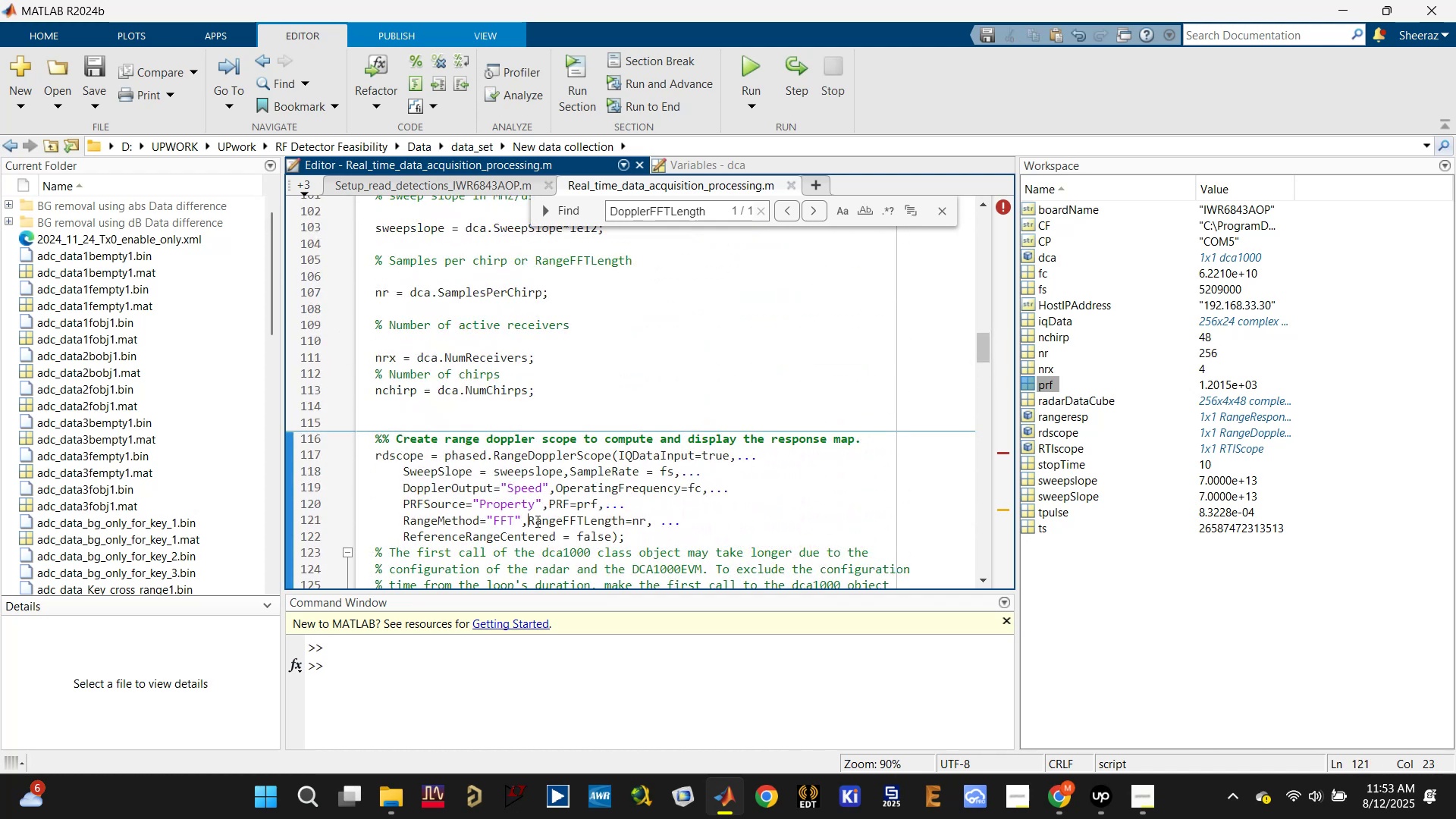 
scroll: coordinate [557, 518], scroll_direction: down, amount: 1.0
 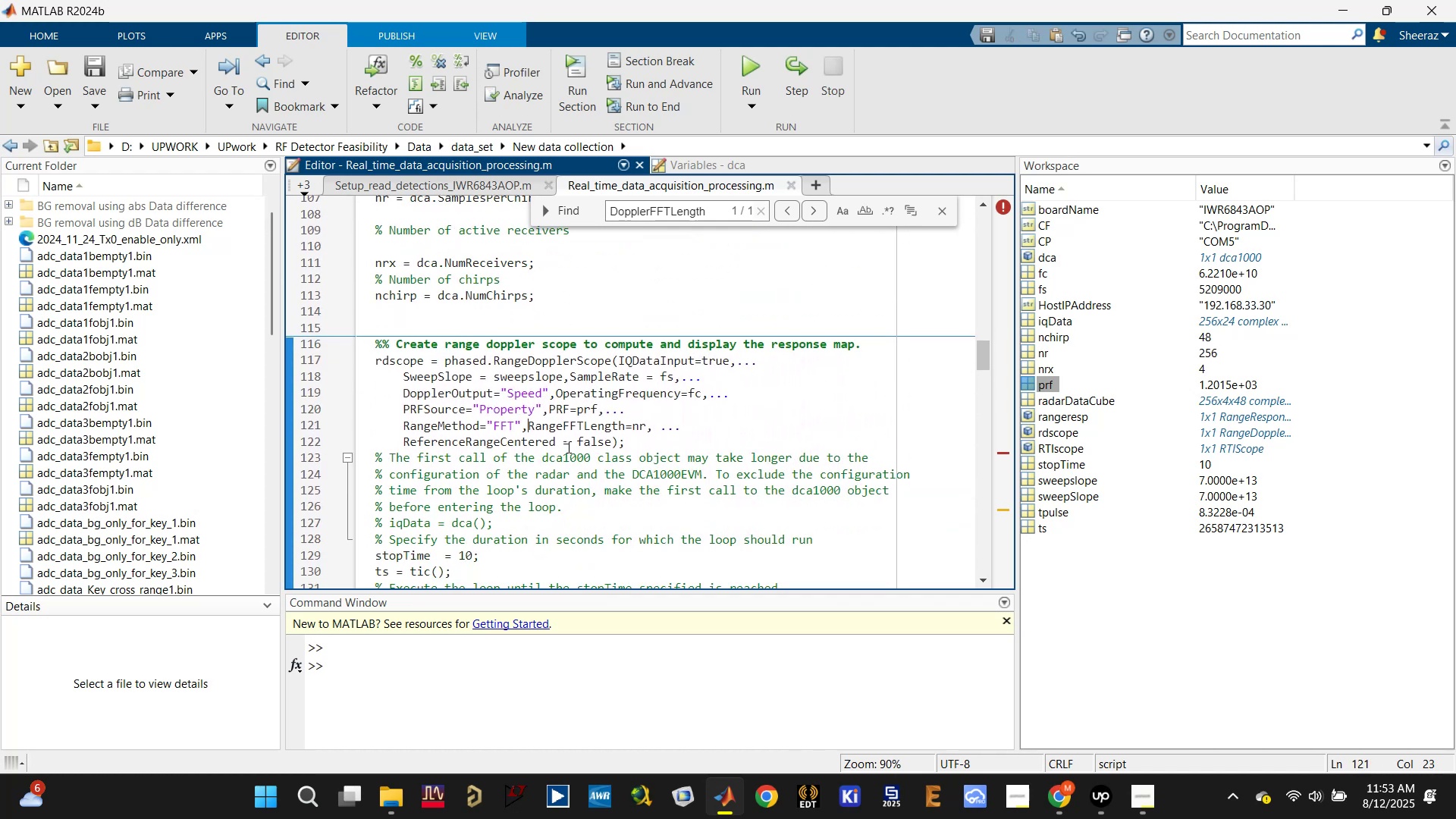 
left_click([560, 420])
 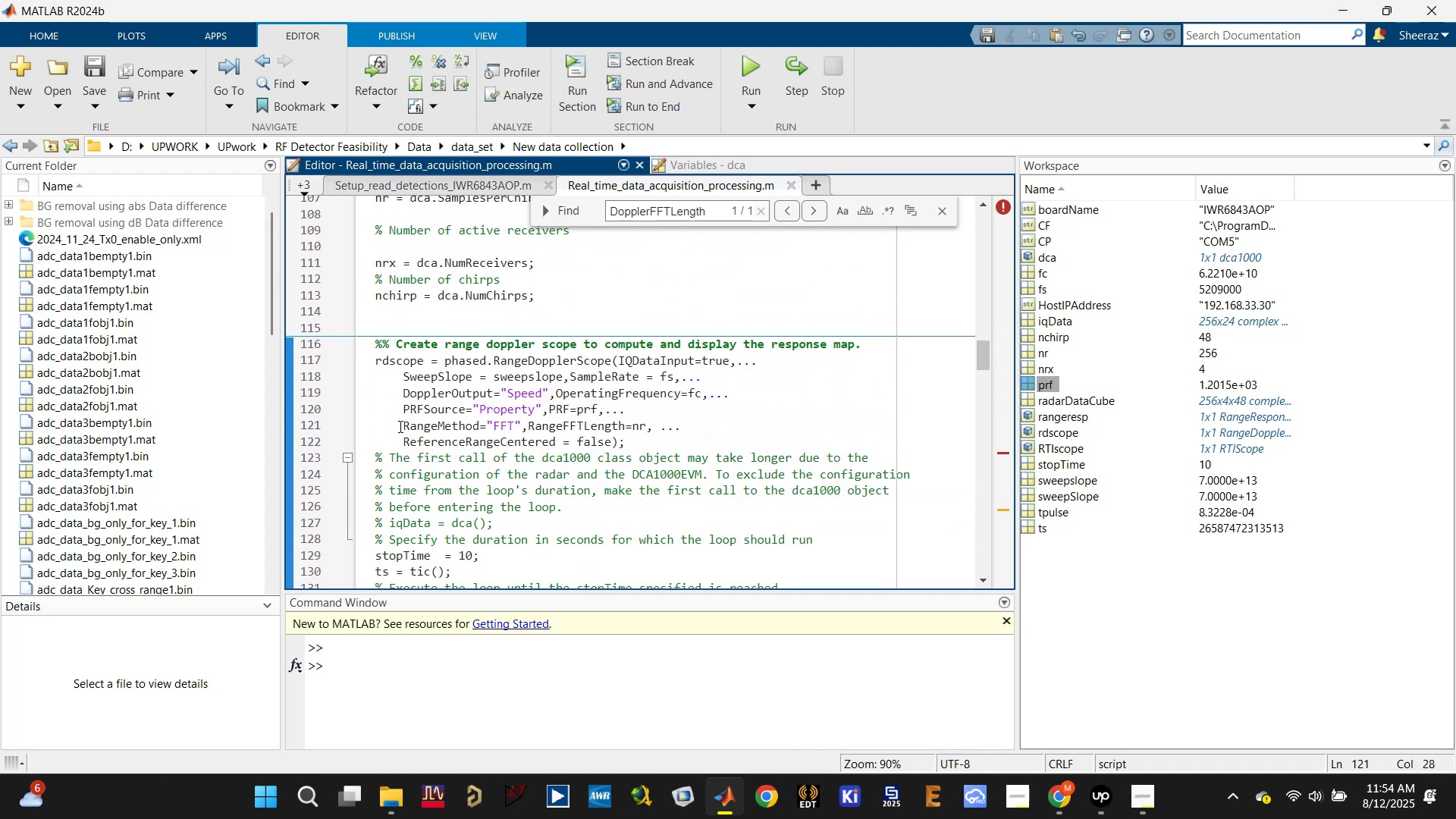 
left_click_drag(start_coordinate=[399, 424], to_coordinate=[653, 423])
 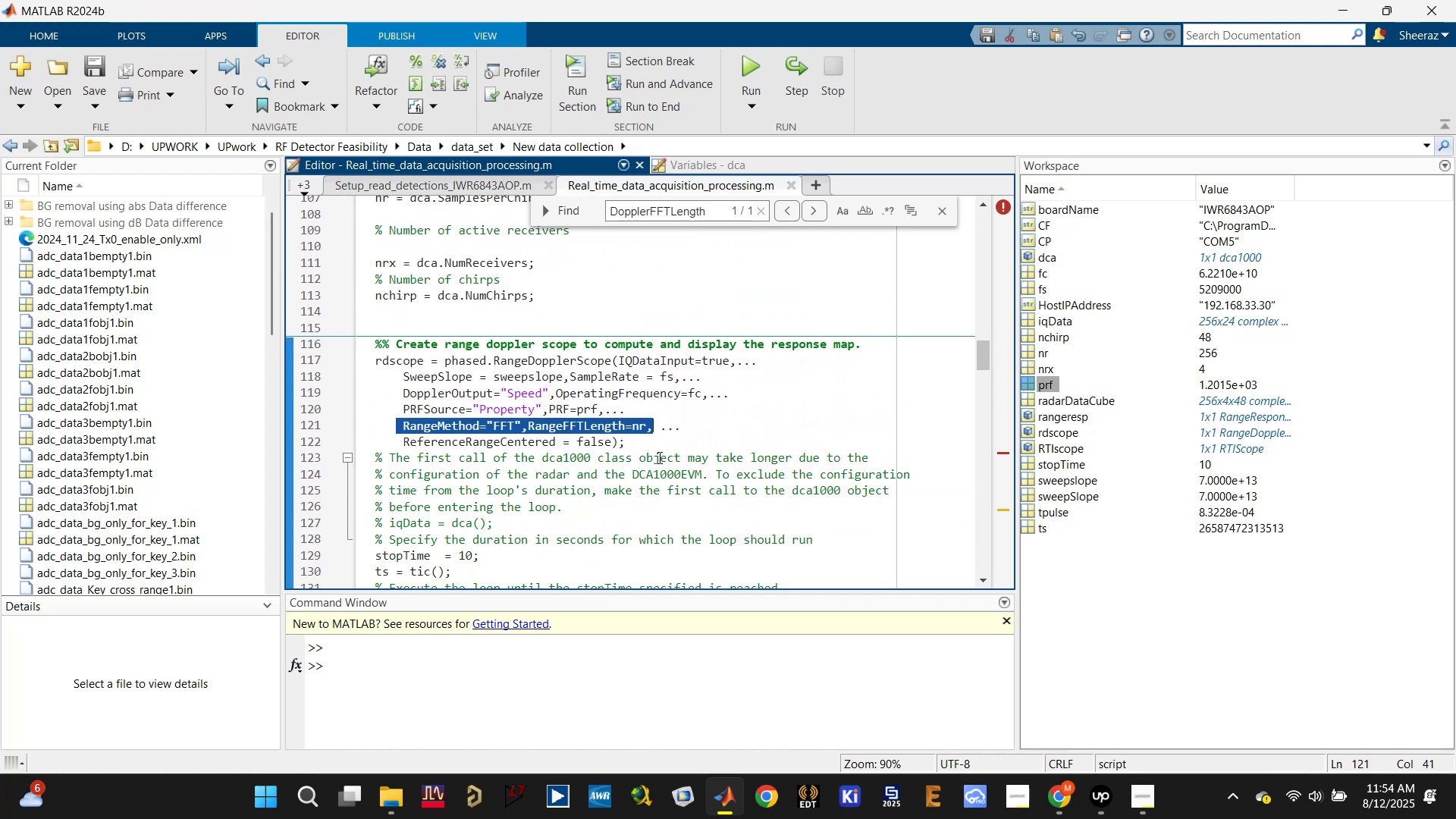 
left_click([606, 426])
 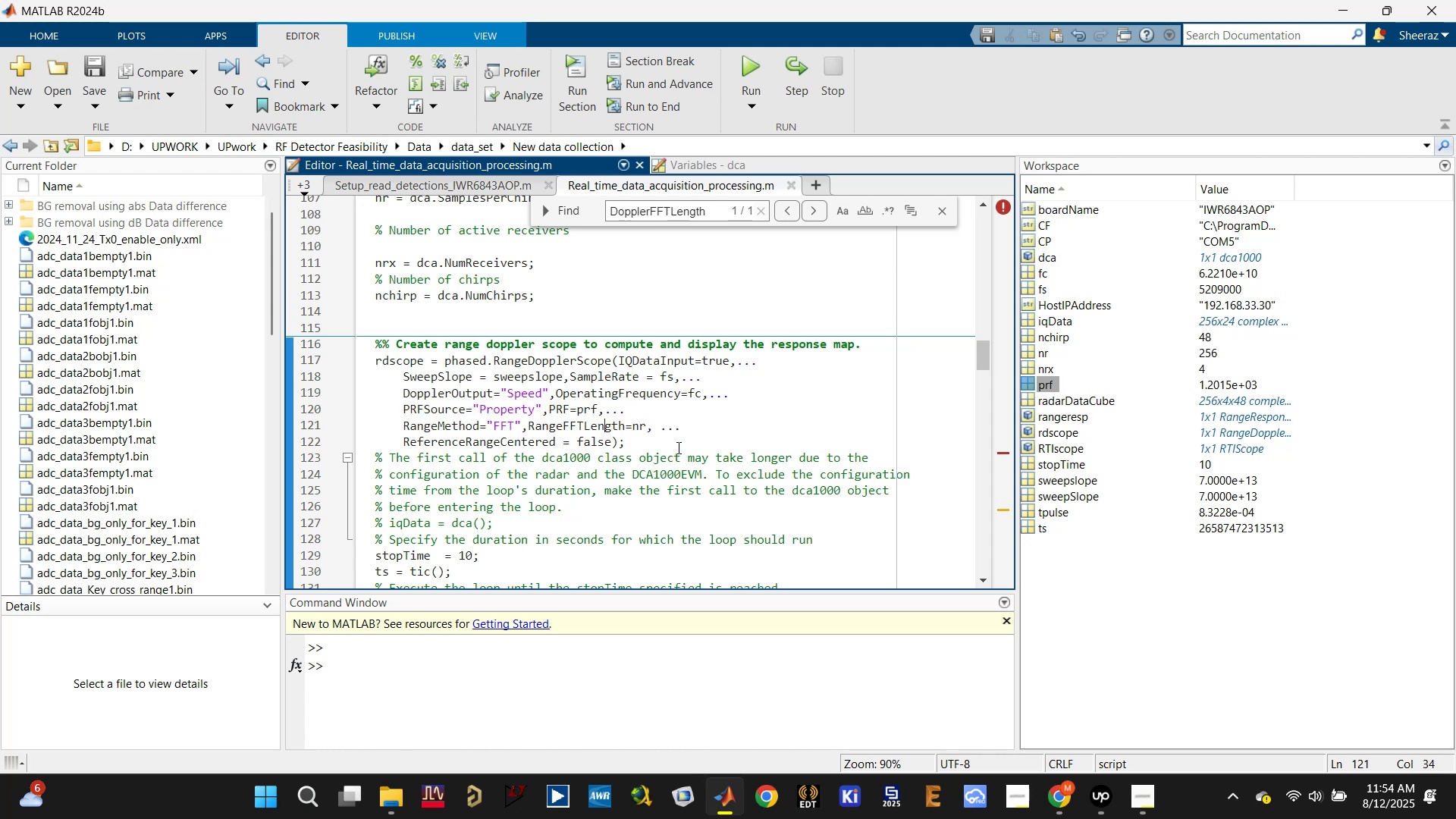 
scroll: coordinate [677, 450], scroll_direction: down, amount: 13.0
 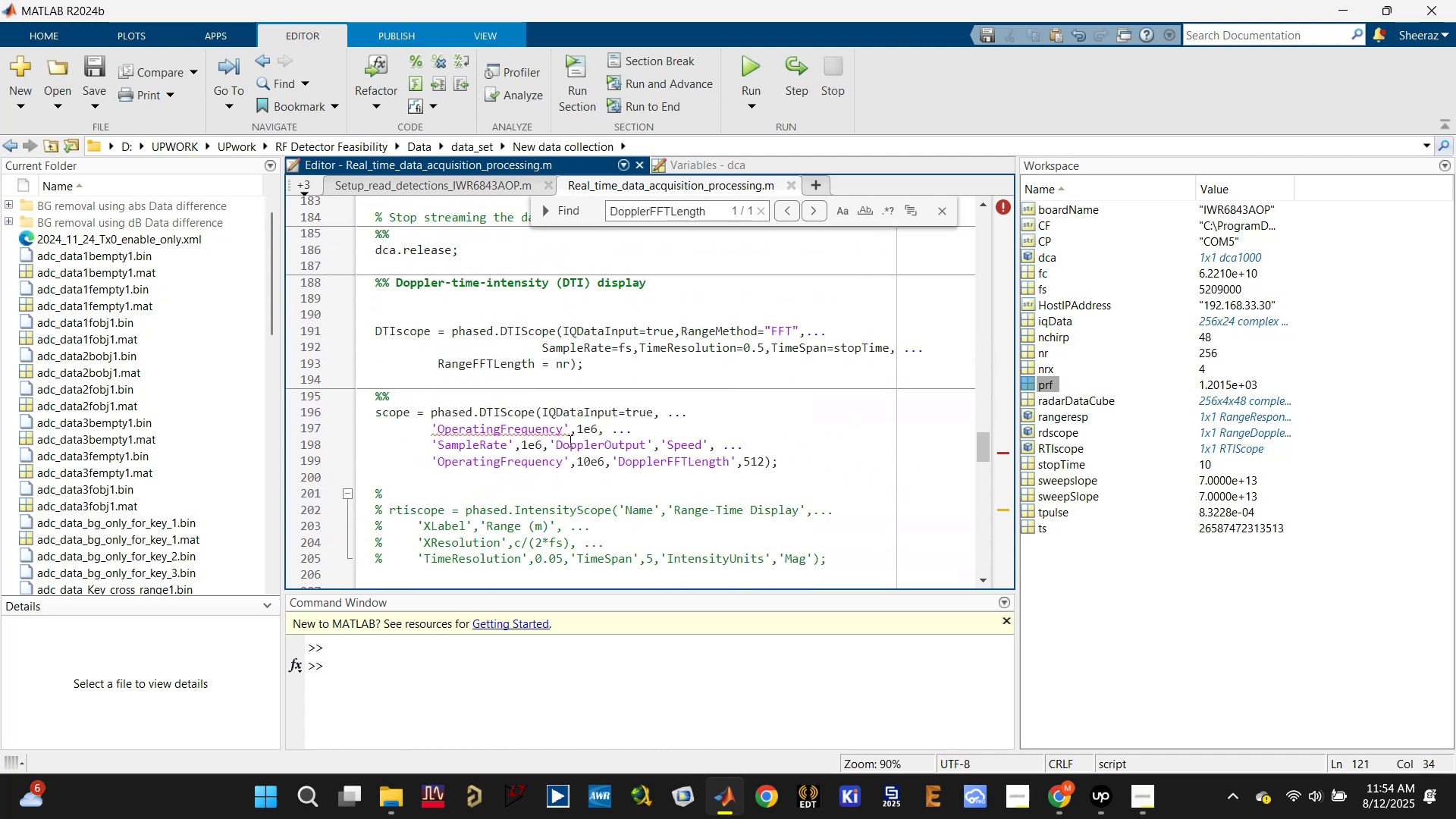 
double_click([563, 426])
 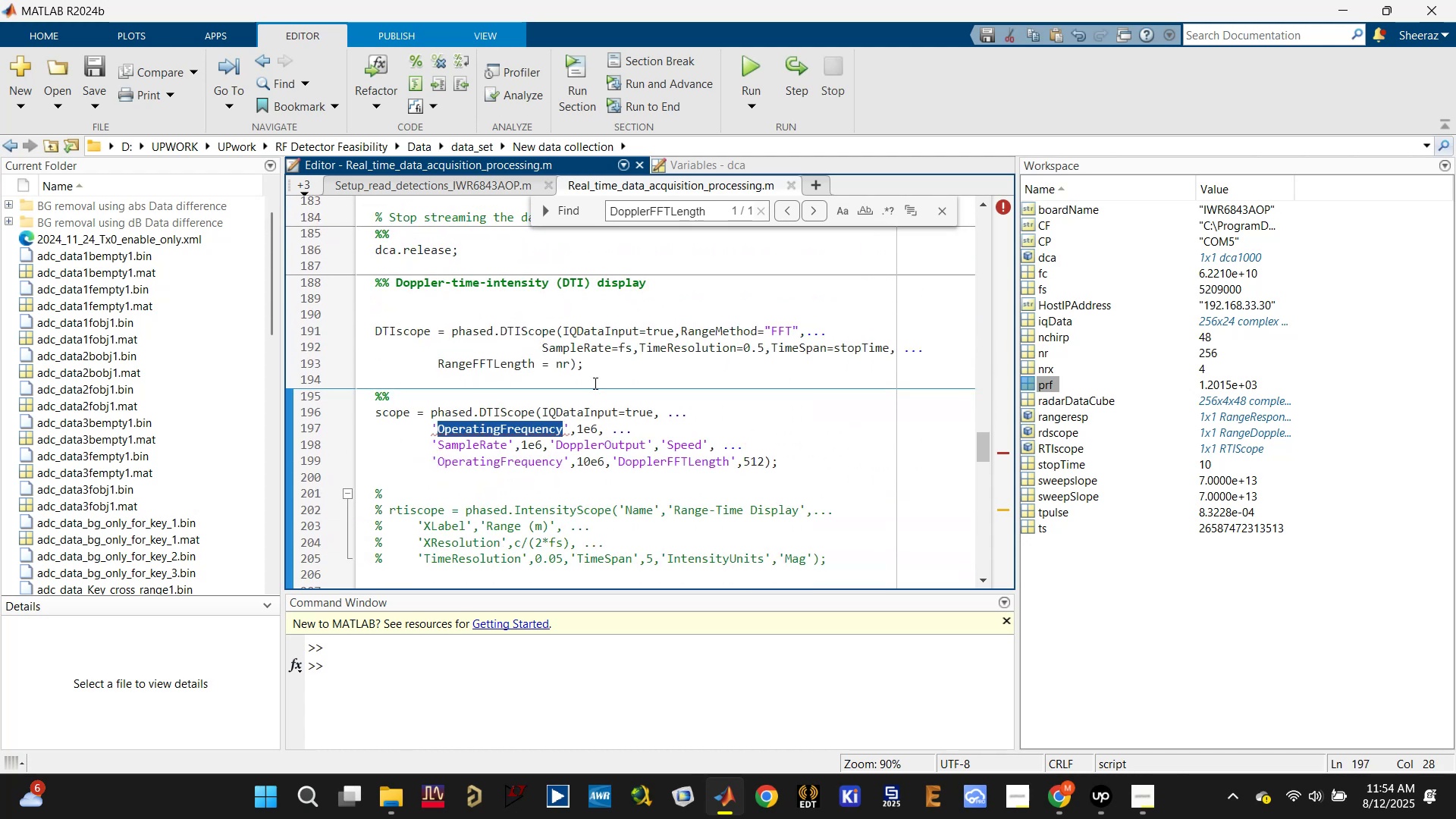 
left_click_drag(start_coordinate=[541, 344], to_coordinate=[632, 346])
 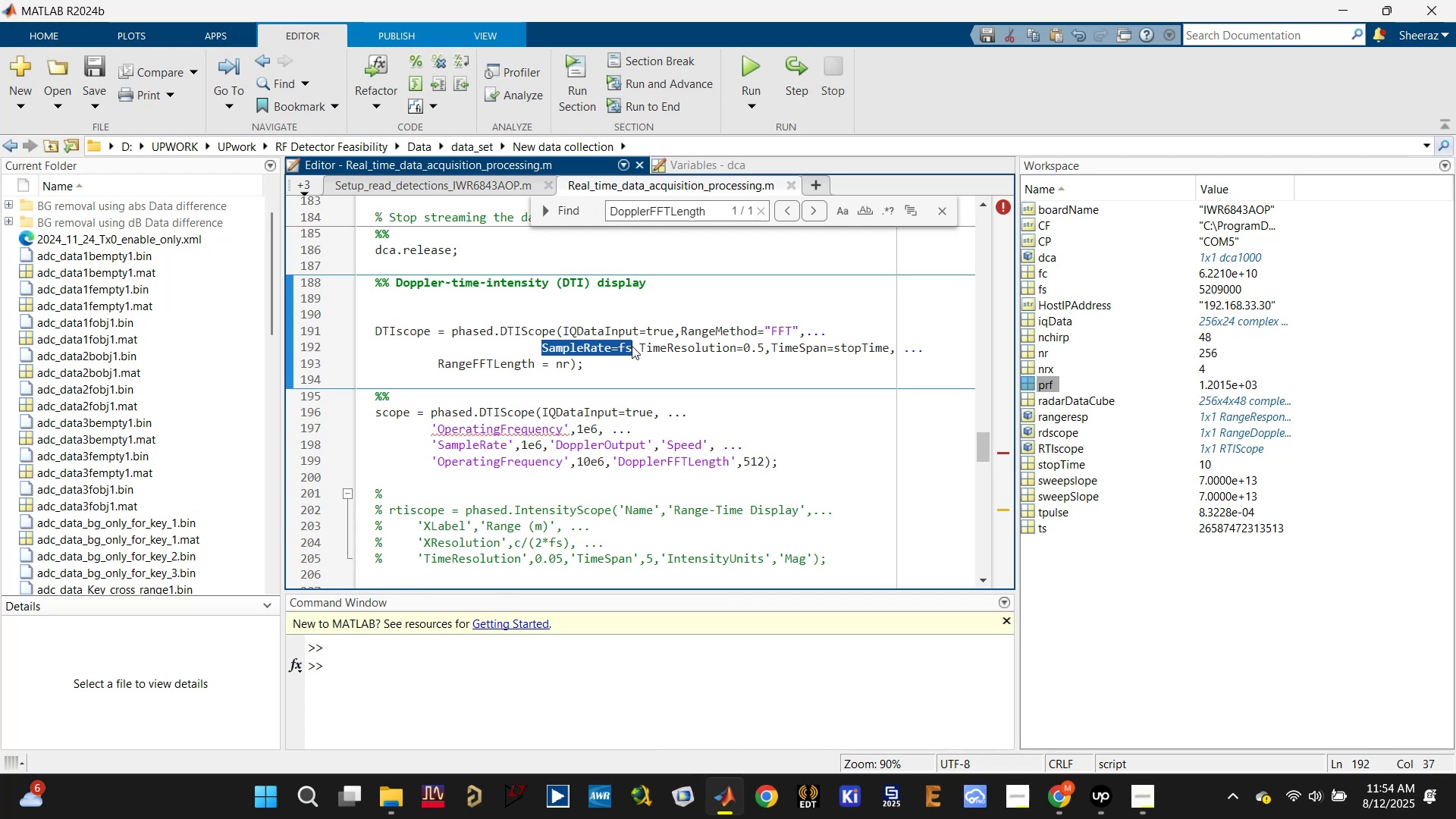 
key(Control+C)
 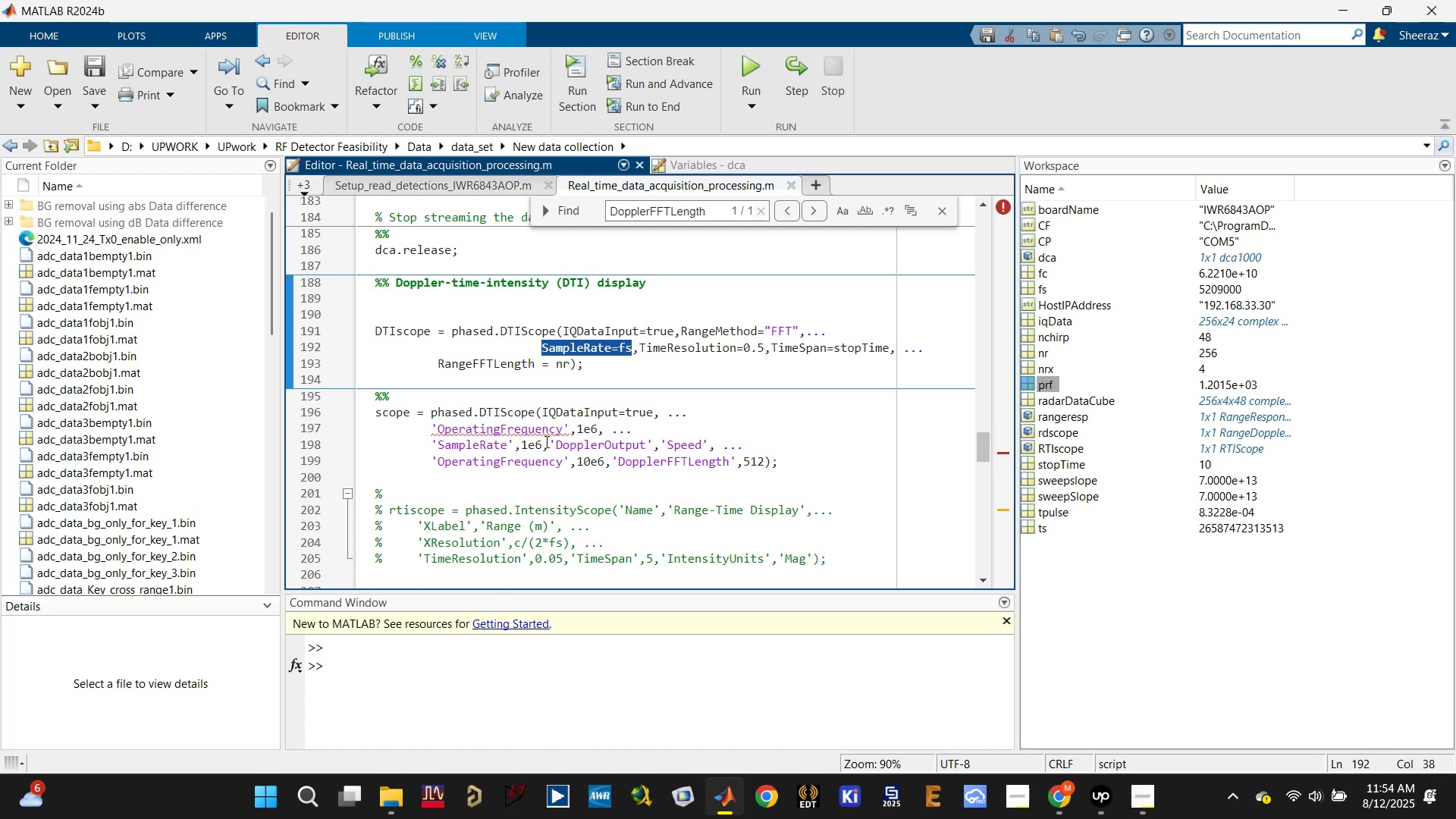 
left_click_drag(start_coordinate=[541, 441], to_coordinate=[431, 440])
 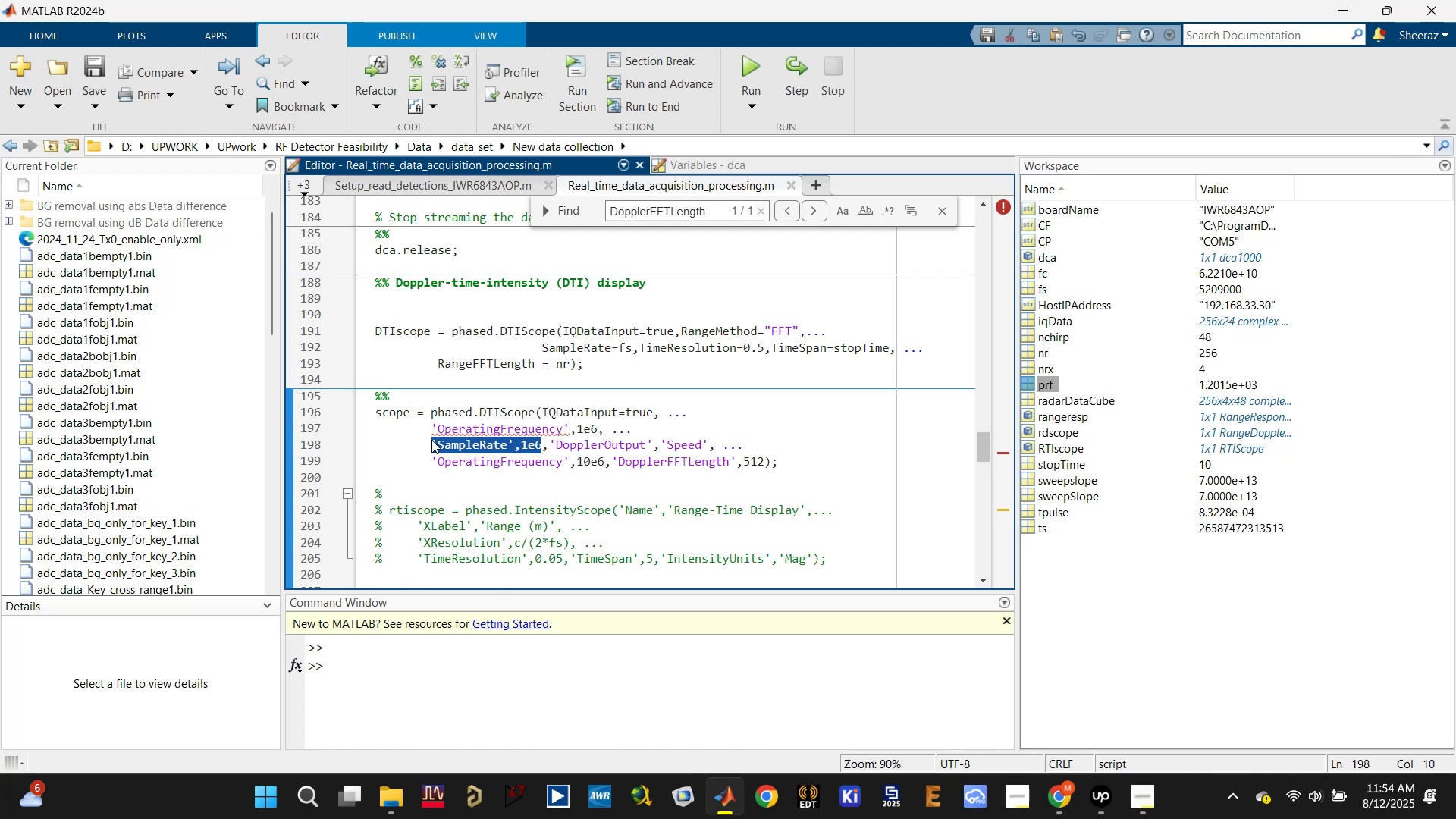 
key(Control+V)
 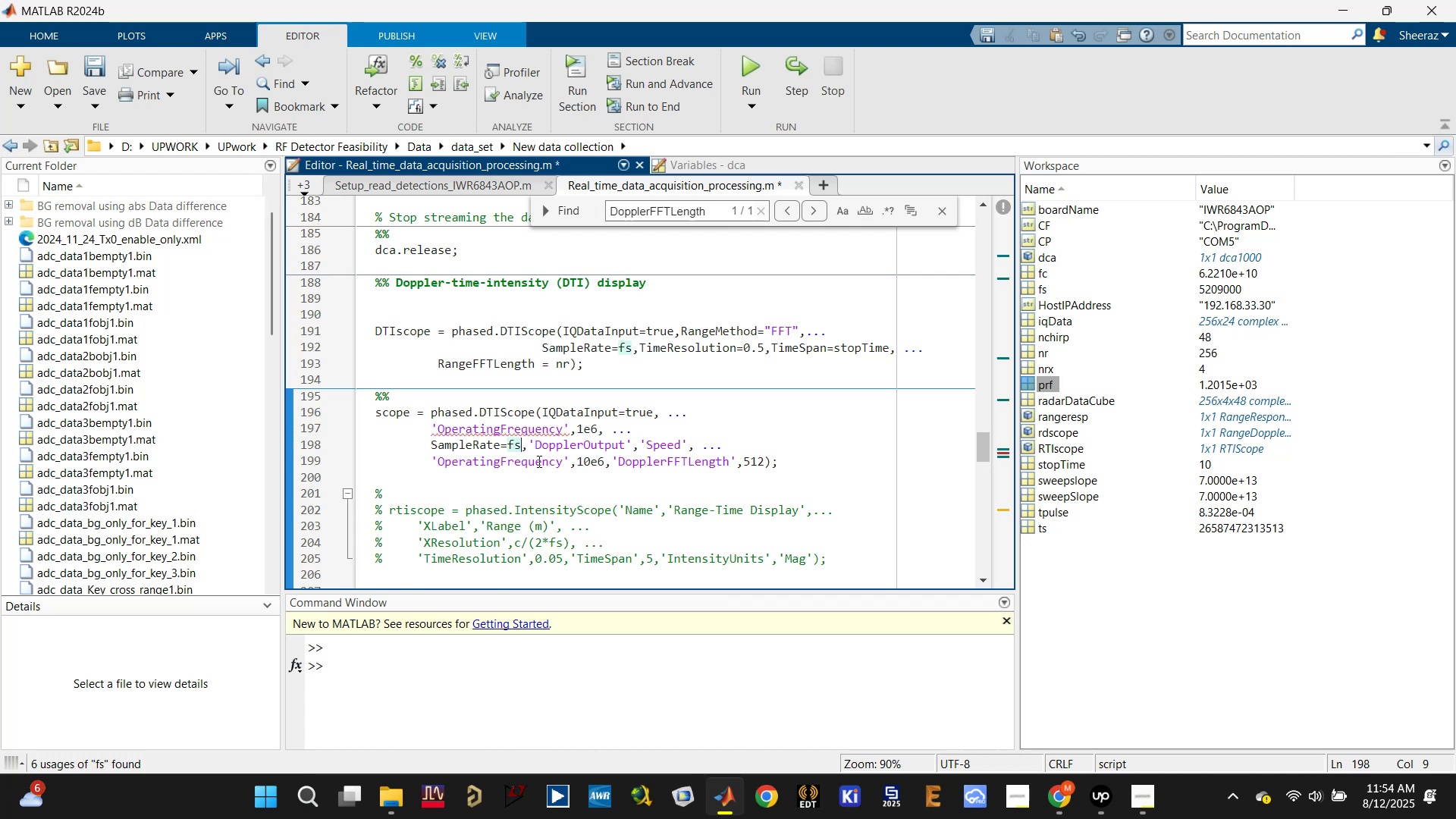 
key(Control+S)
 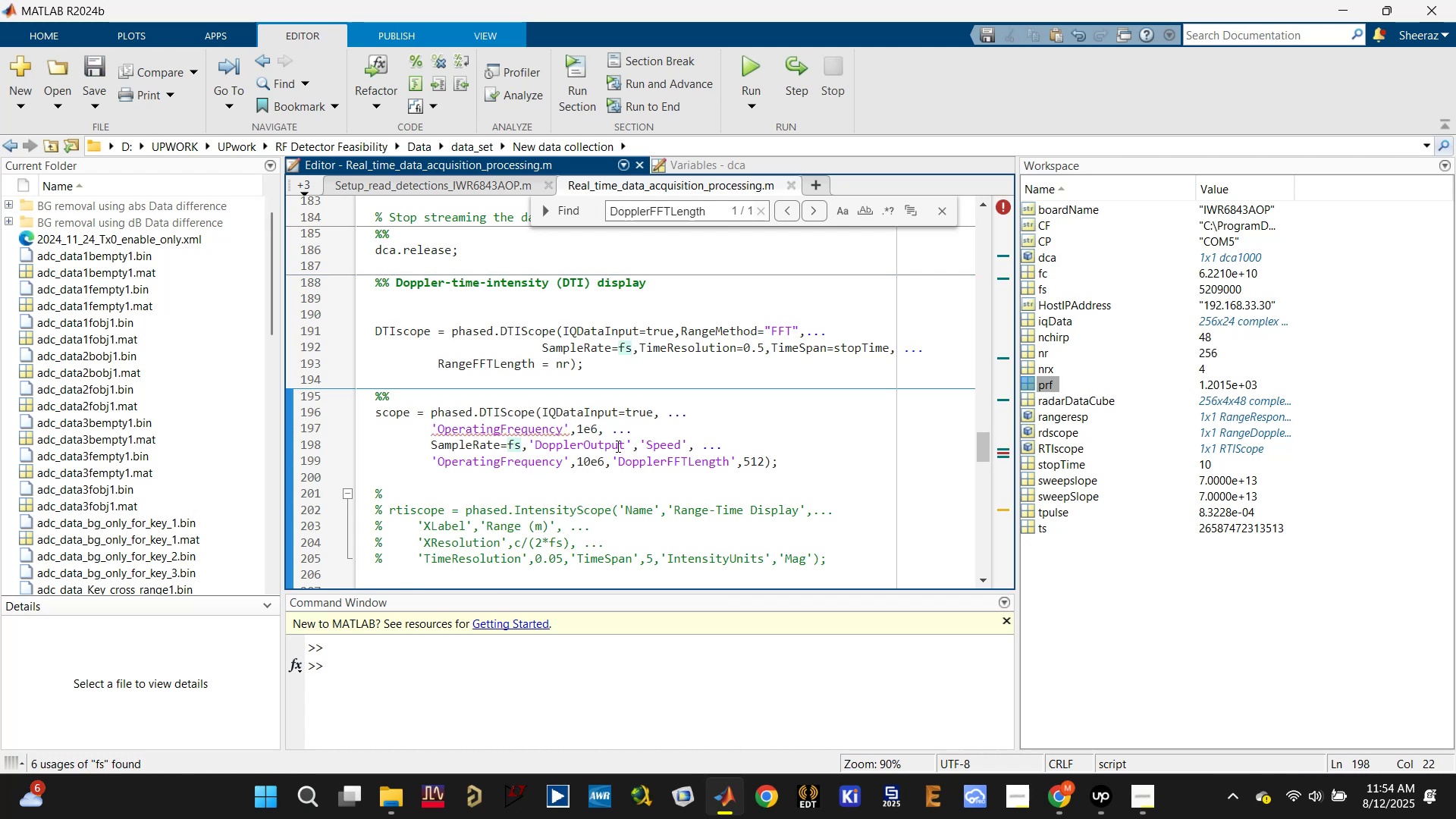 
left_click([617, 445])
 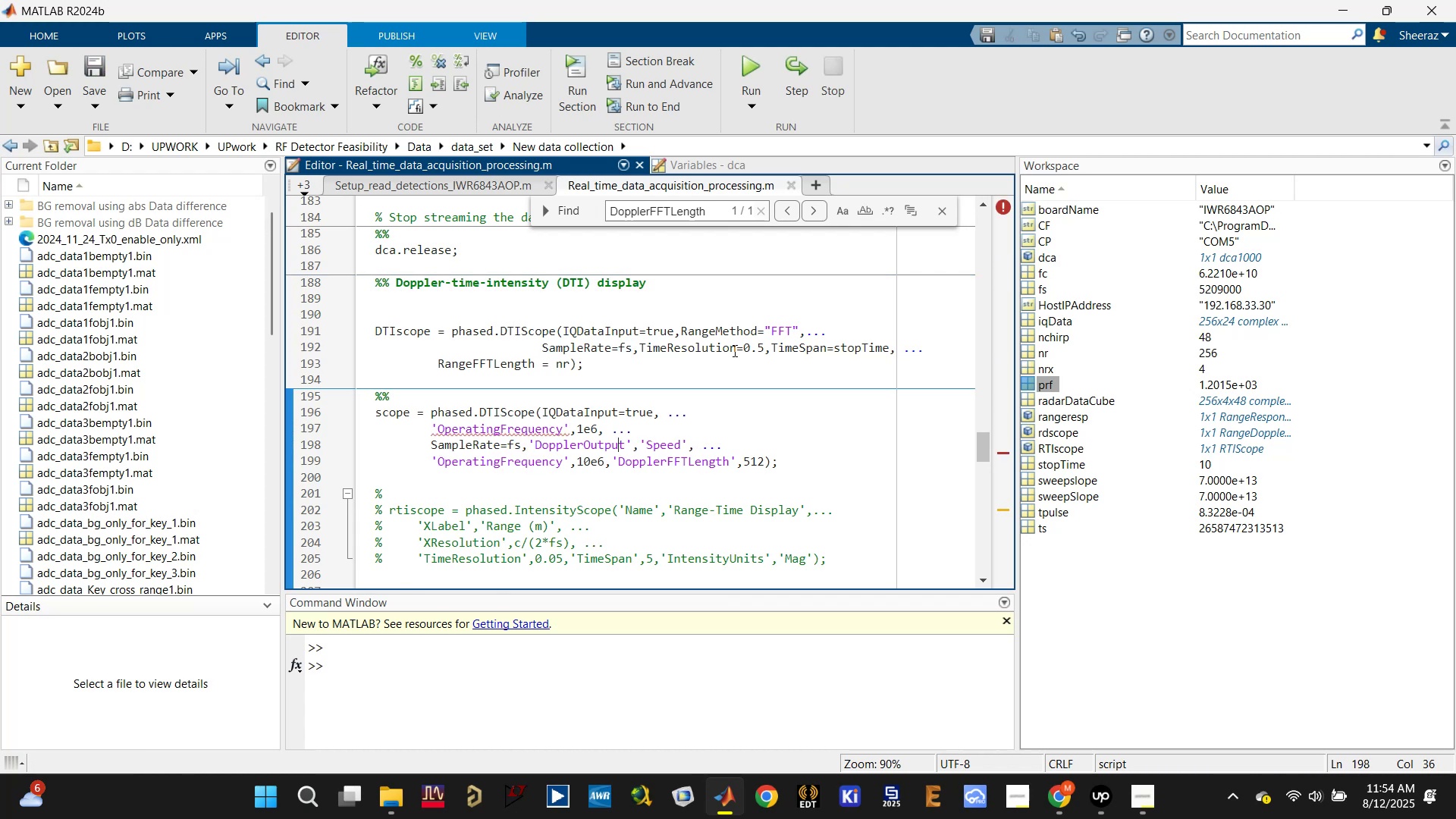 
scroll: coordinate [734, 356], scroll_direction: up, amount: 1.0
 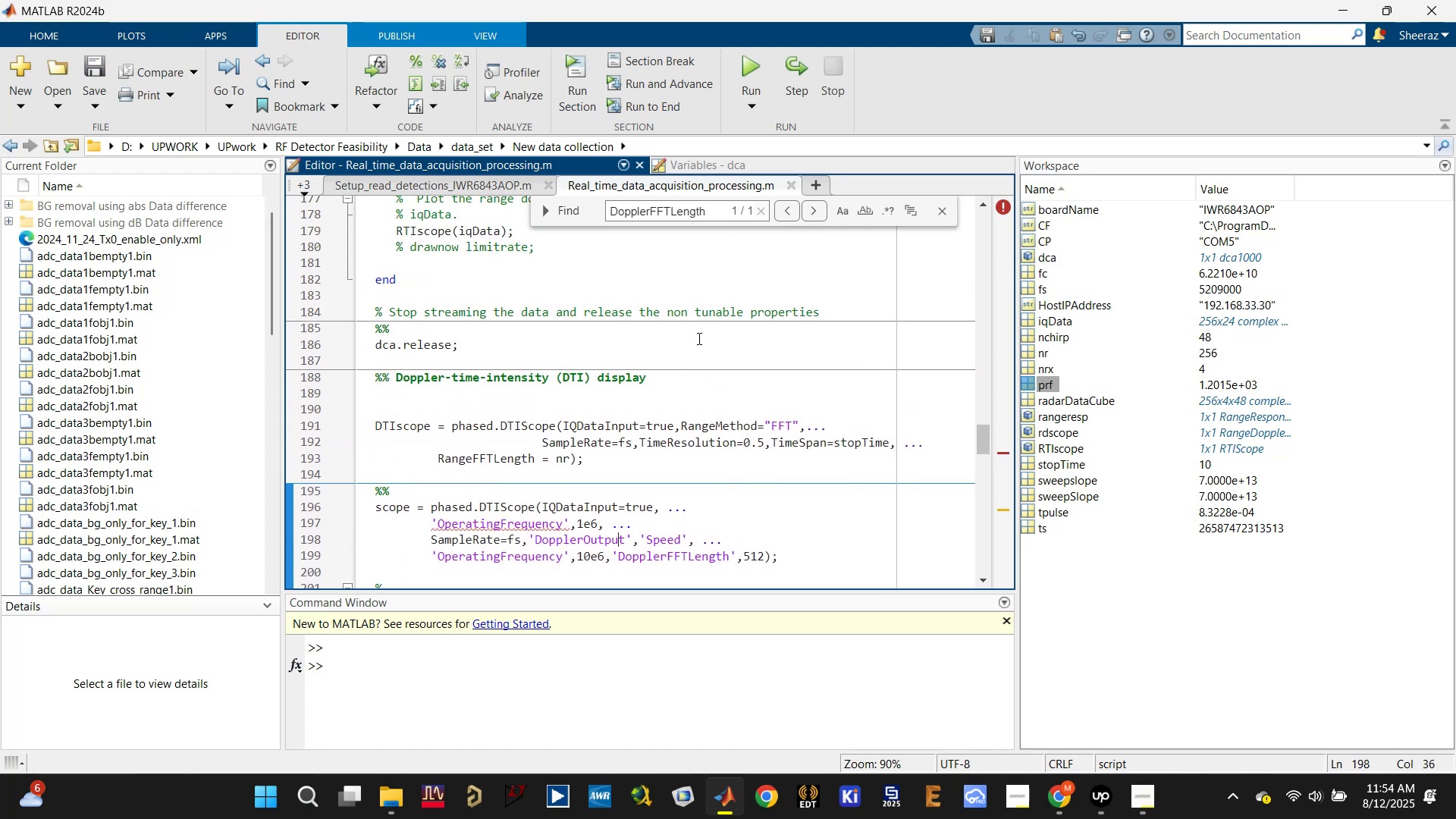 
scroll: coordinate [683, 445], scroll_direction: down, amount: 1.0
 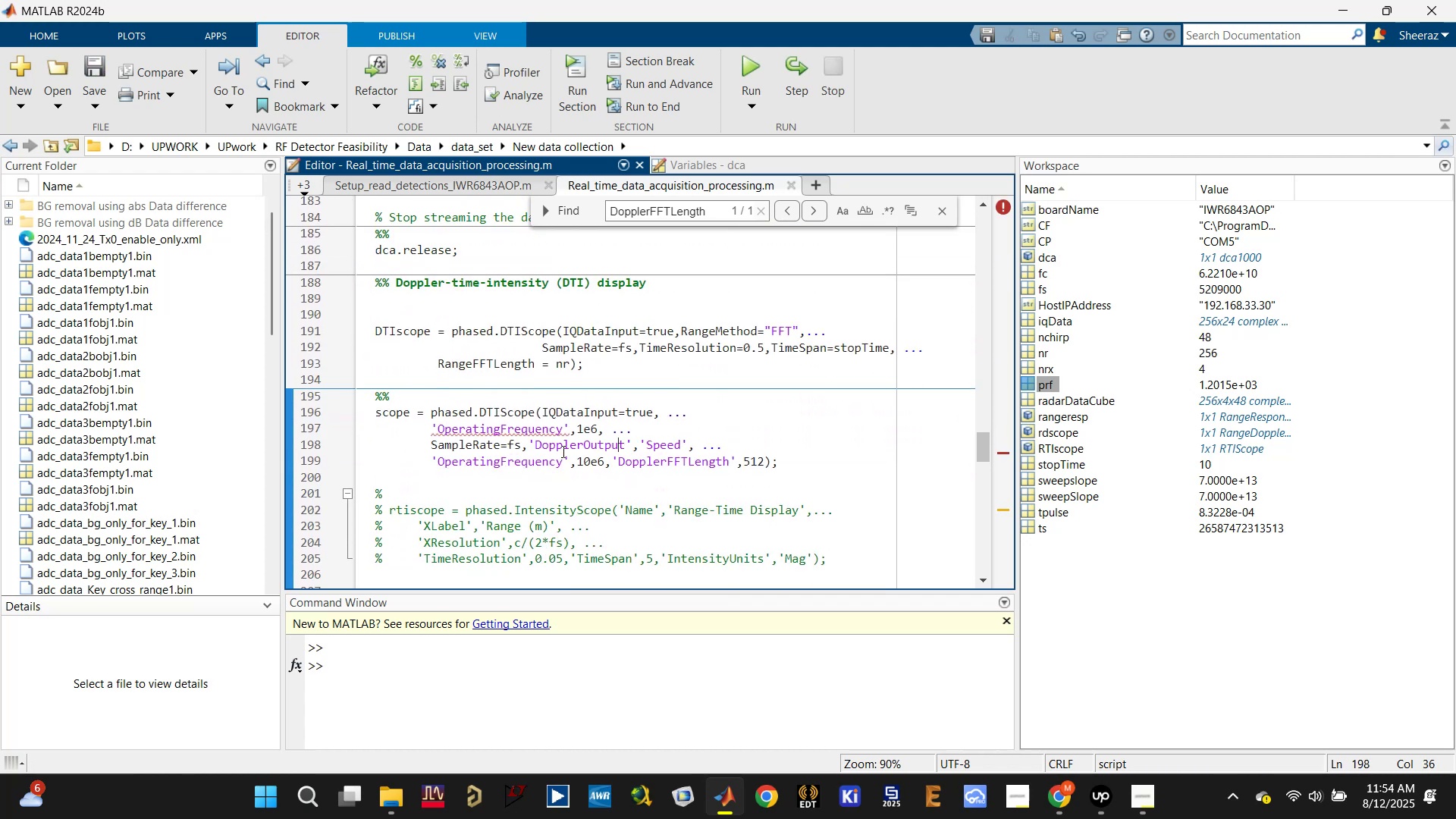 
left_click_drag(start_coordinate=[536, 445], to_coordinate=[623, 444])
 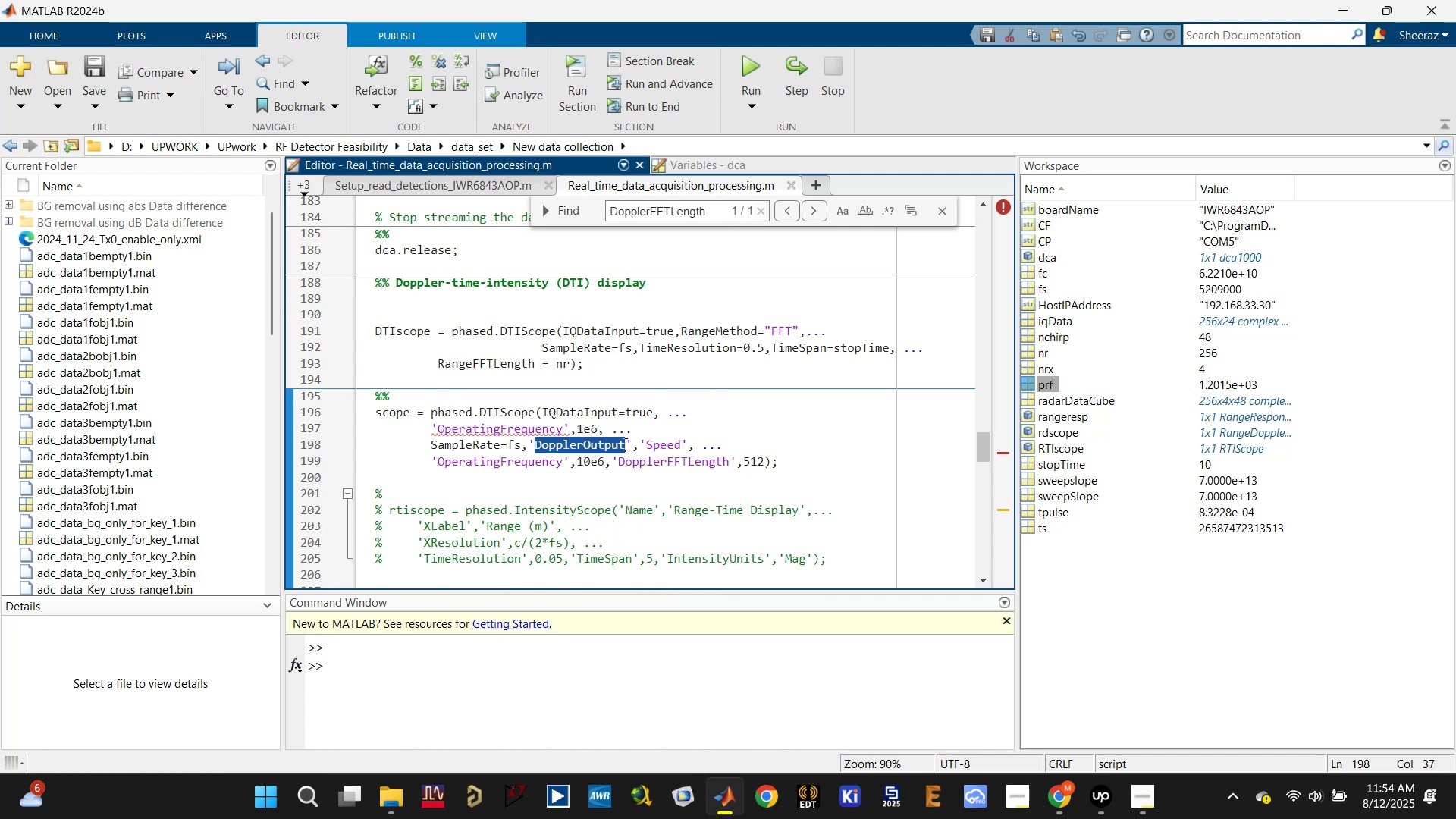 
key(Control+C)
 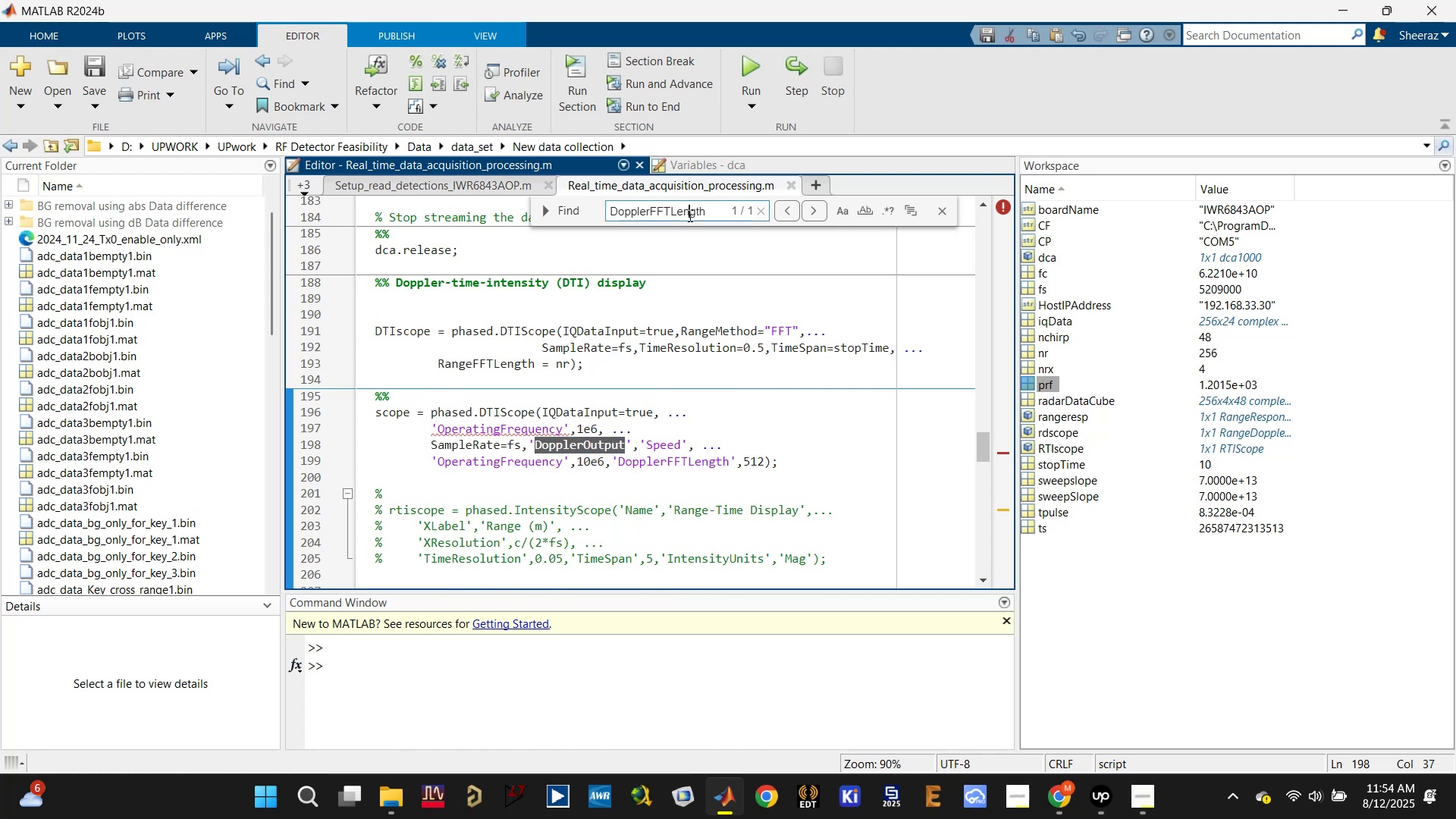 
double_click([689, 215])
 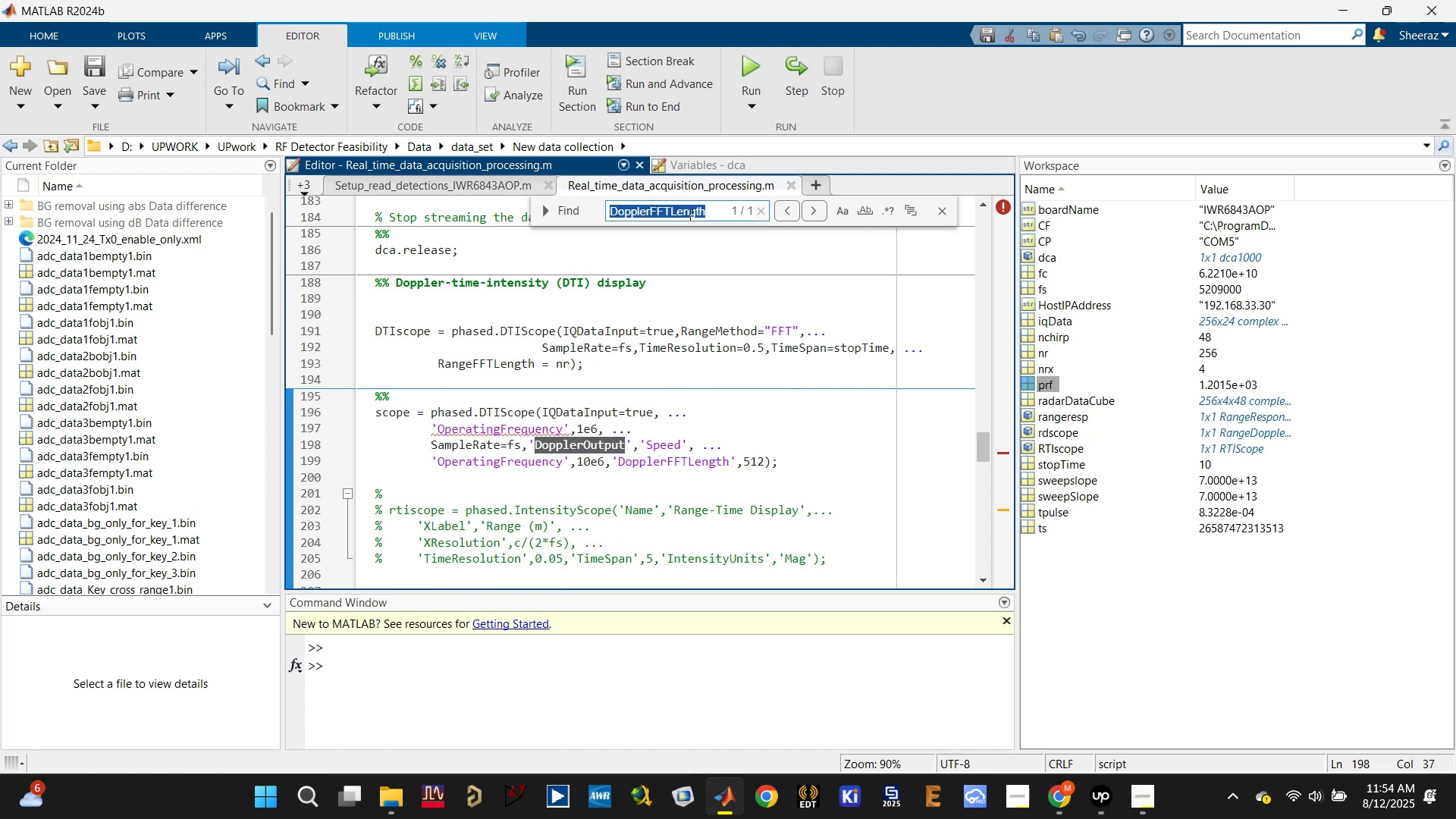 
key(Control+ControlLeft)
 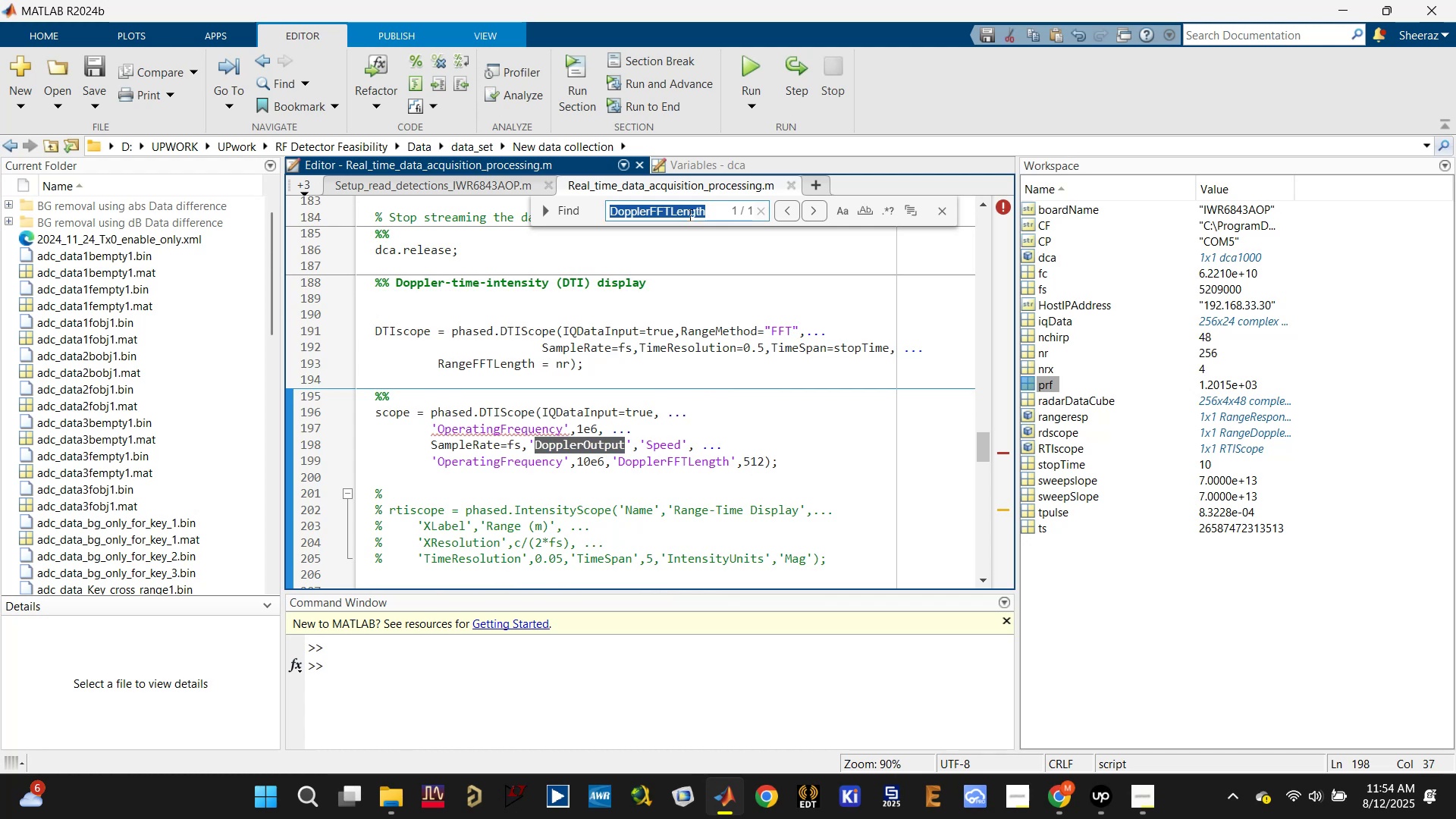 
key(Control+V)
 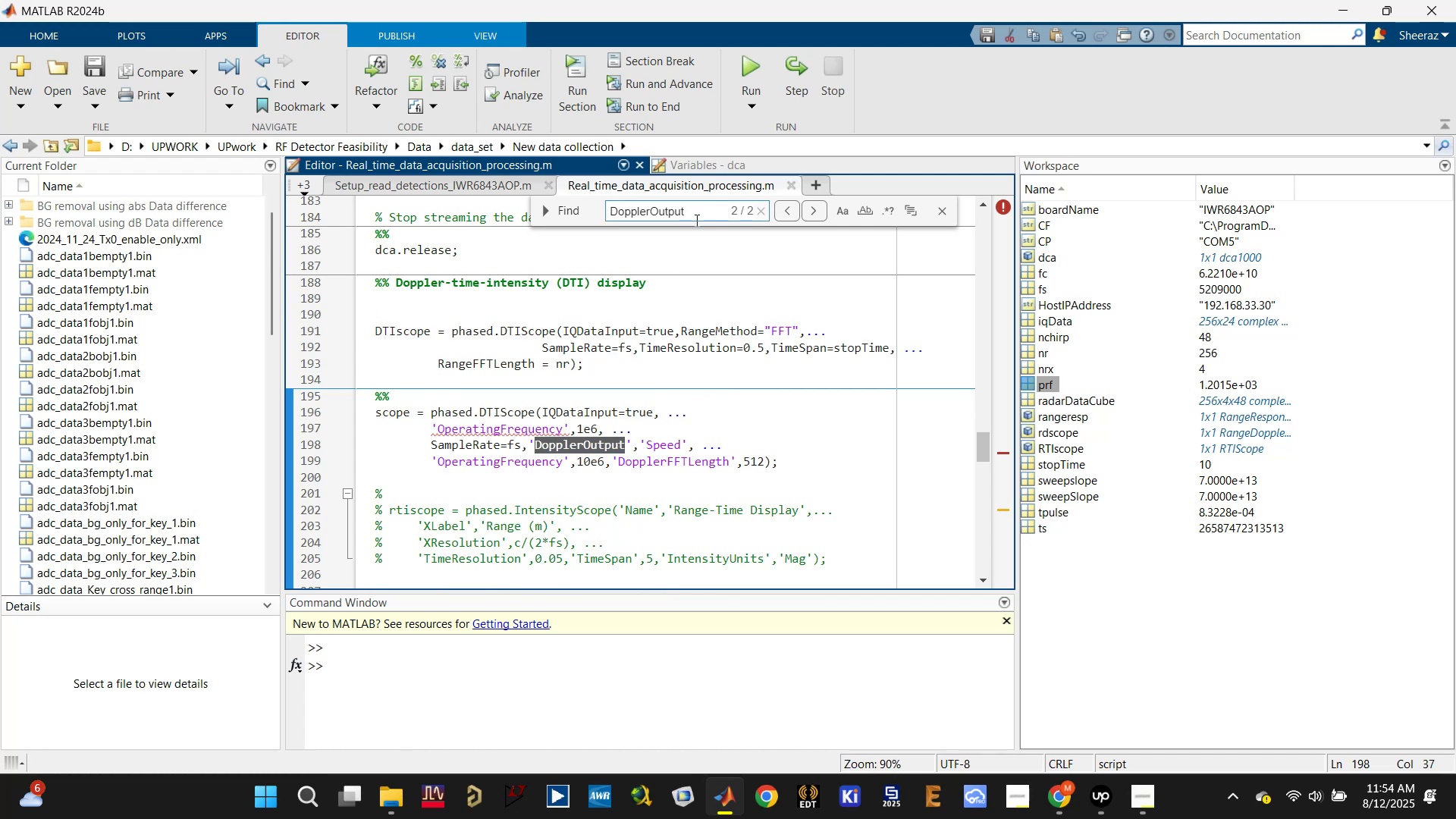 
key(Enter)
 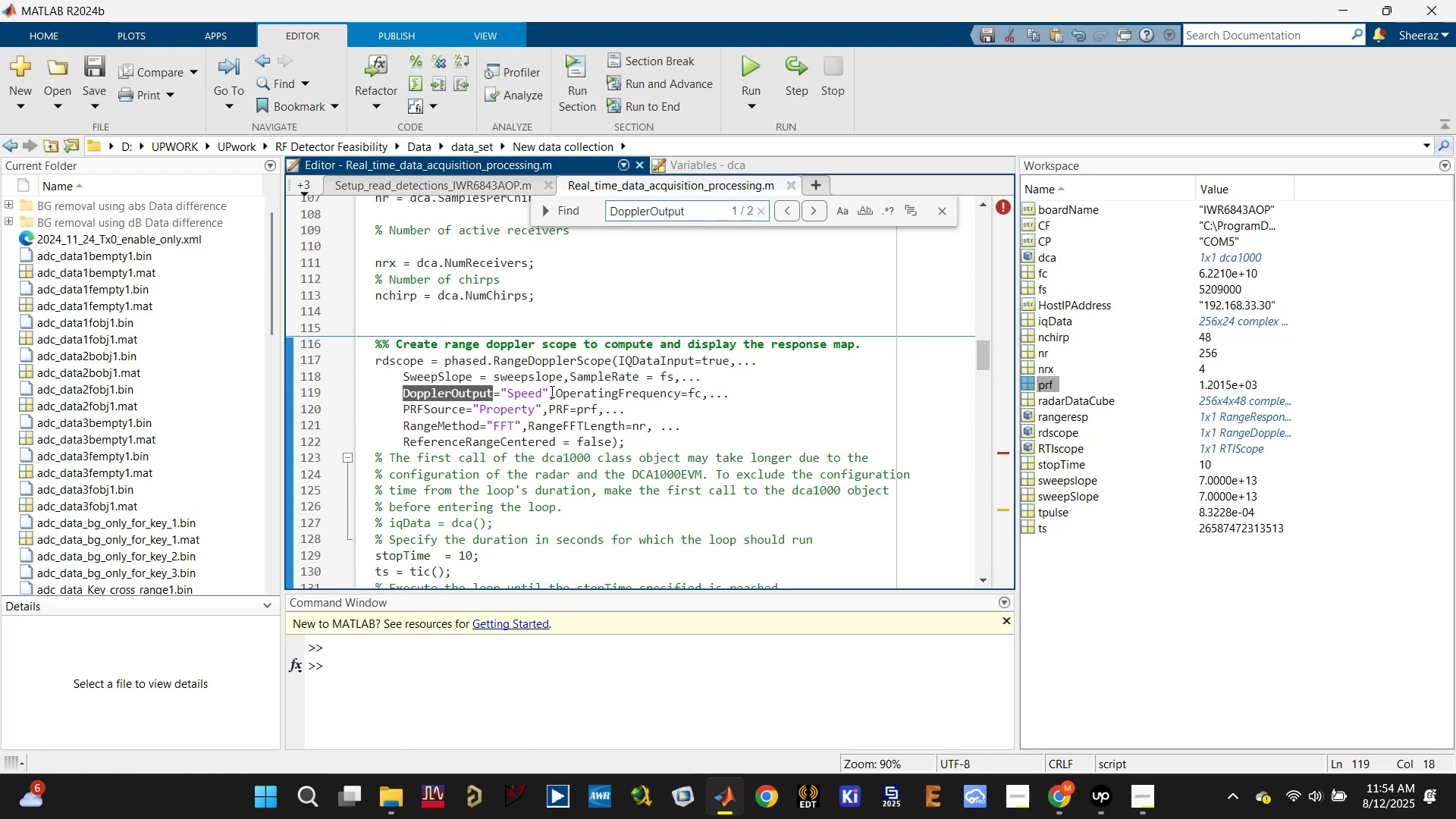 
left_click_drag(start_coordinate=[551, 390], to_coordinate=[403, 391])
 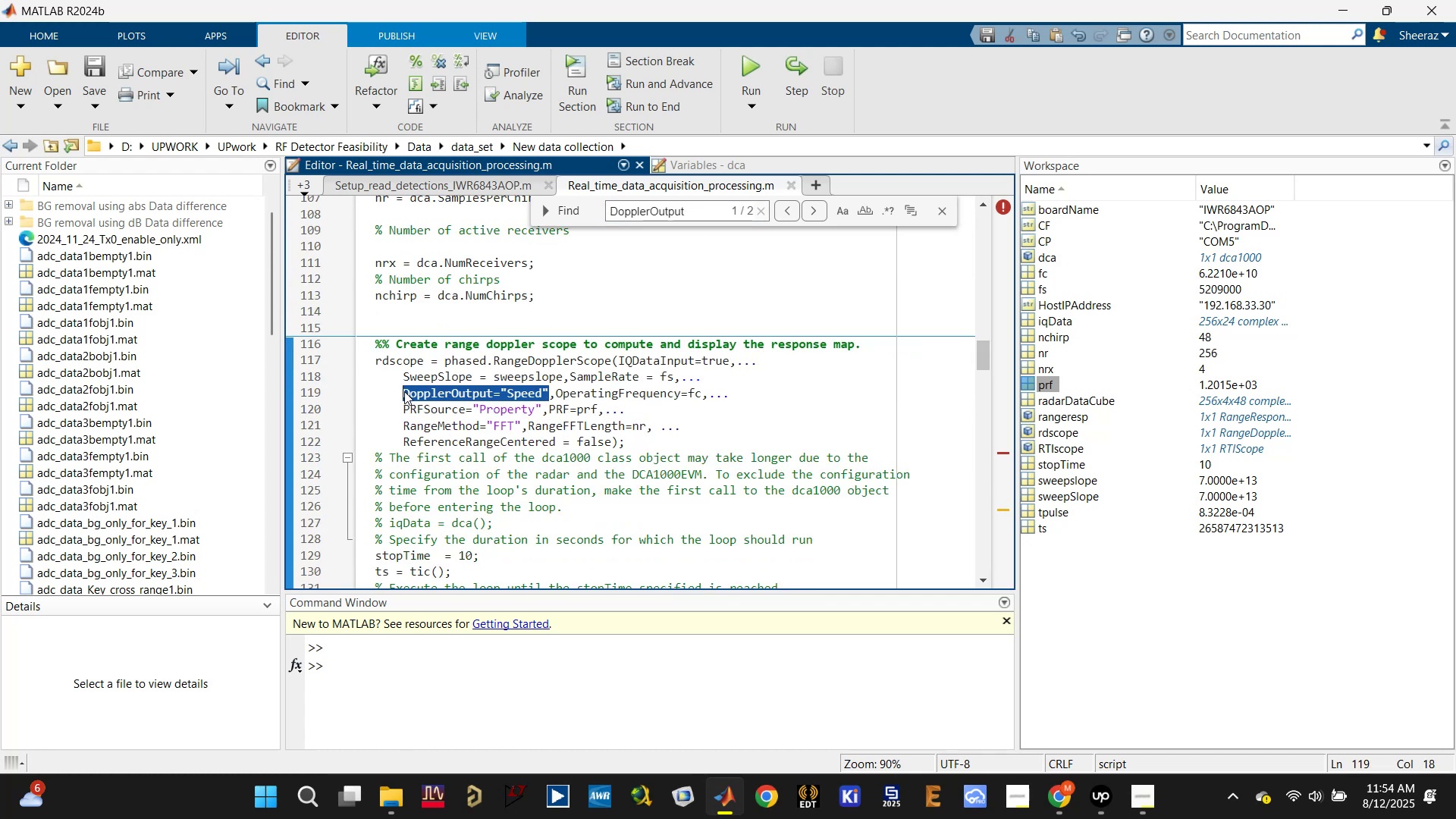 
key(Control+C)
 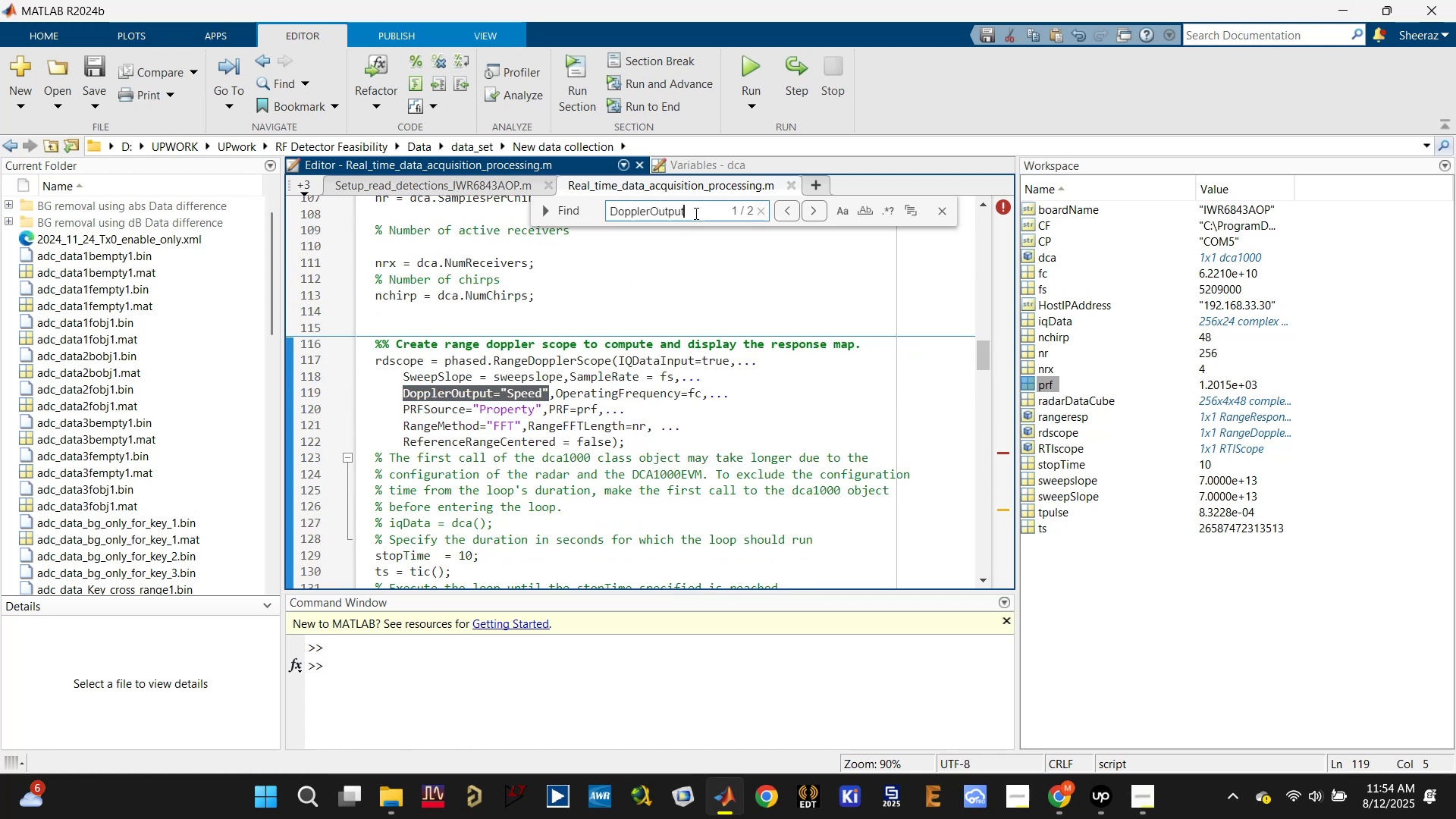 
key(Enter)
 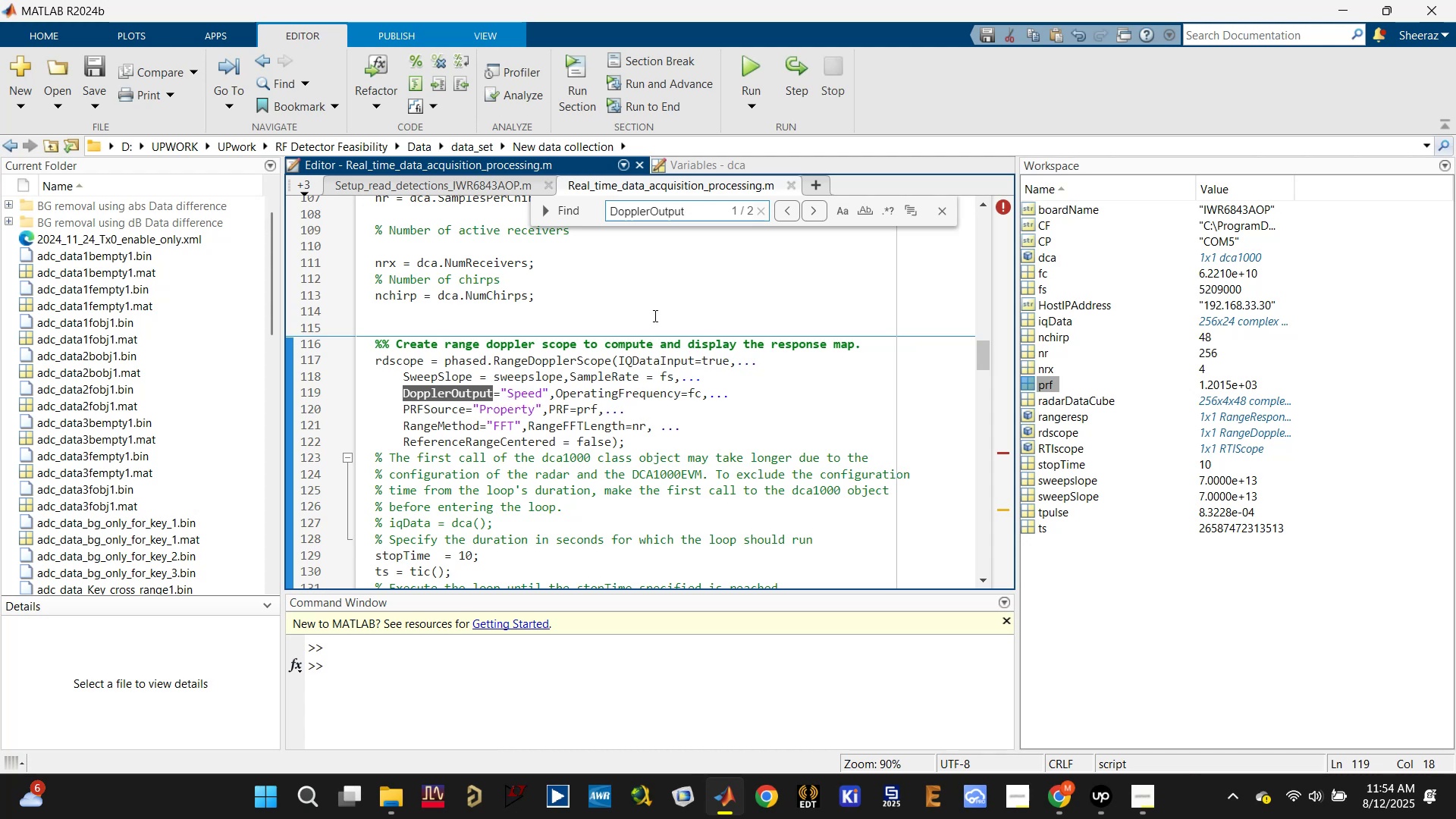 
key(Enter)
 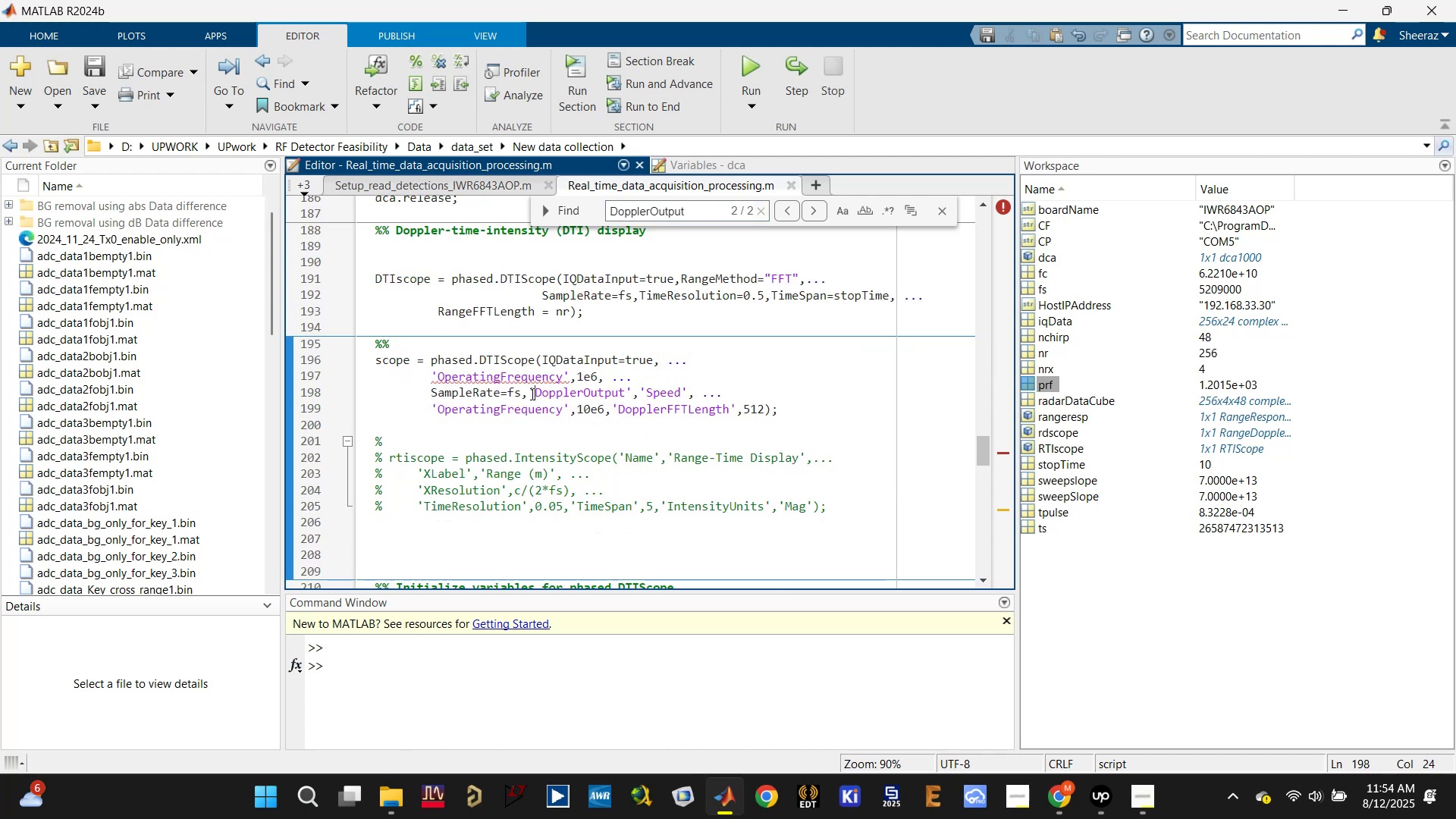 
left_click_drag(start_coordinate=[530, 389], to_coordinate=[686, 387])
 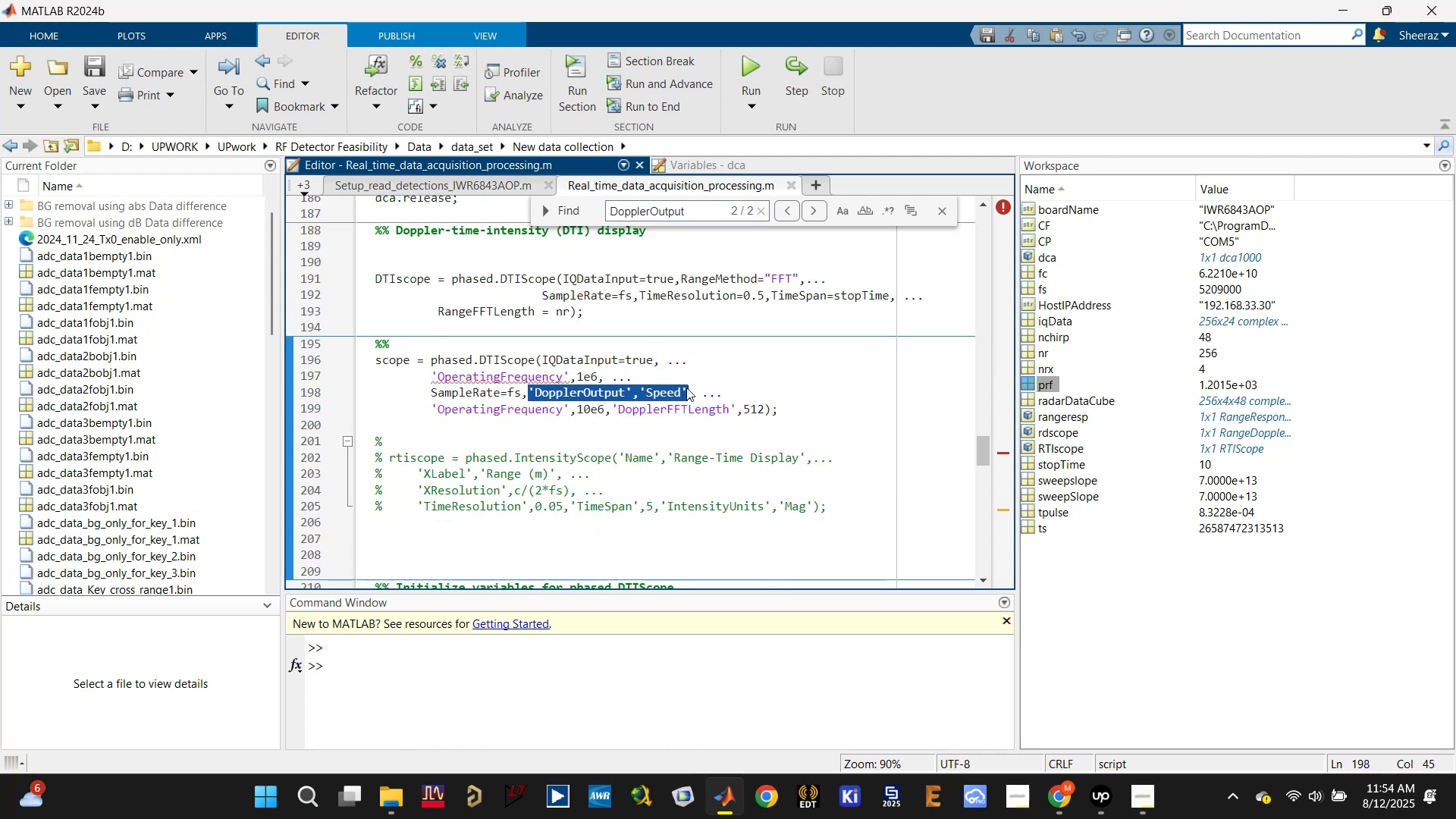 
key(Control+V)
 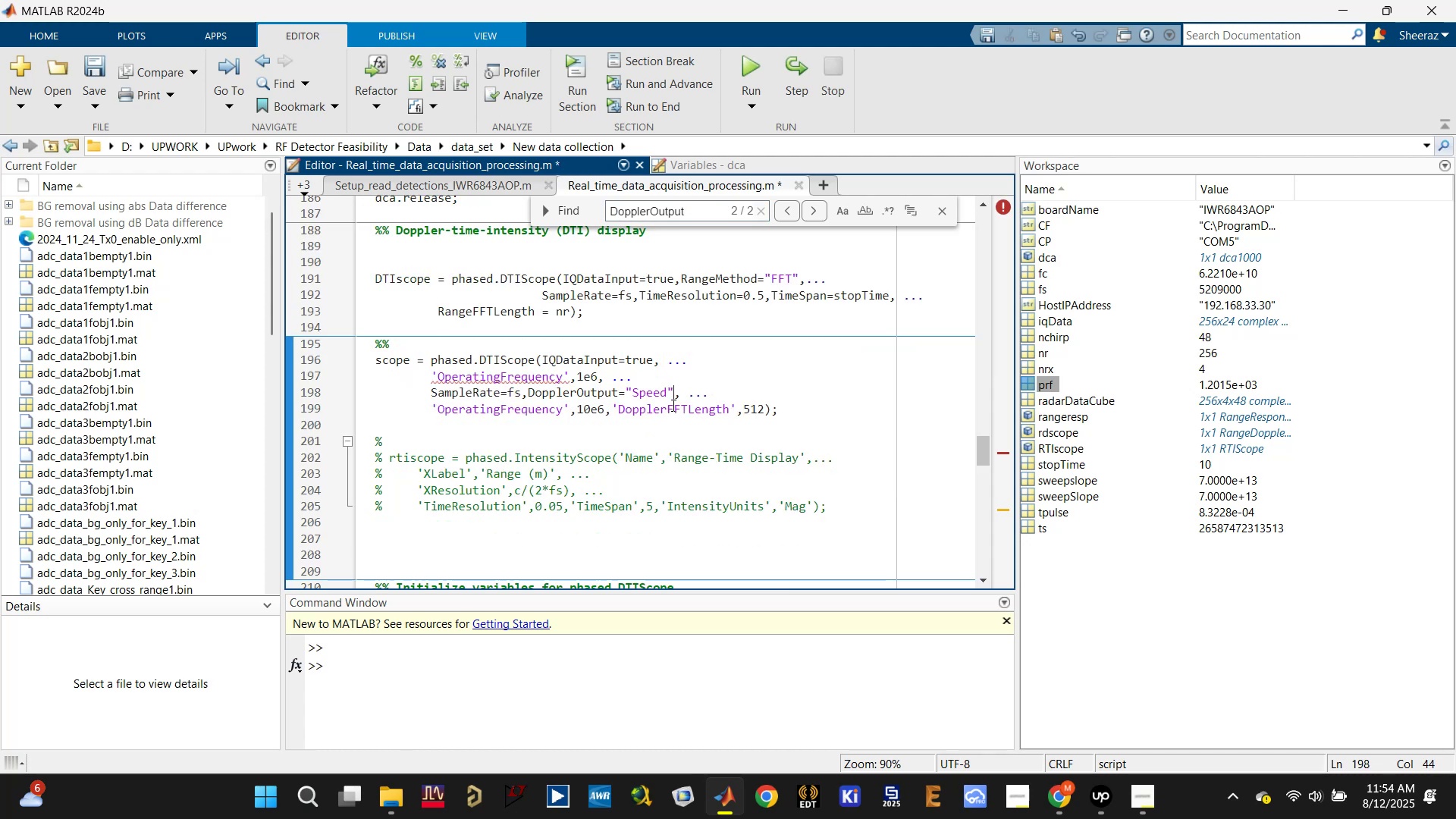 
left_click([634, 384])
 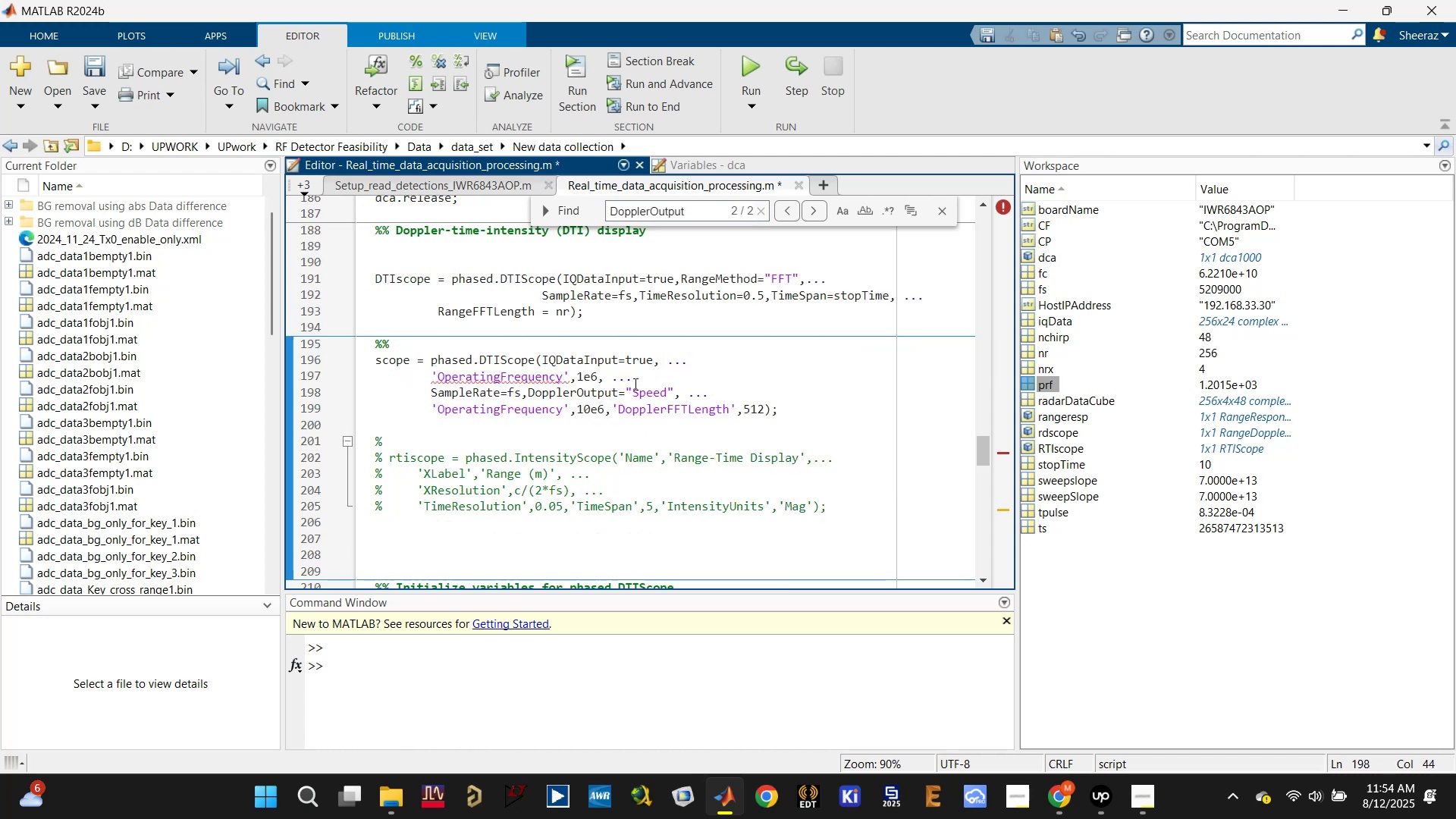 
key(Control+S)
 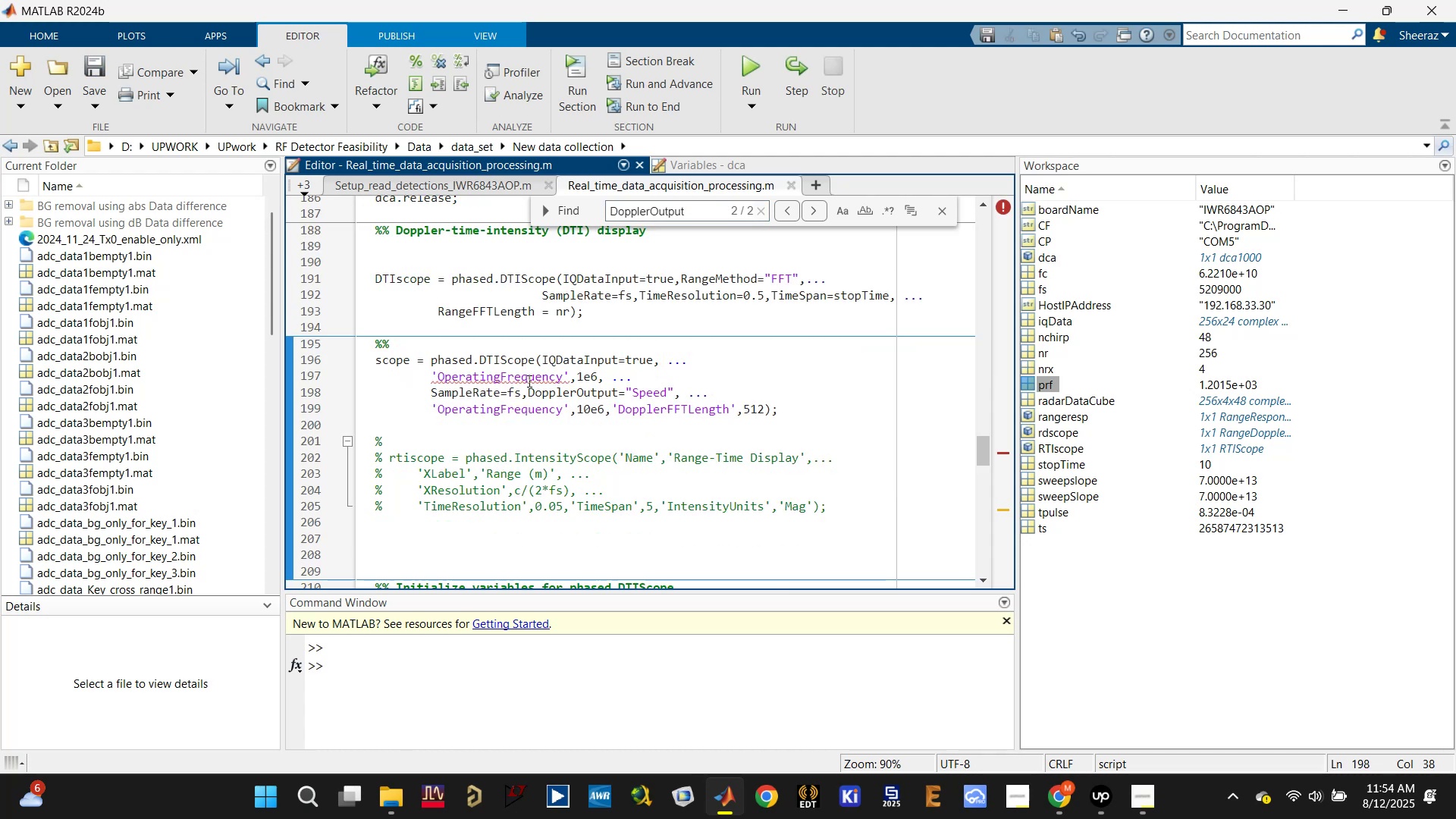 
left_click([529, 375])
 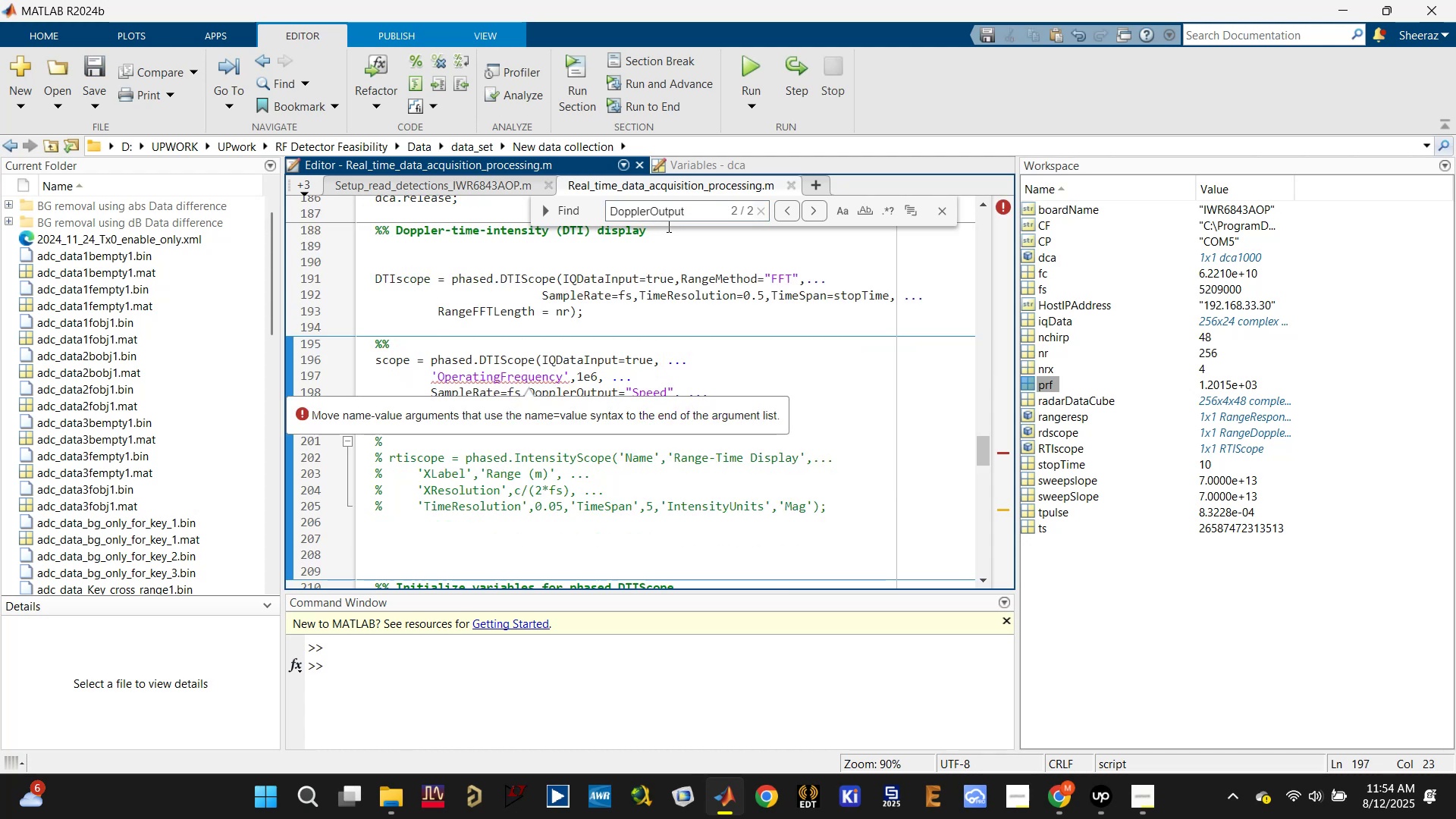 
double_click([673, 209])
 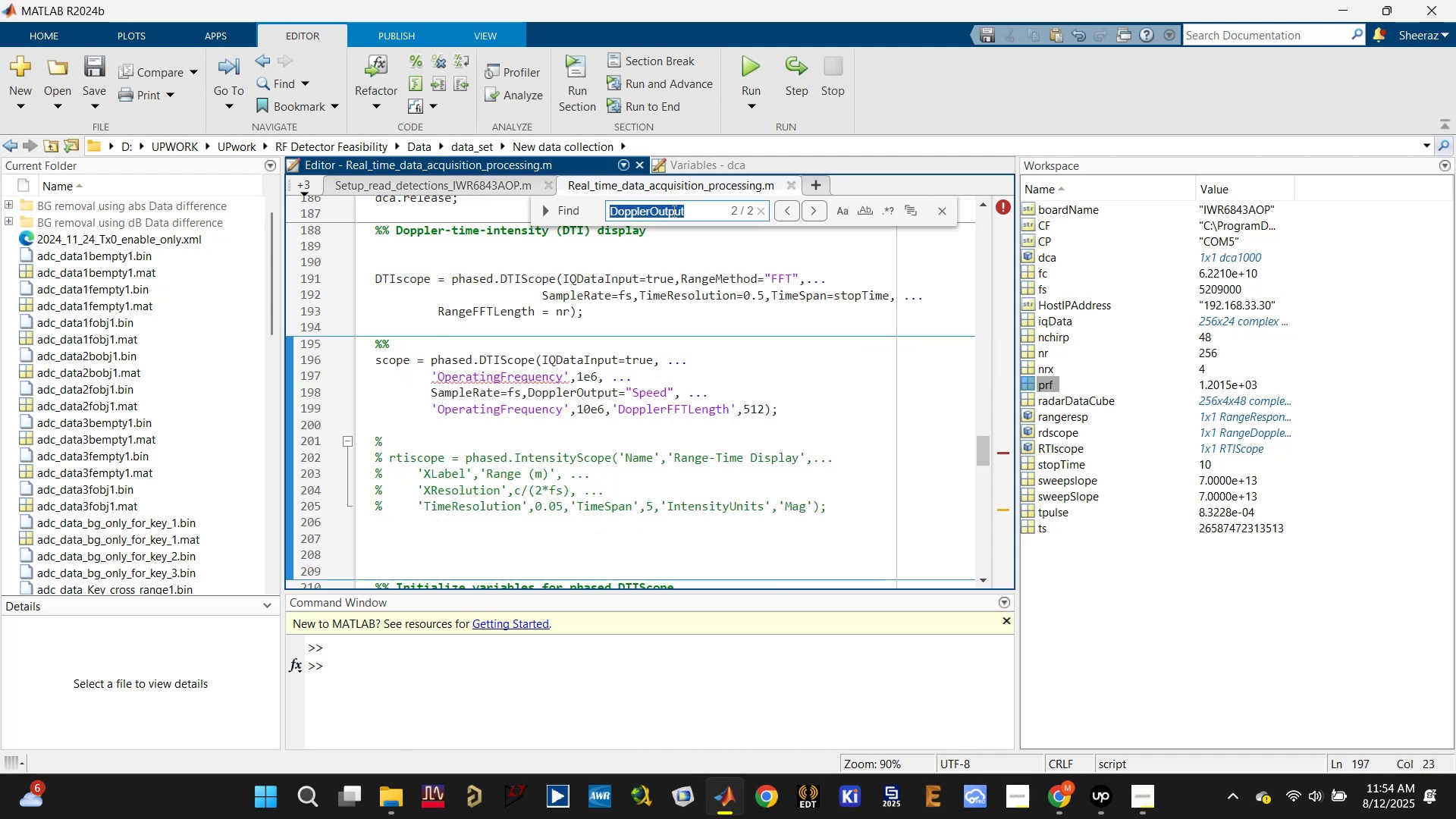 
type(operatingfreq)
 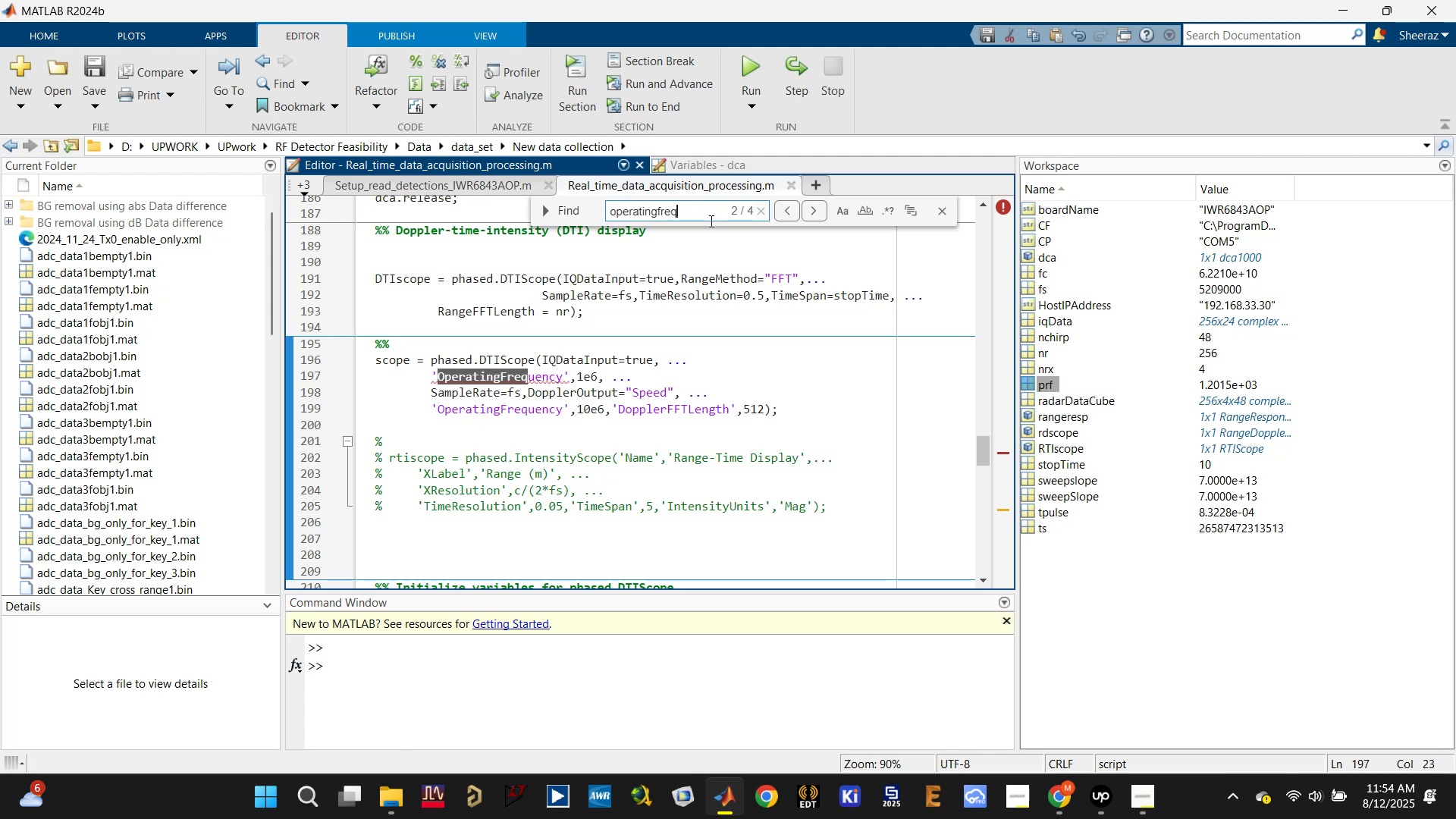 
key(Enter)
 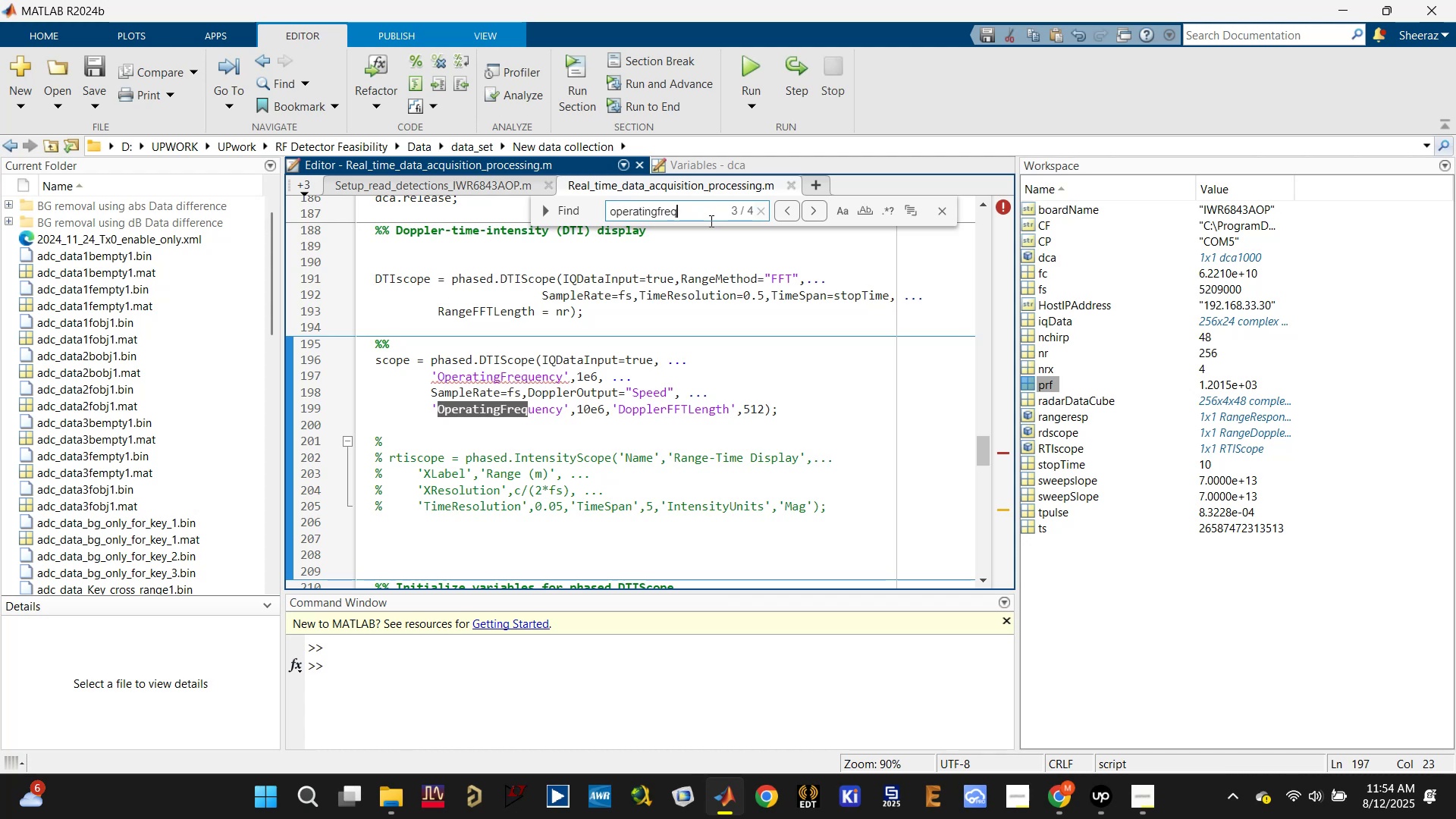 
key(Enter)
 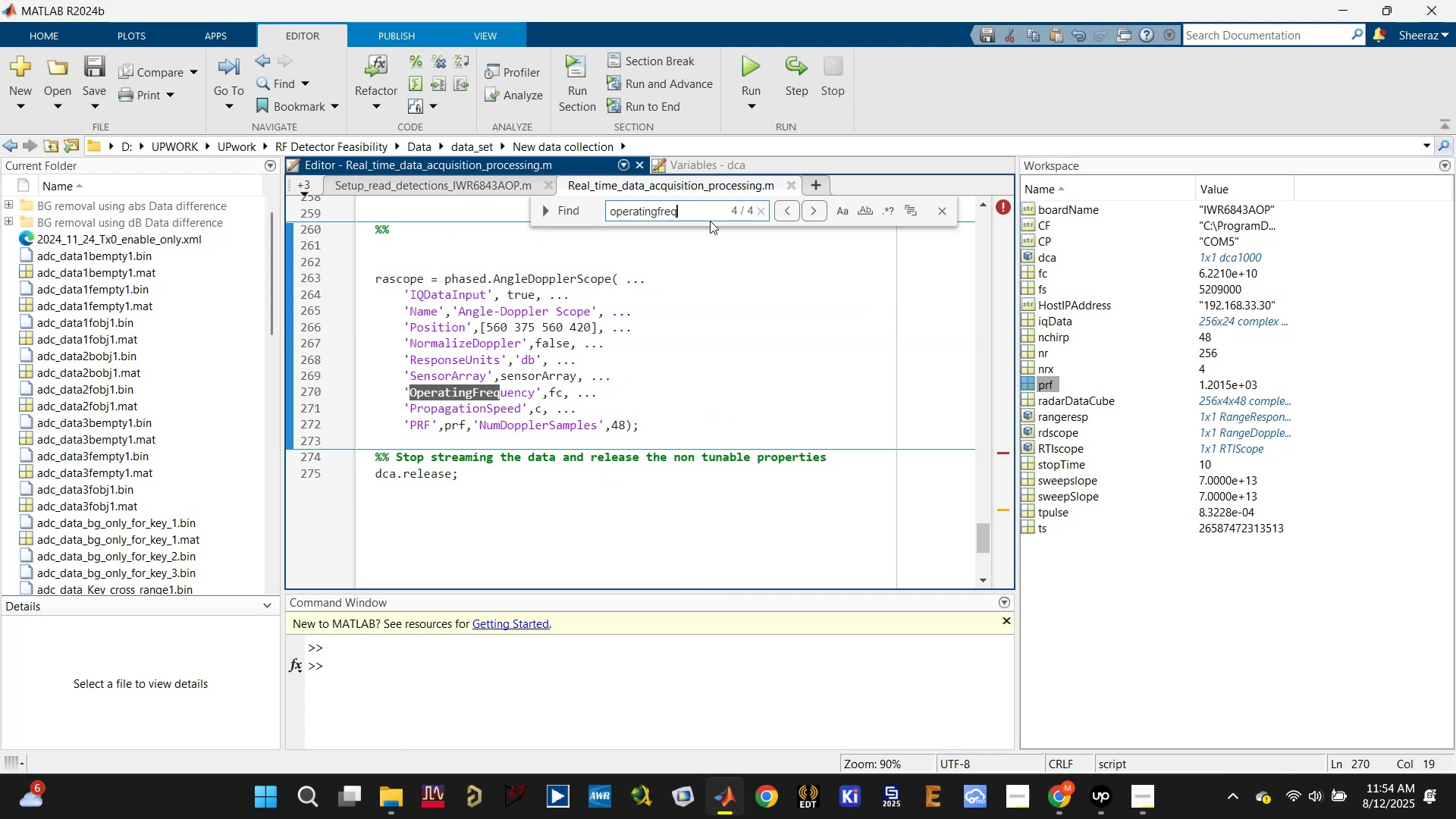 
key(Enter)
 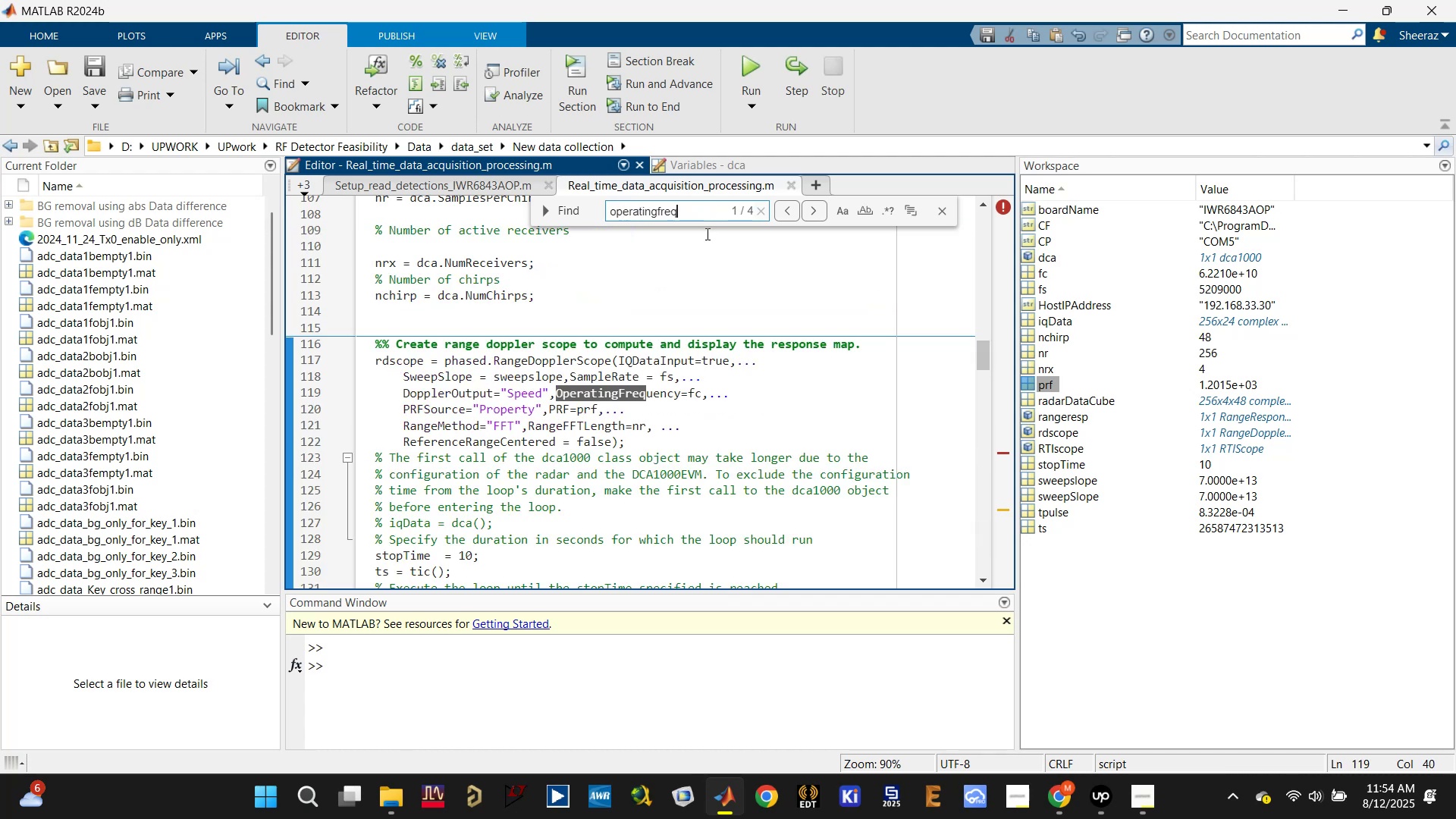 
left_click([629, 421])
 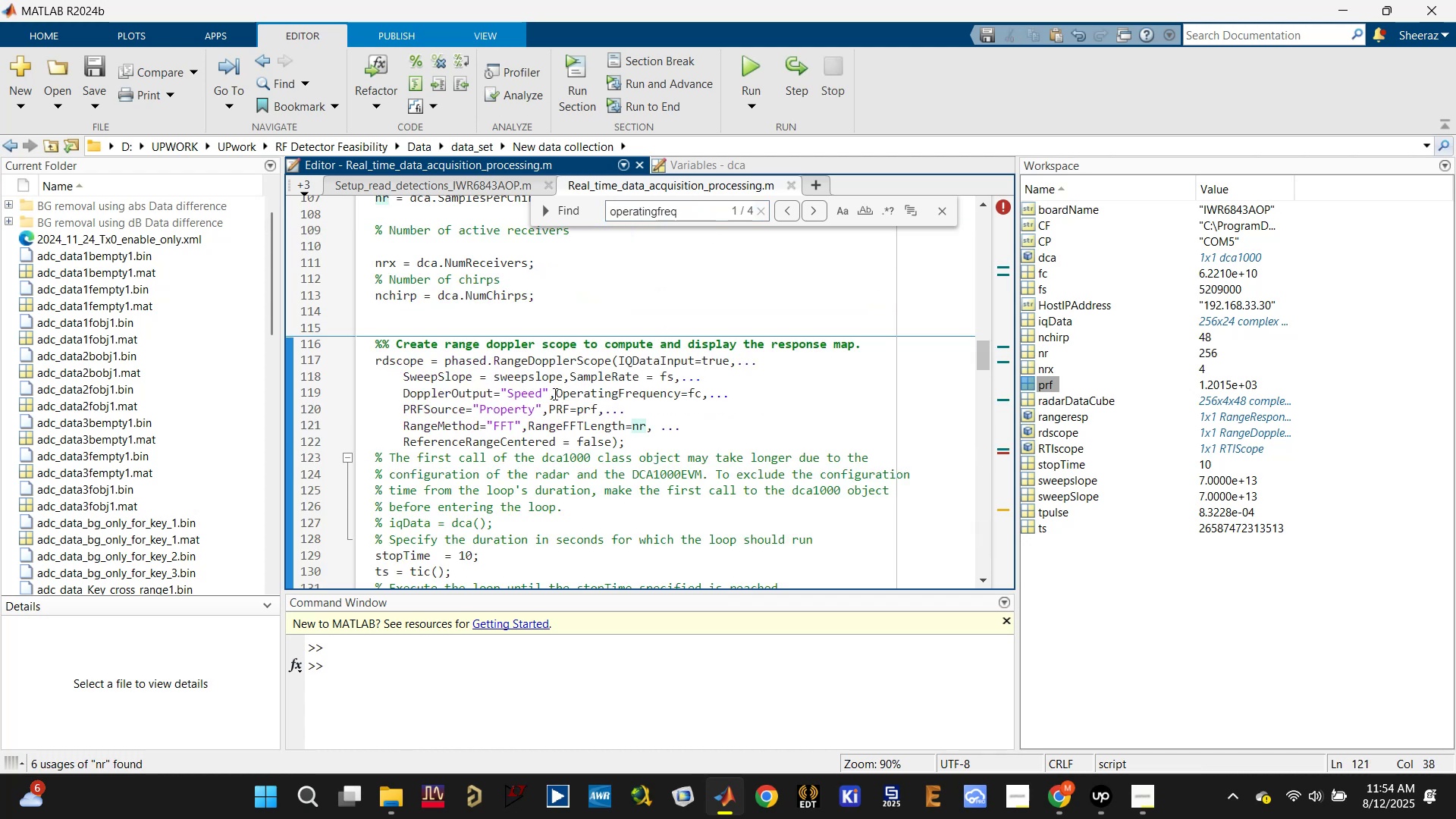 
left_click_drag(start_coordinate=[556, 394], to_coordinate=[700, 392])
 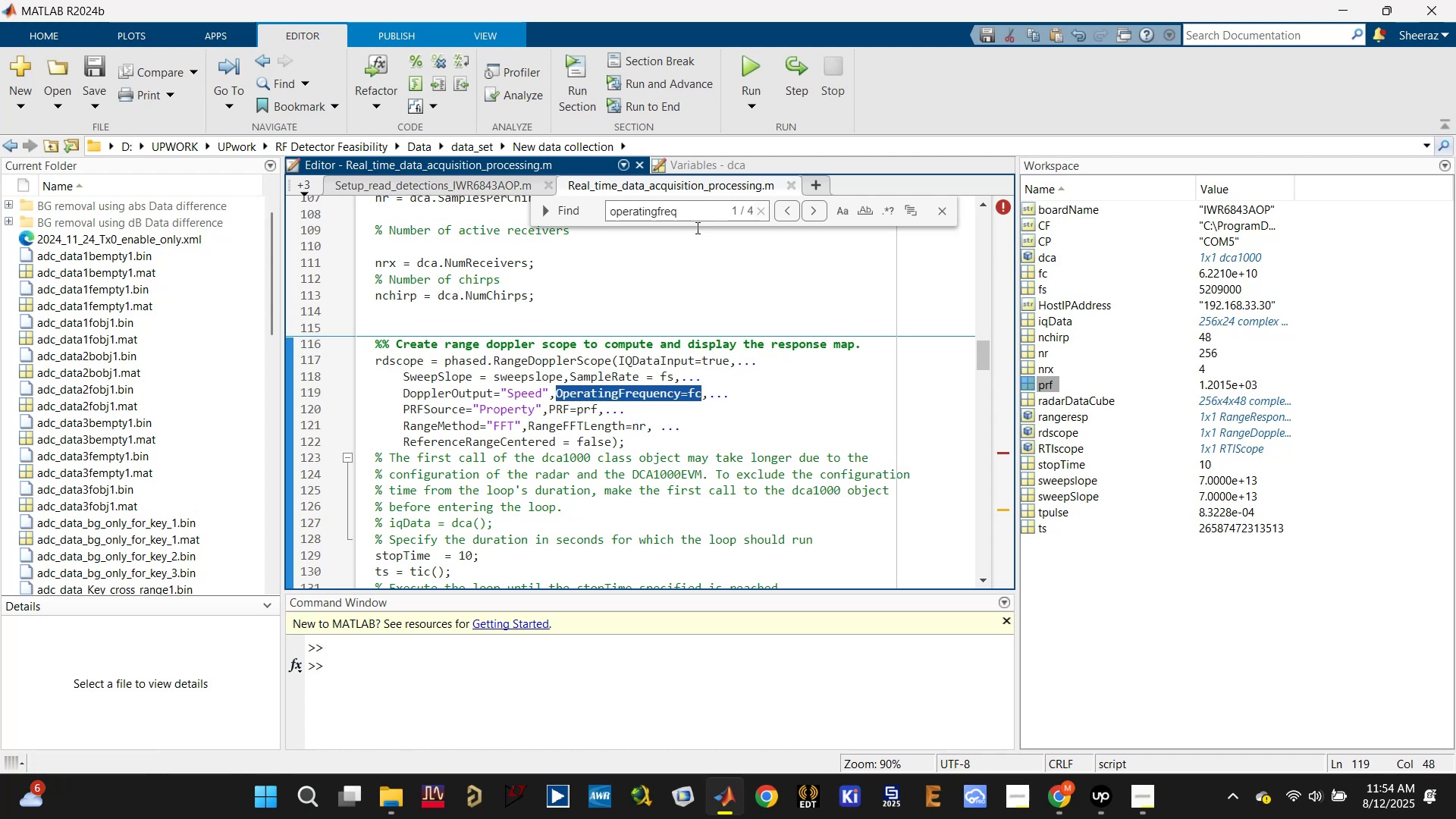 
key(Control+ControlLeft)
 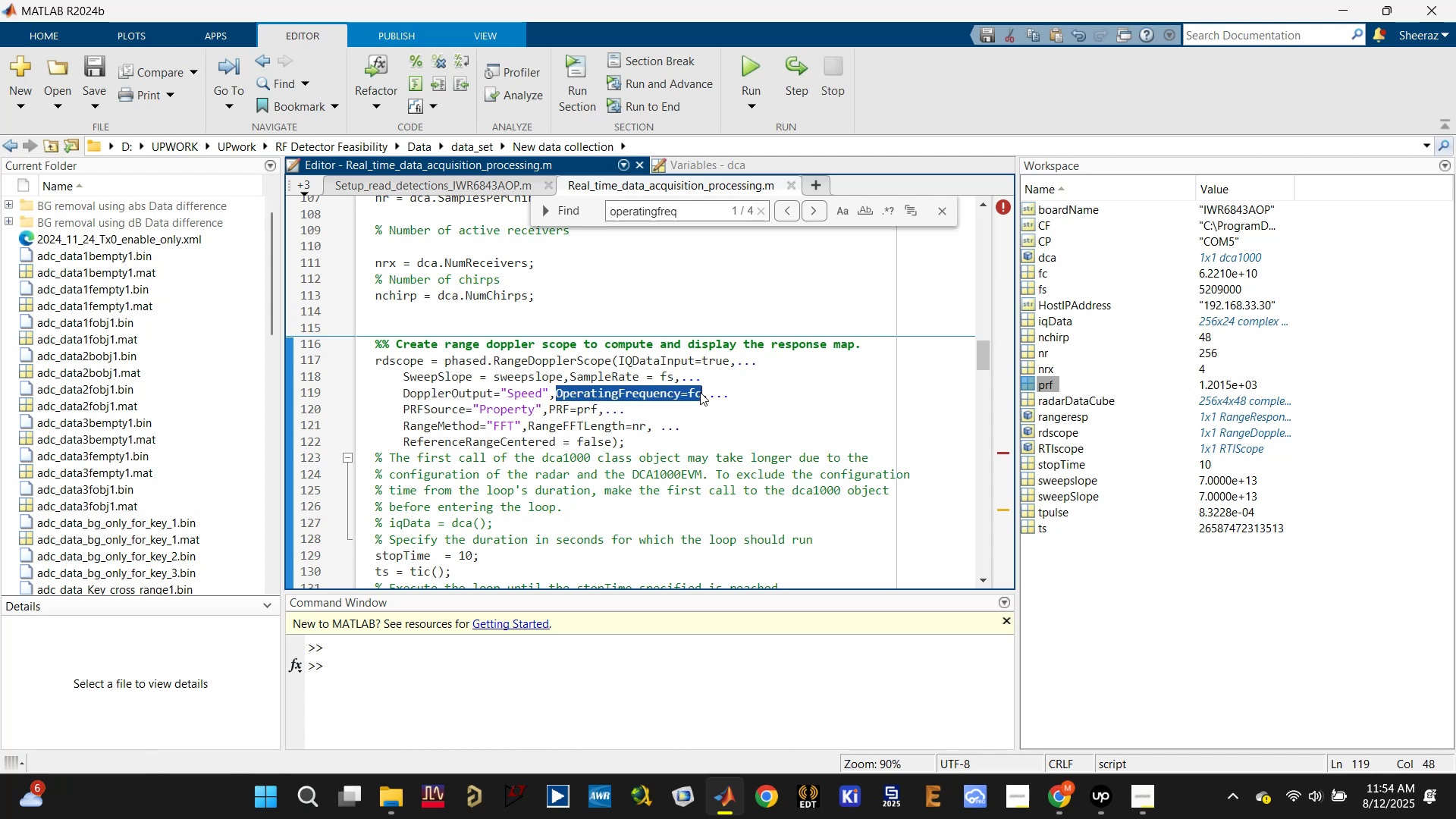 
key(Control+C)
 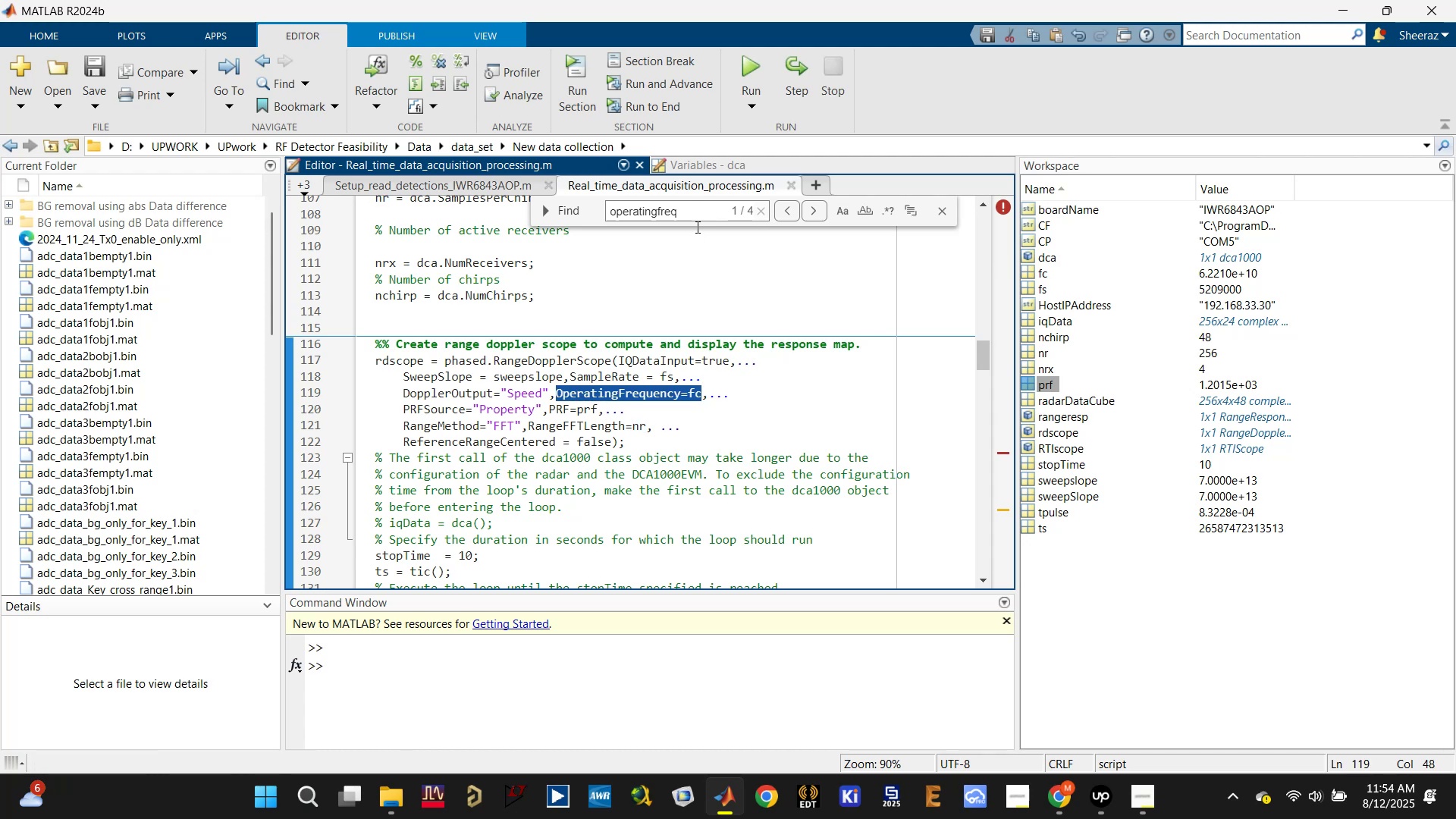 
left_click([700, 213])
 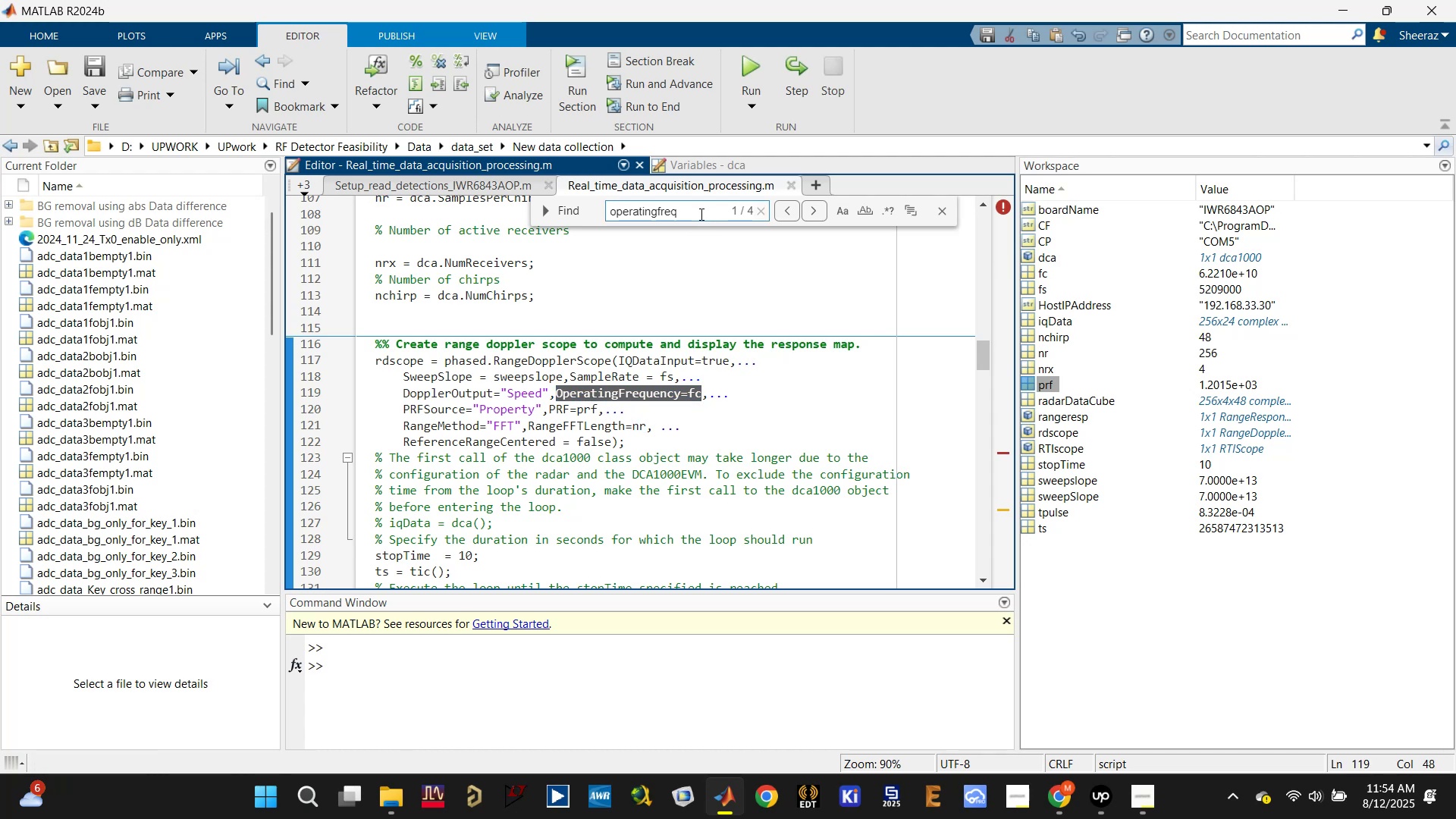 
key(Enter)
 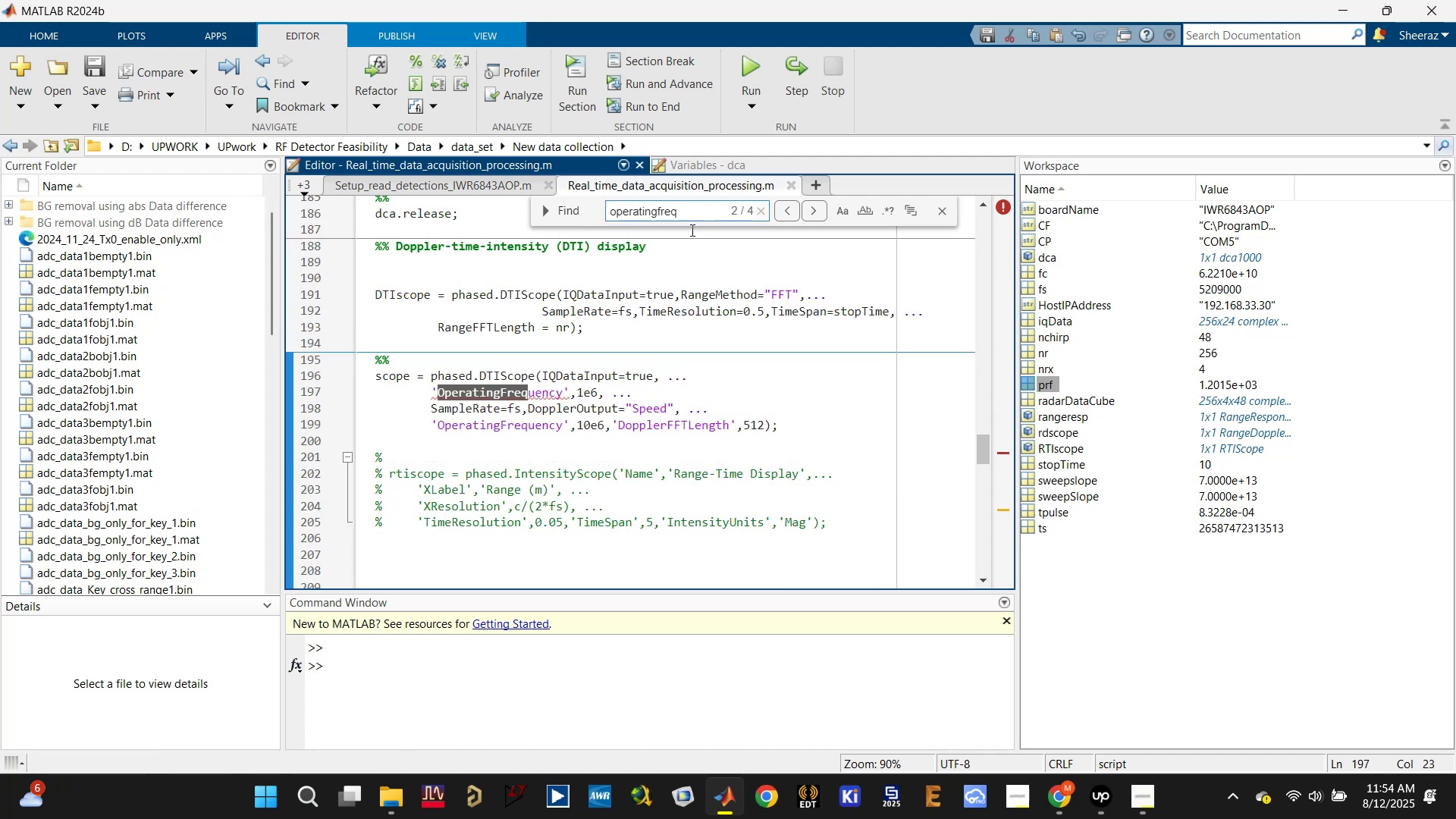 
left_click_drag(start_coordinate=[597, 395], to_coordinate=[431, 389])
 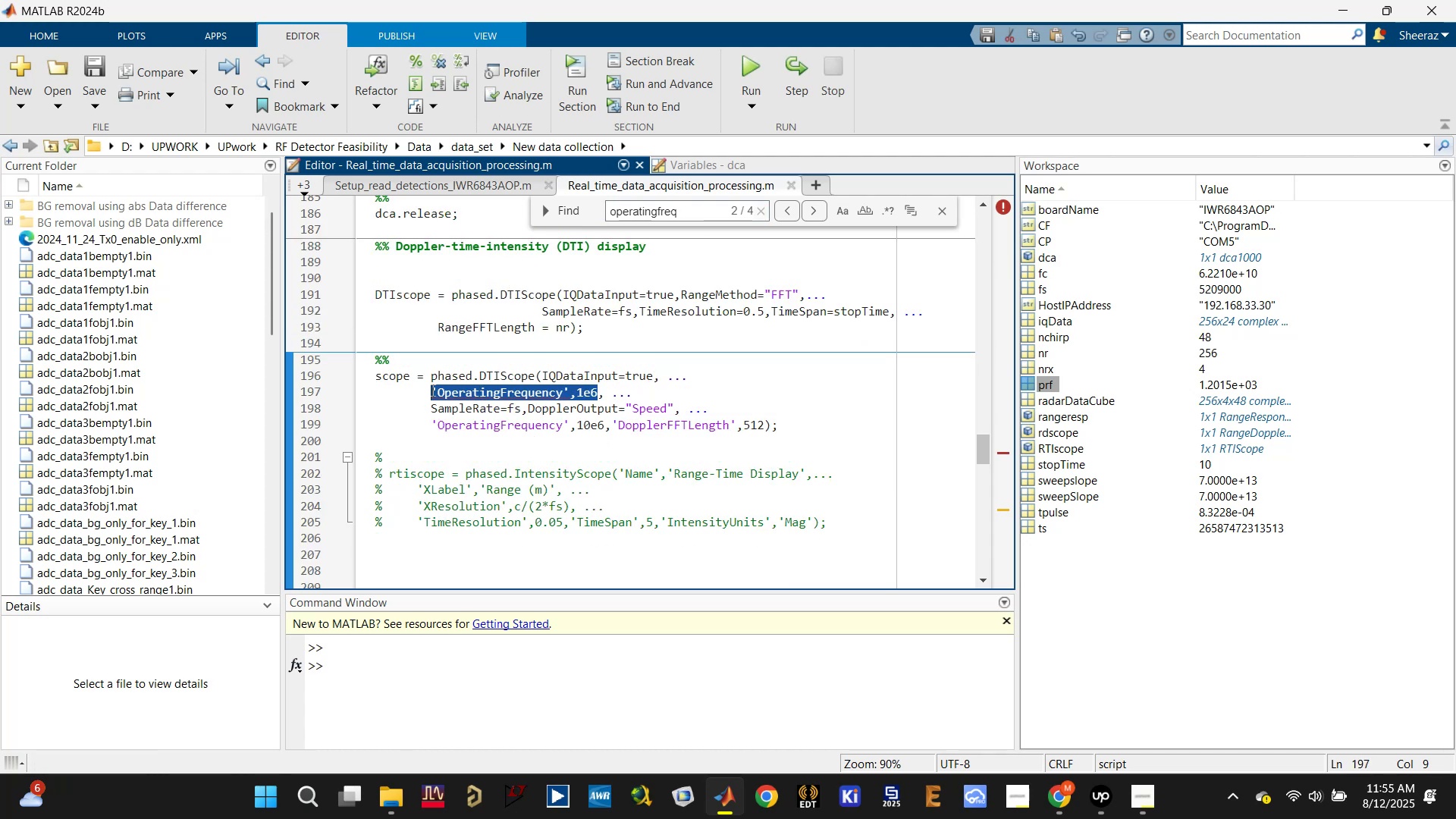 
key(Control+V)
 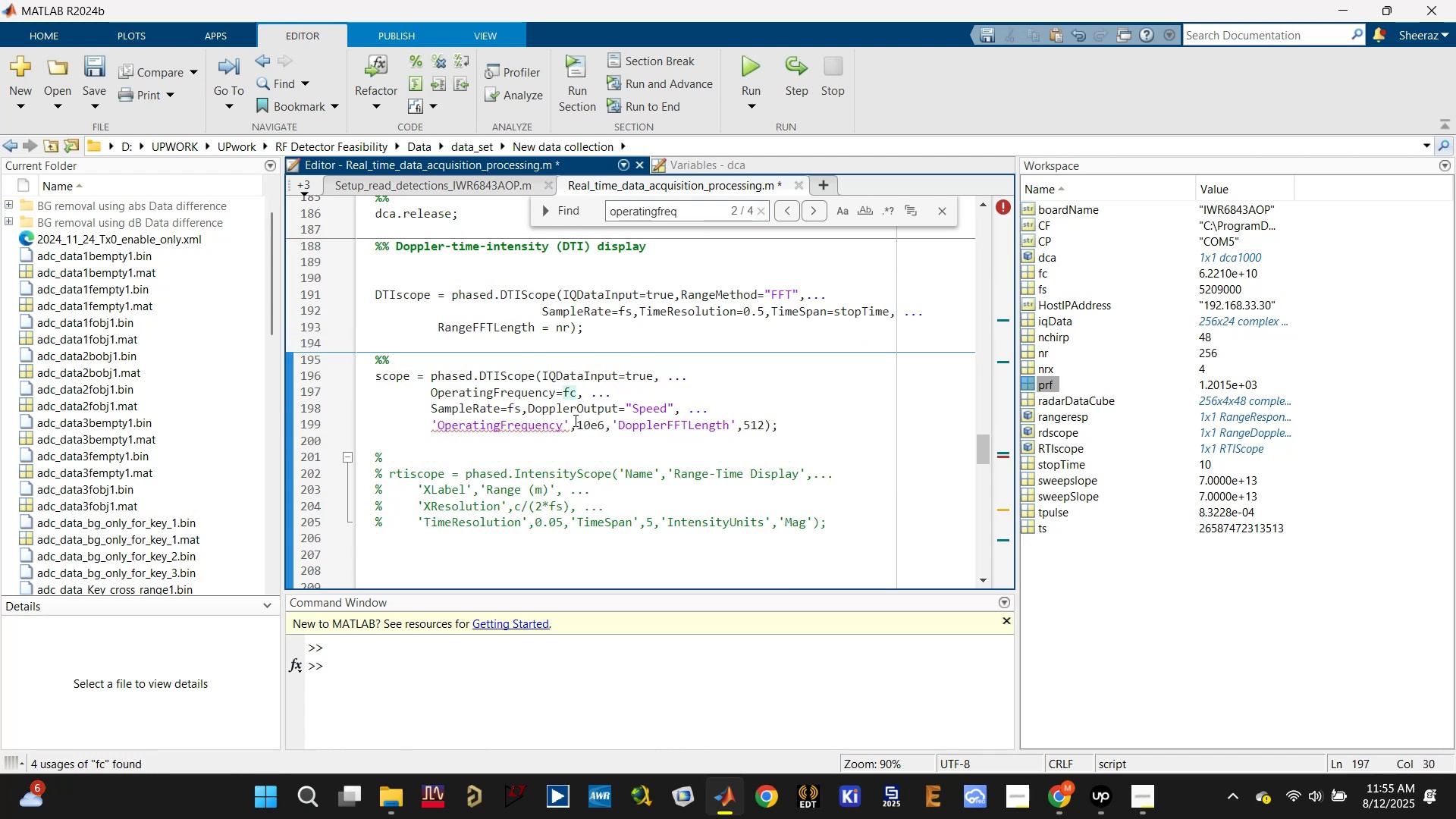 
left_click([522, 415])
 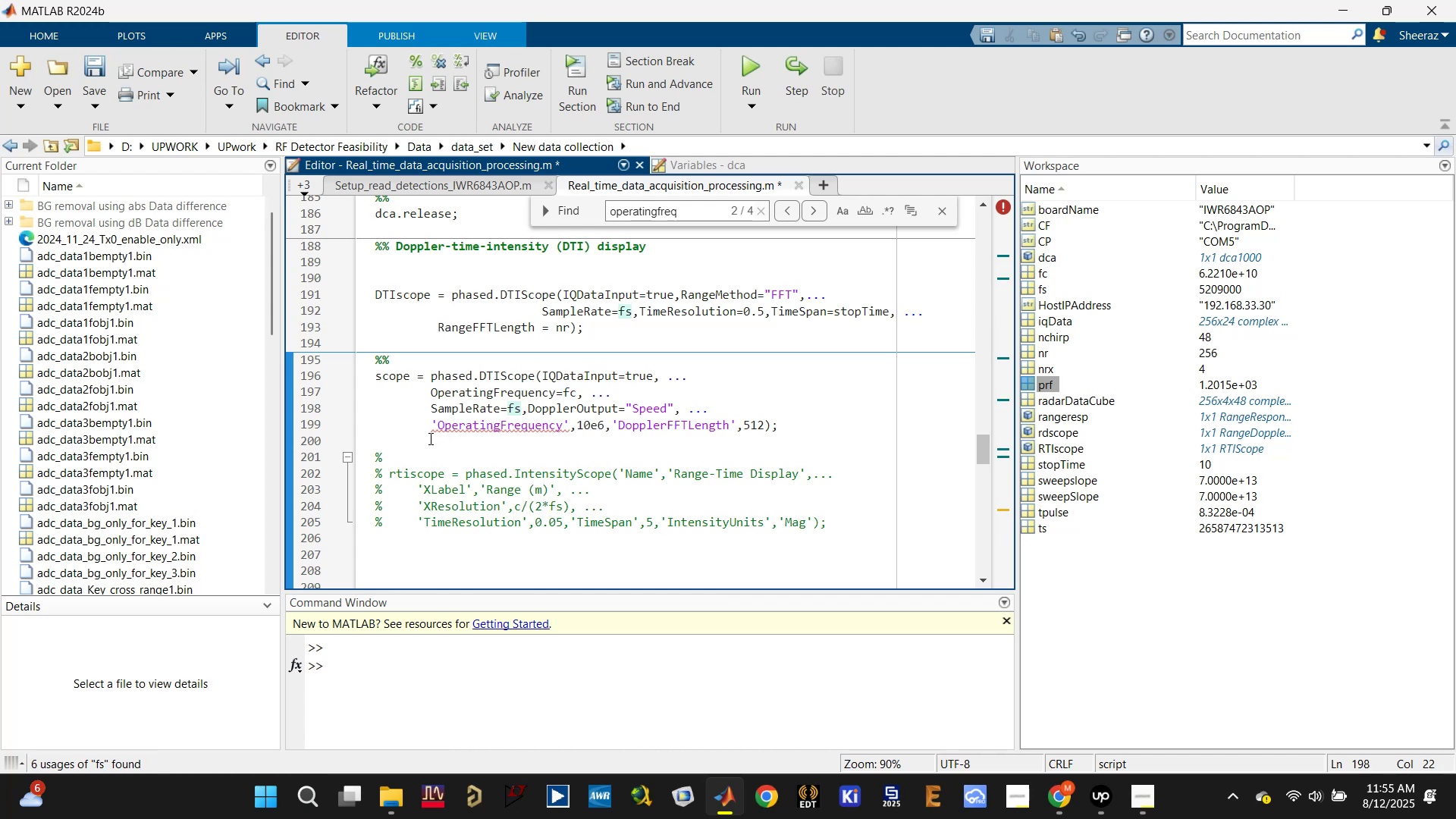 
left_click_drag(start_coordinate=[427, 430], to_coordinate=[607, 428])
 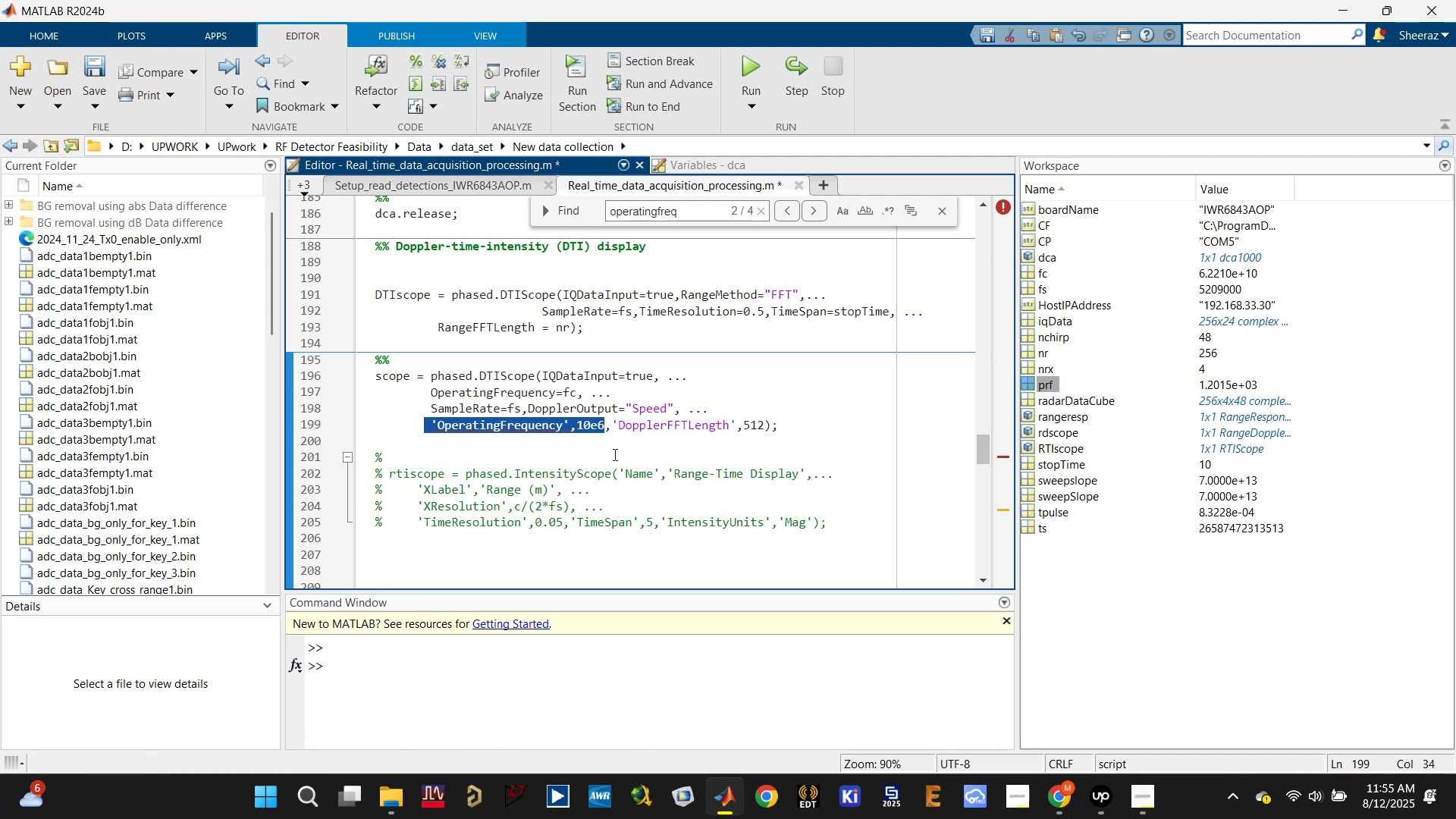 
key(Backspace)
 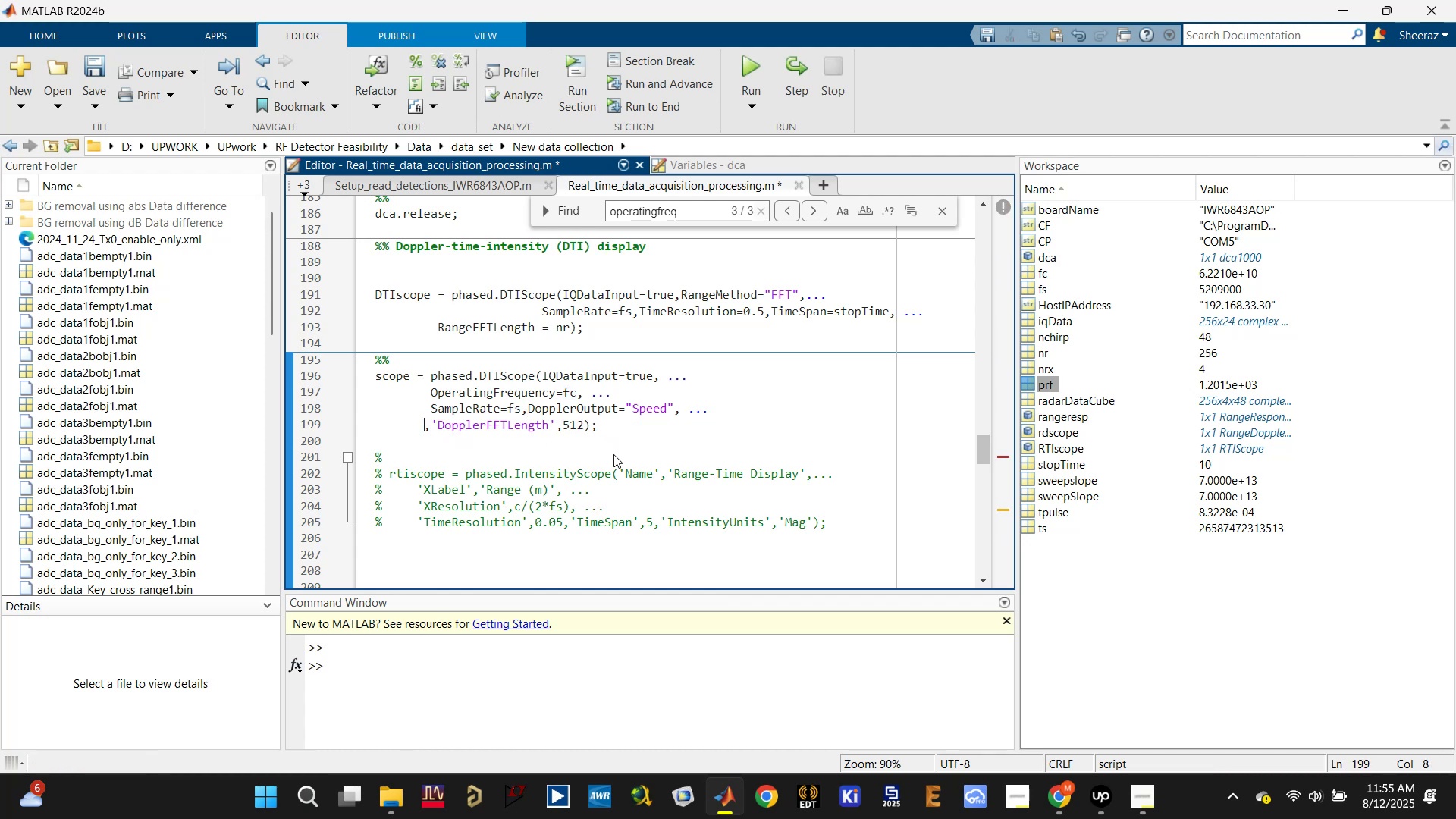 
key(Control+S)
 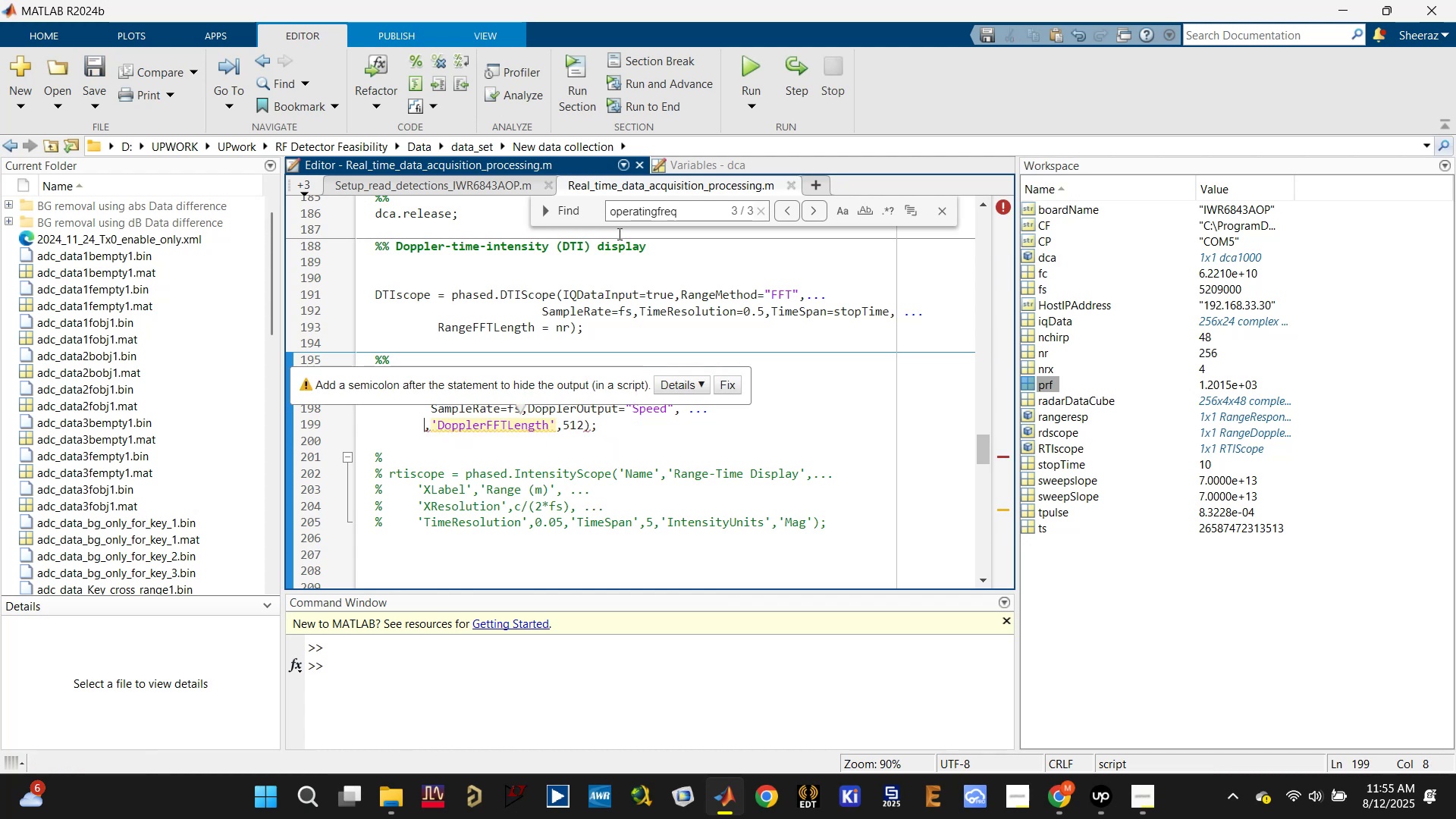 
left_click_drag(start_coordinate=[675, 210], to_coordinate=[664, 210])
 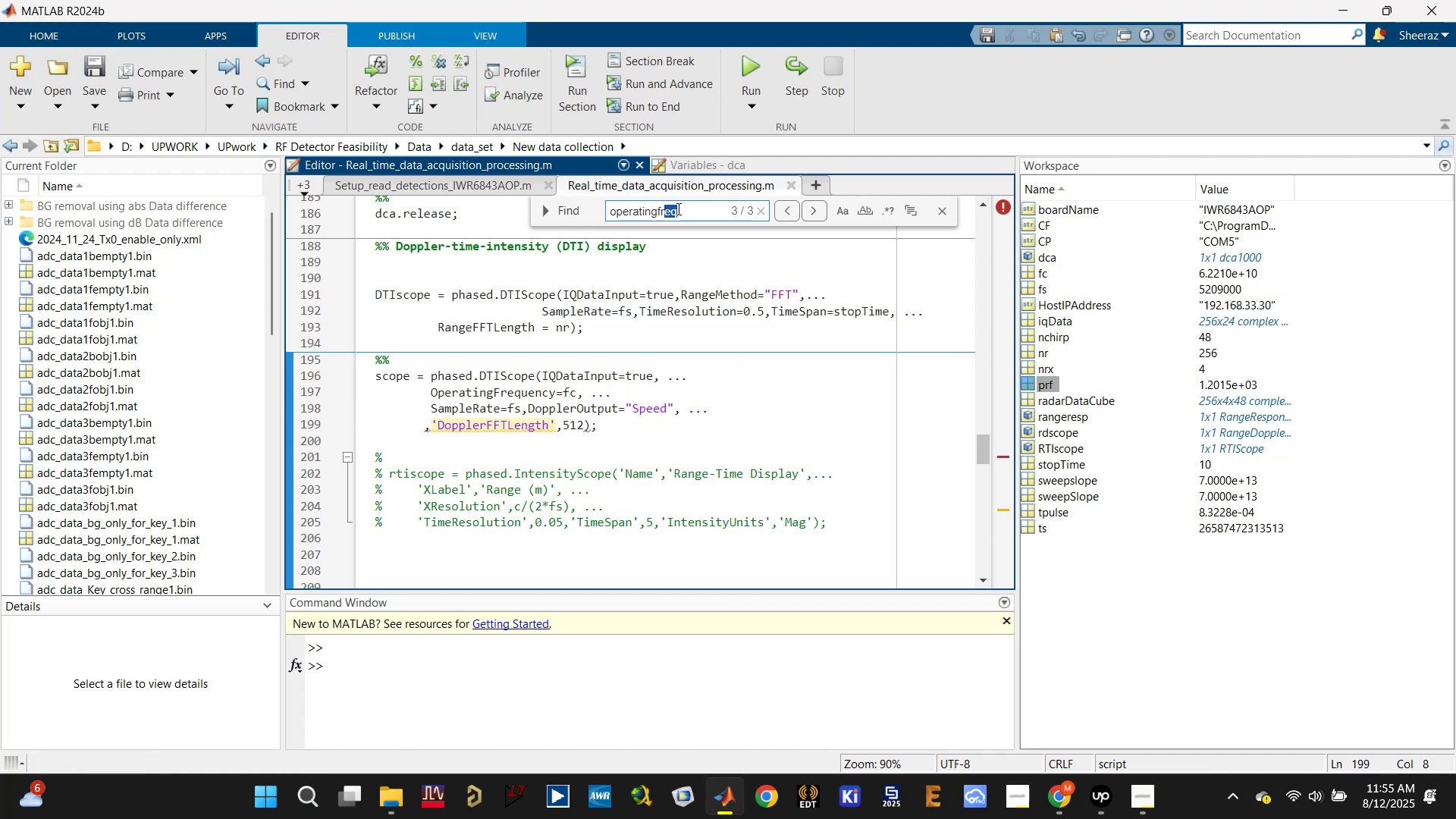 
left_click_drag(start_coordinate=[686, 208], to_coordinate=[579, 208])
 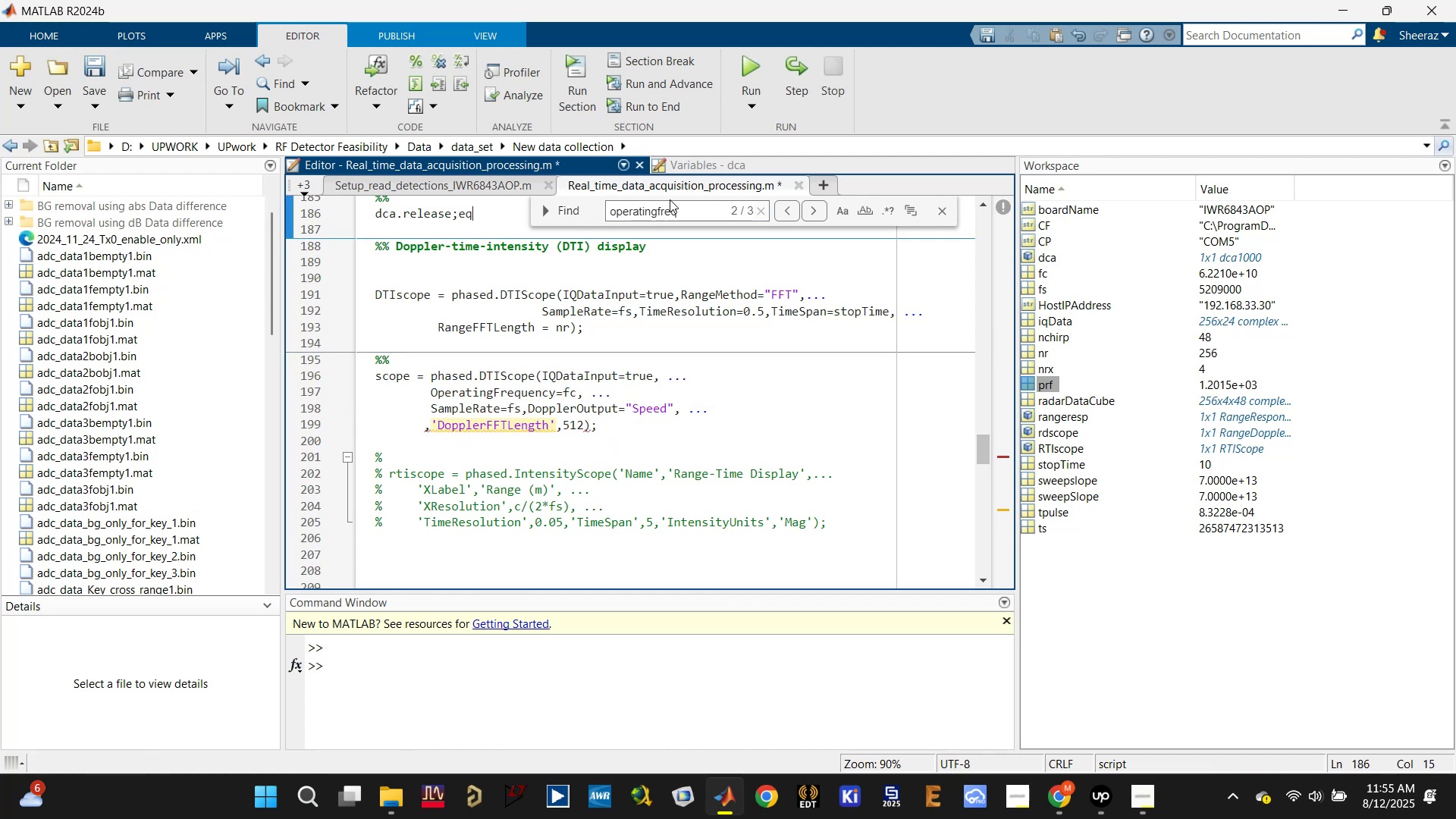 
double_click([658, 207])
 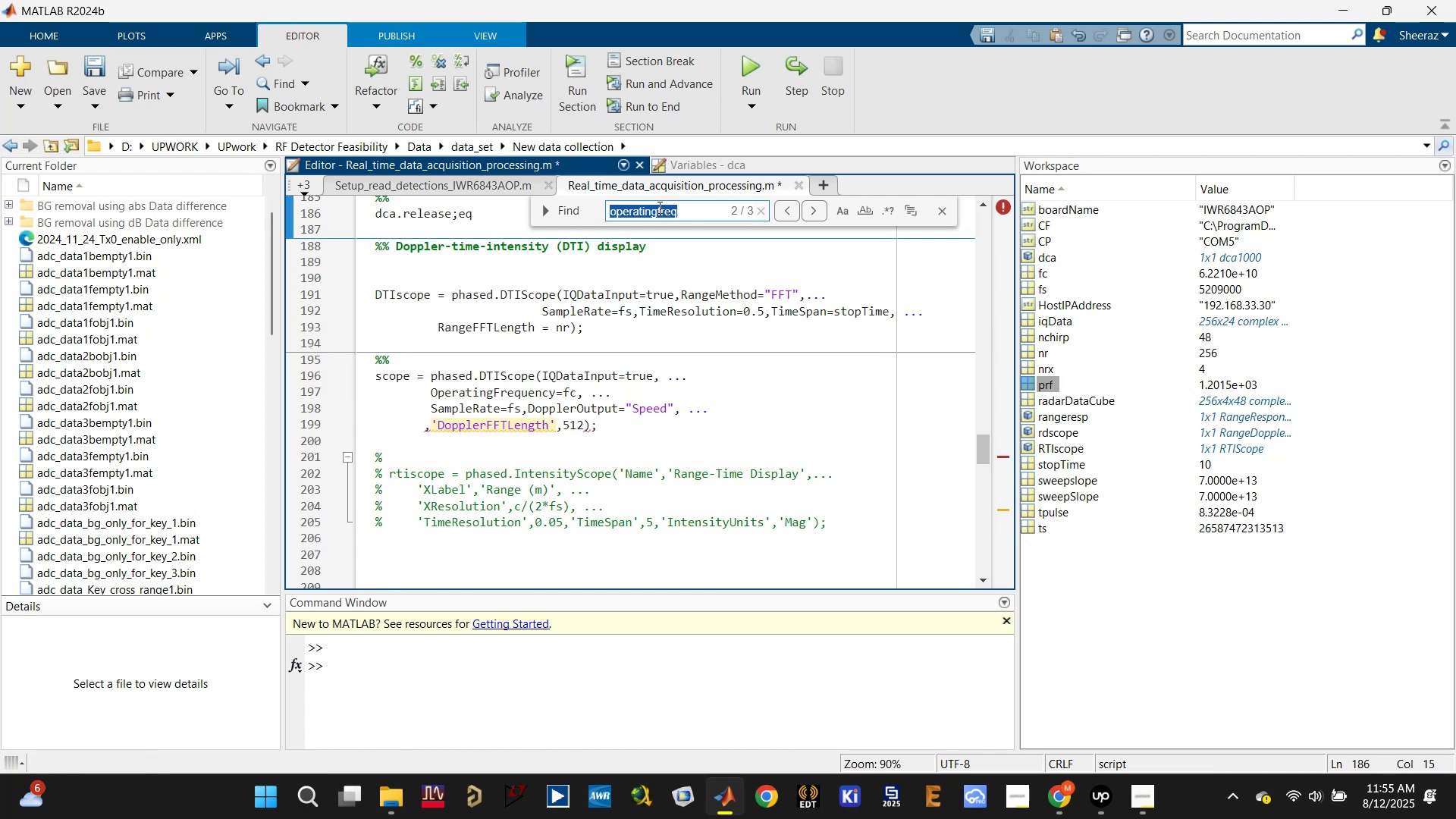 
triple_click([658, 207])
 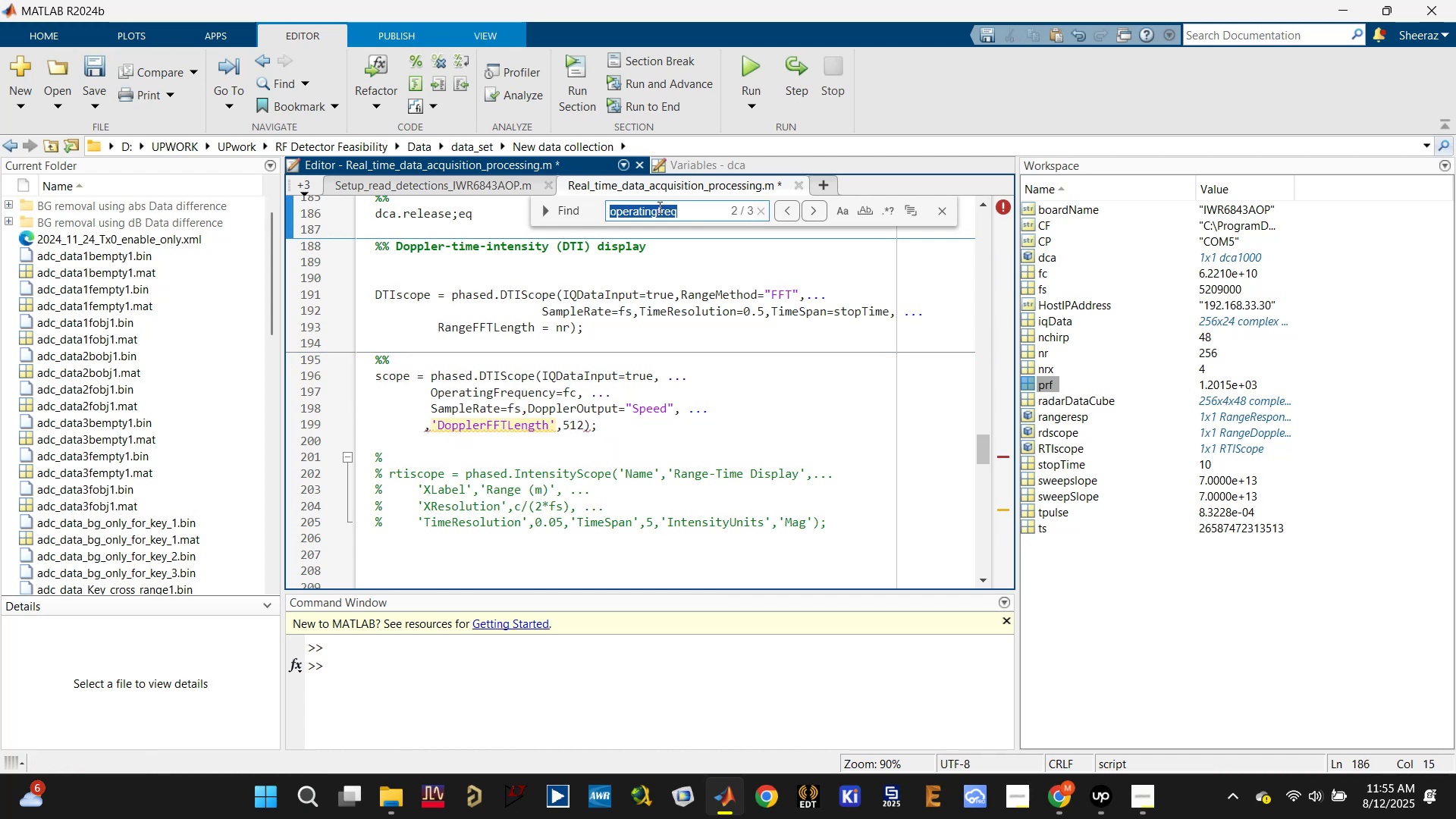 
type(fftlength)
 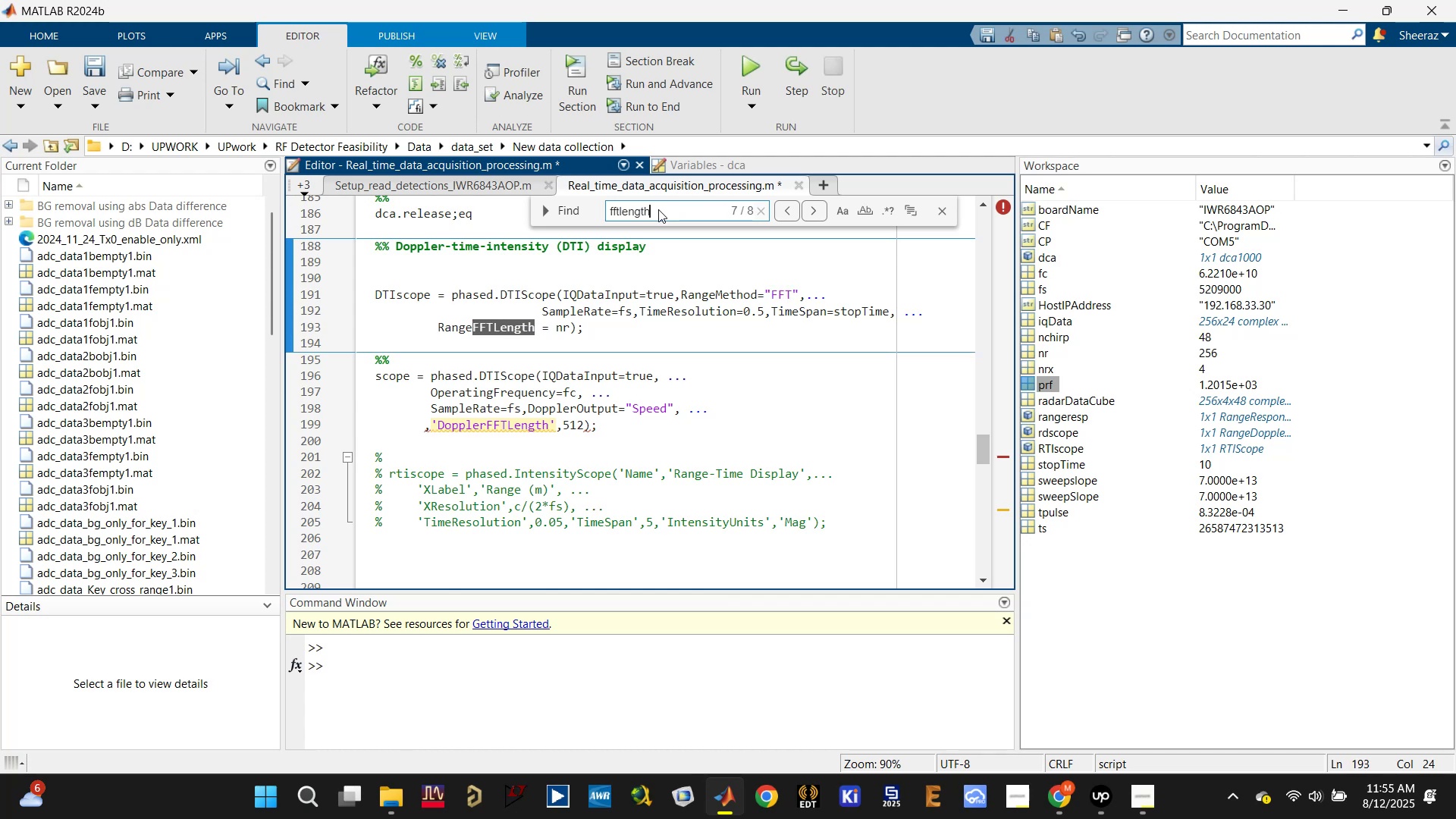 
key(Enter)
 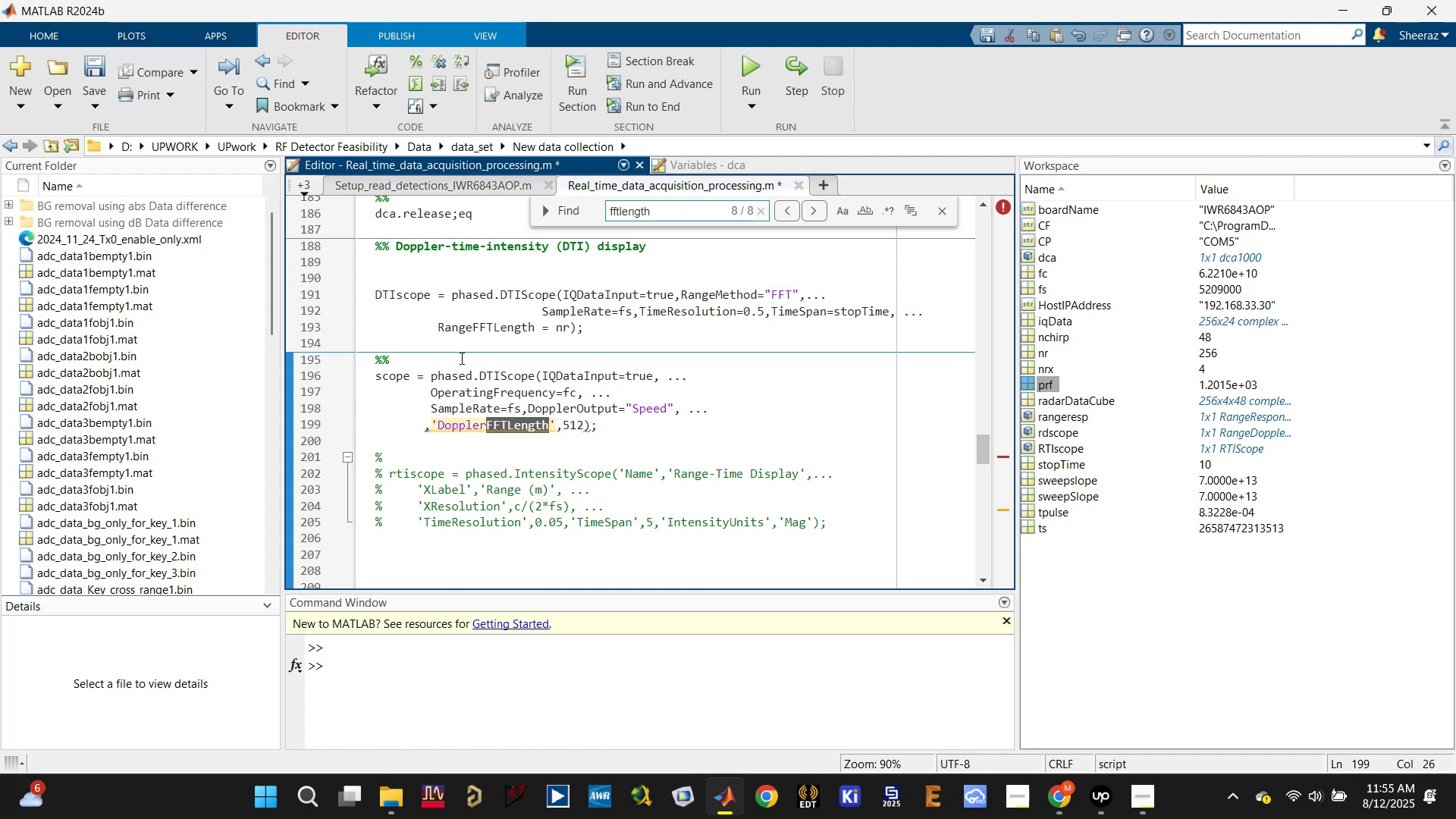 
left_click_drag(start_coordinate=[439, 325], to_coordinate=[568, 324])
 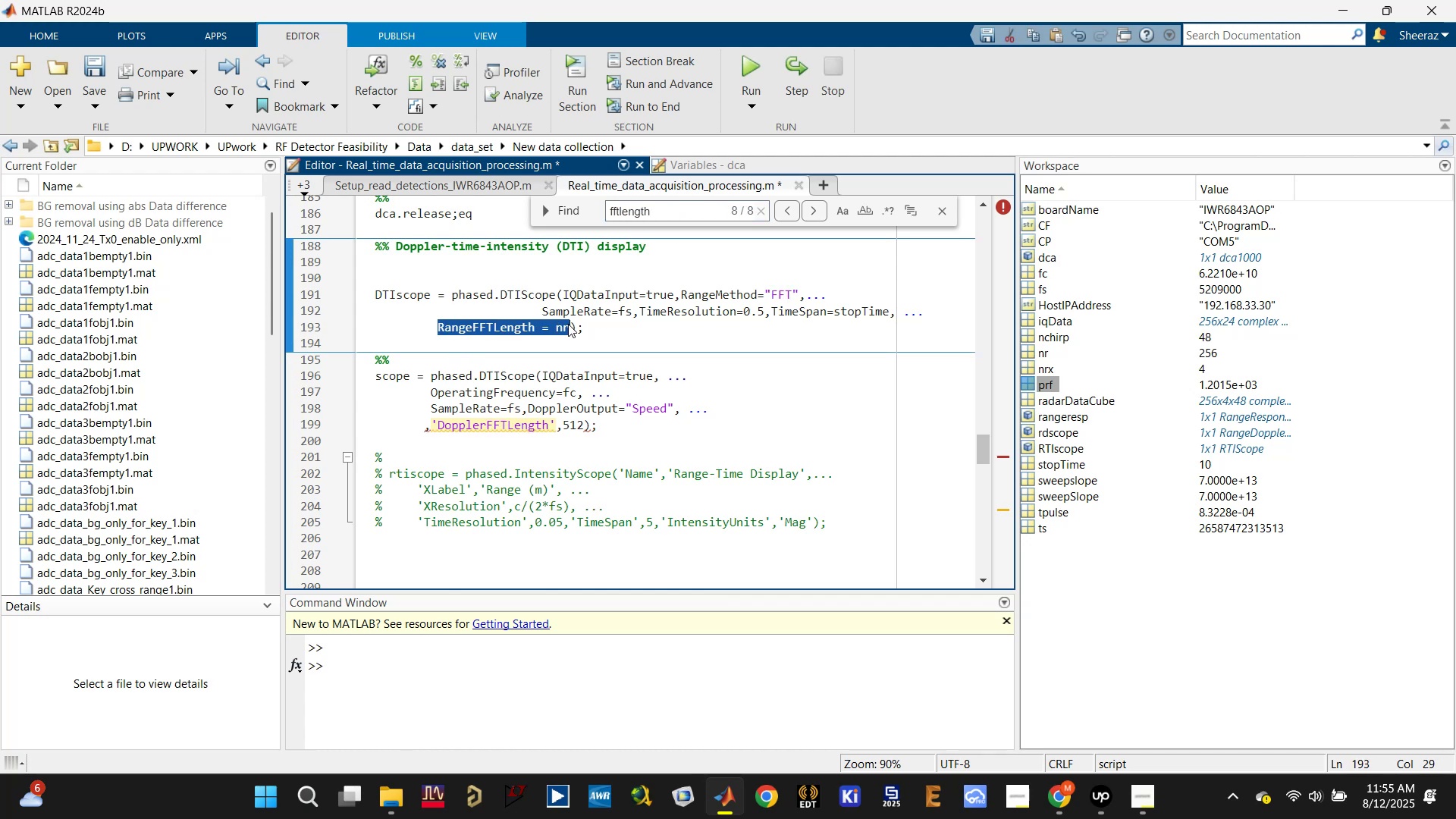 
key(Control+C)
 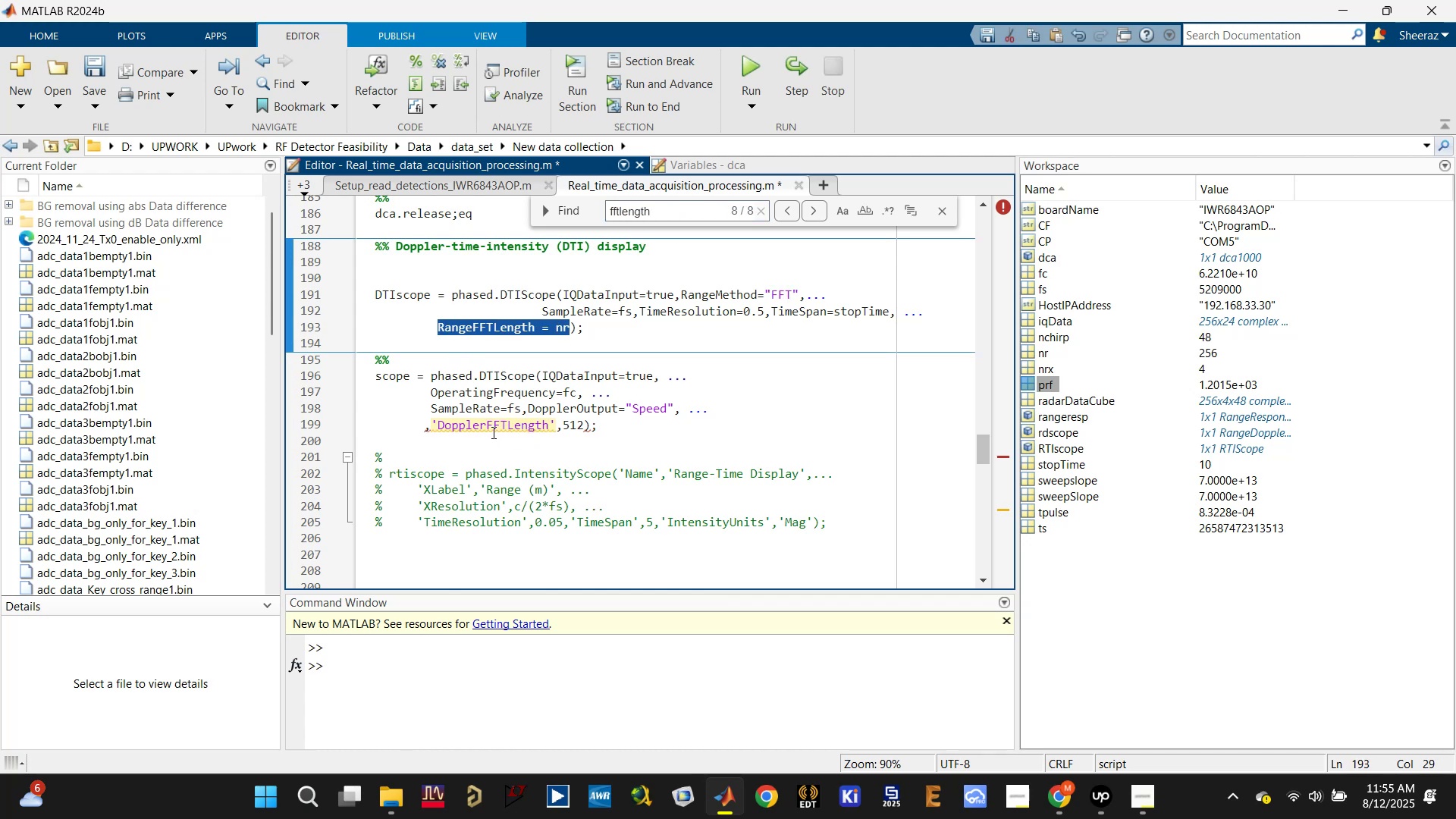 
left_click([495, 425])
 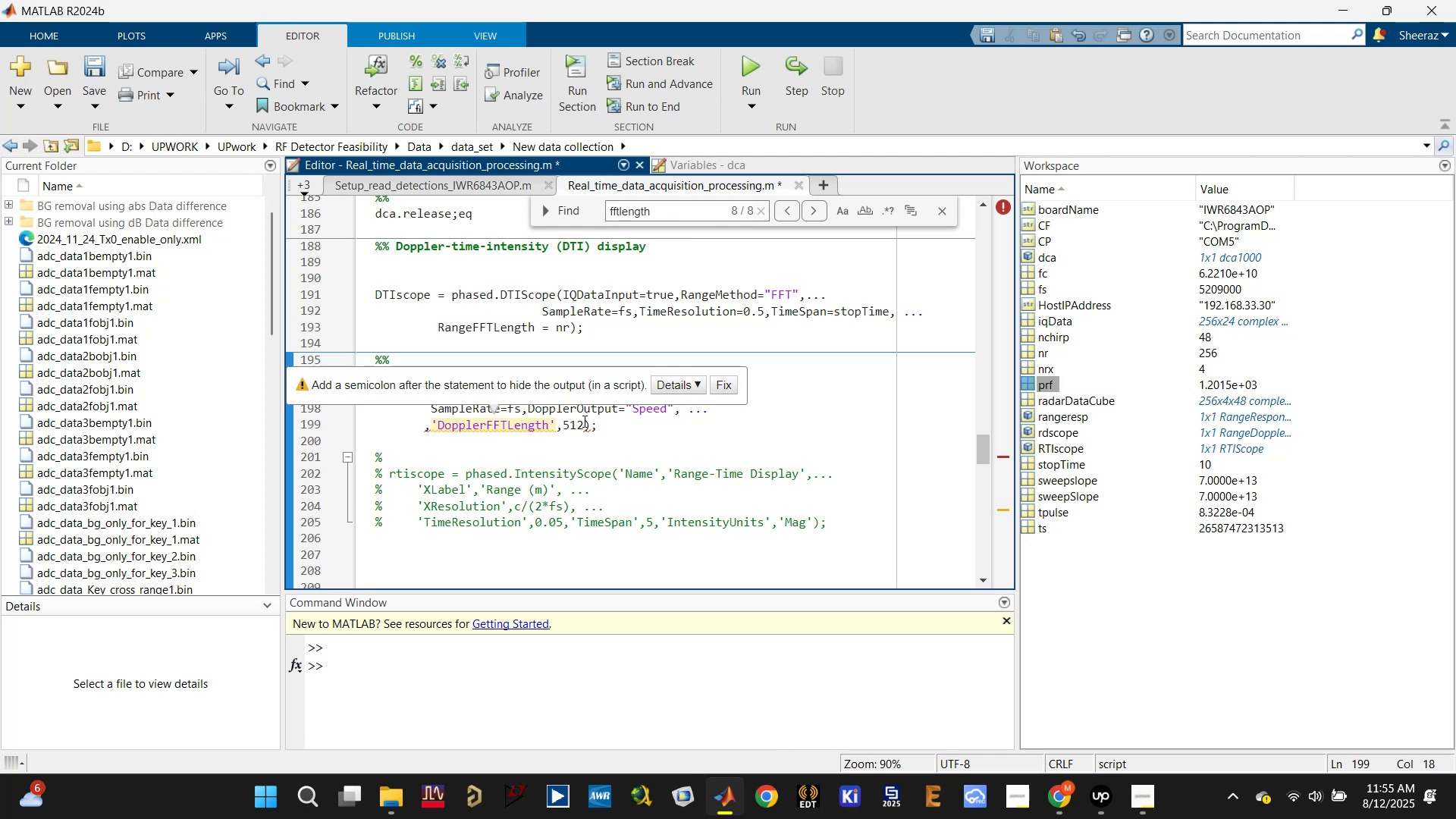 
left_click([585, 422])
 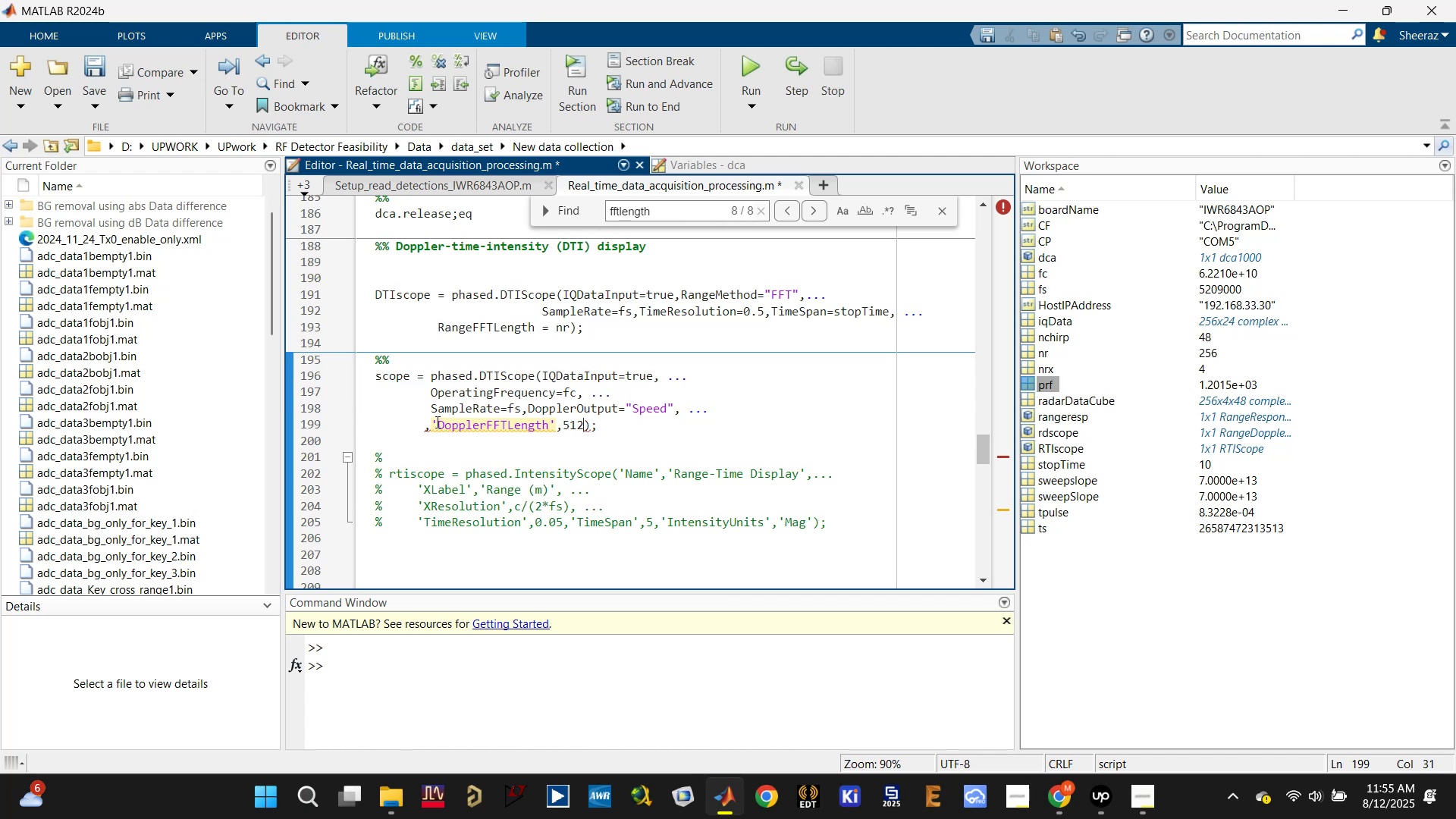 
left_click([436, 422])
 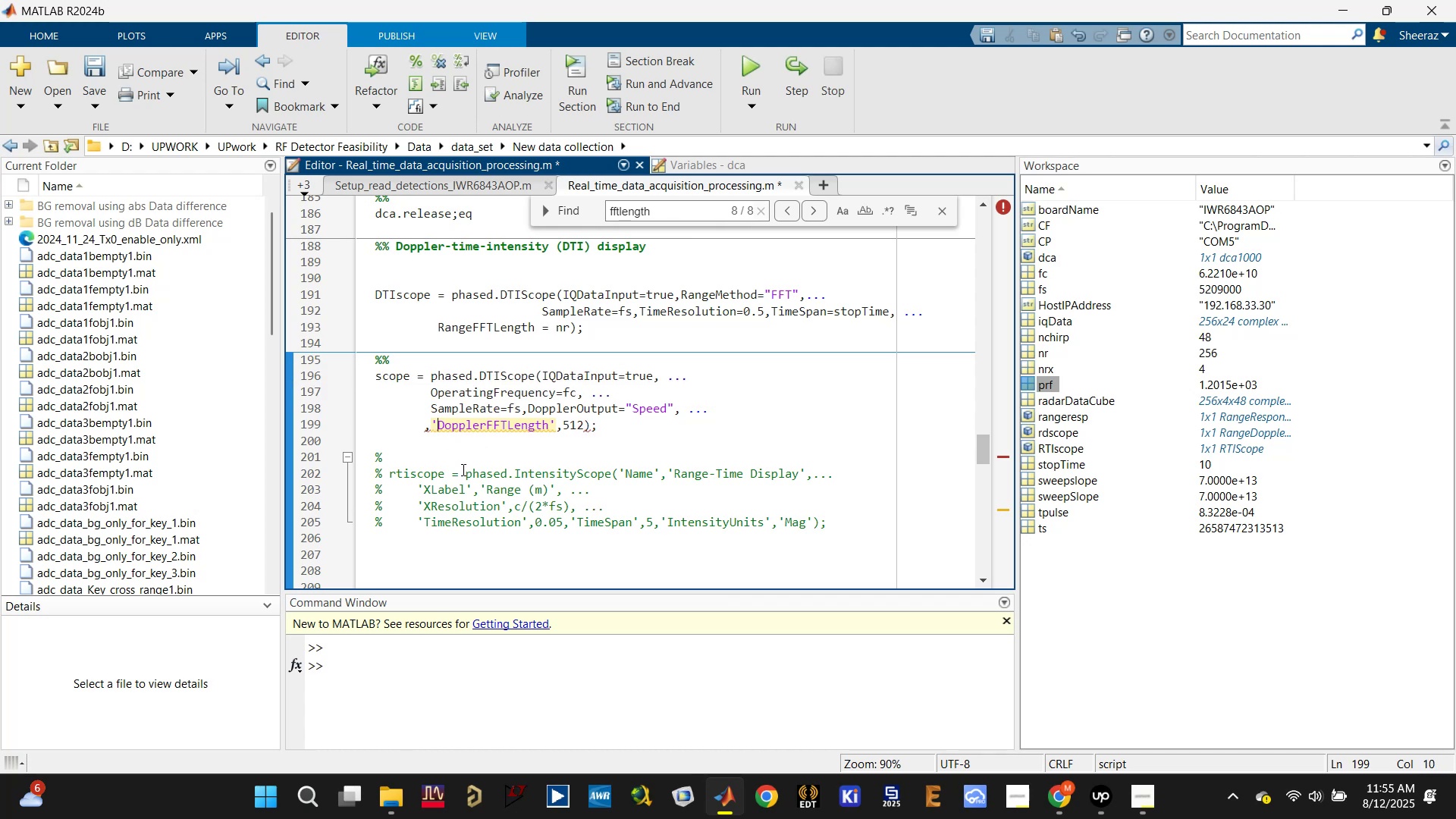 
key(Backspace)
 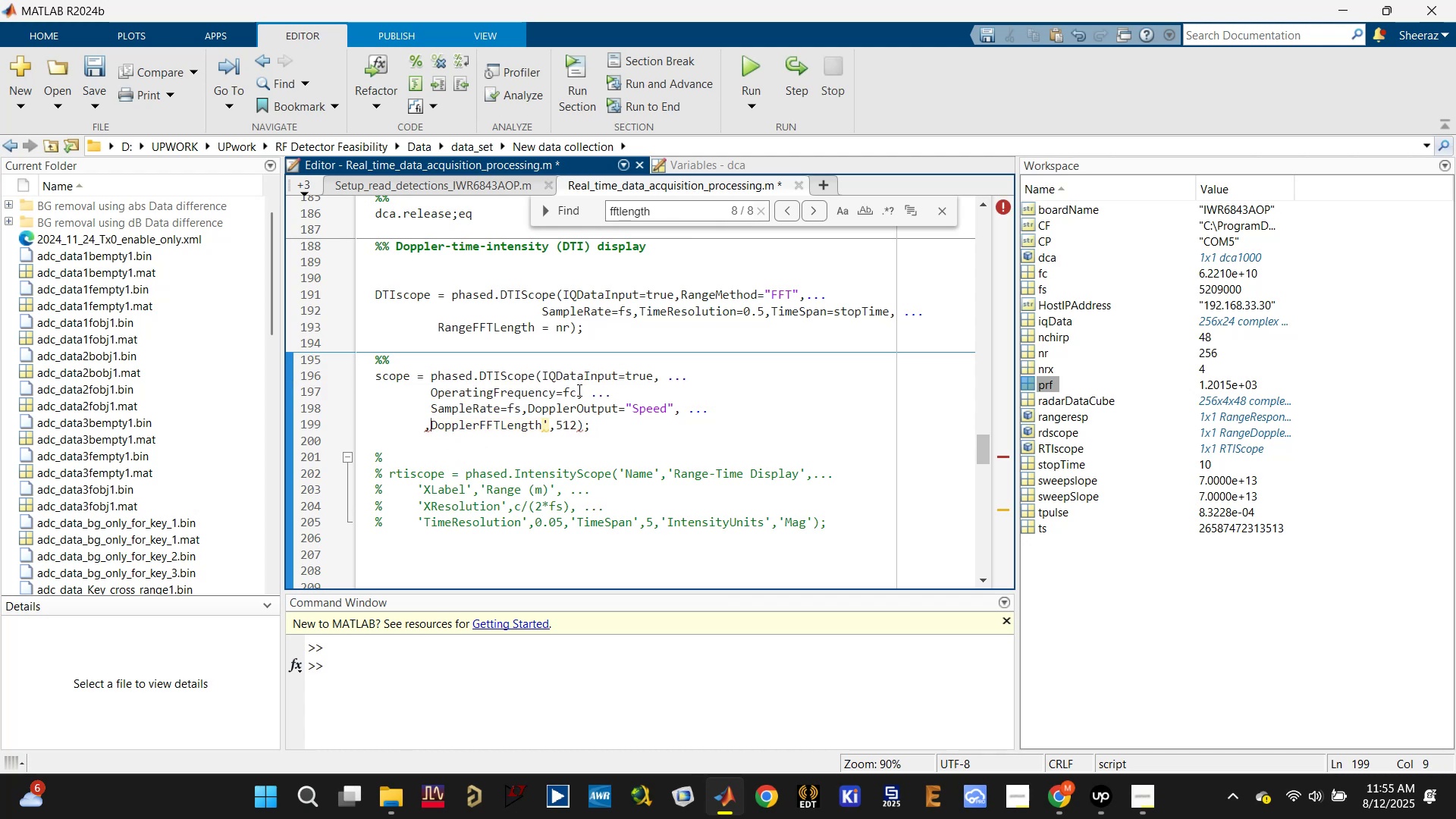 
left_click([560, 421])
 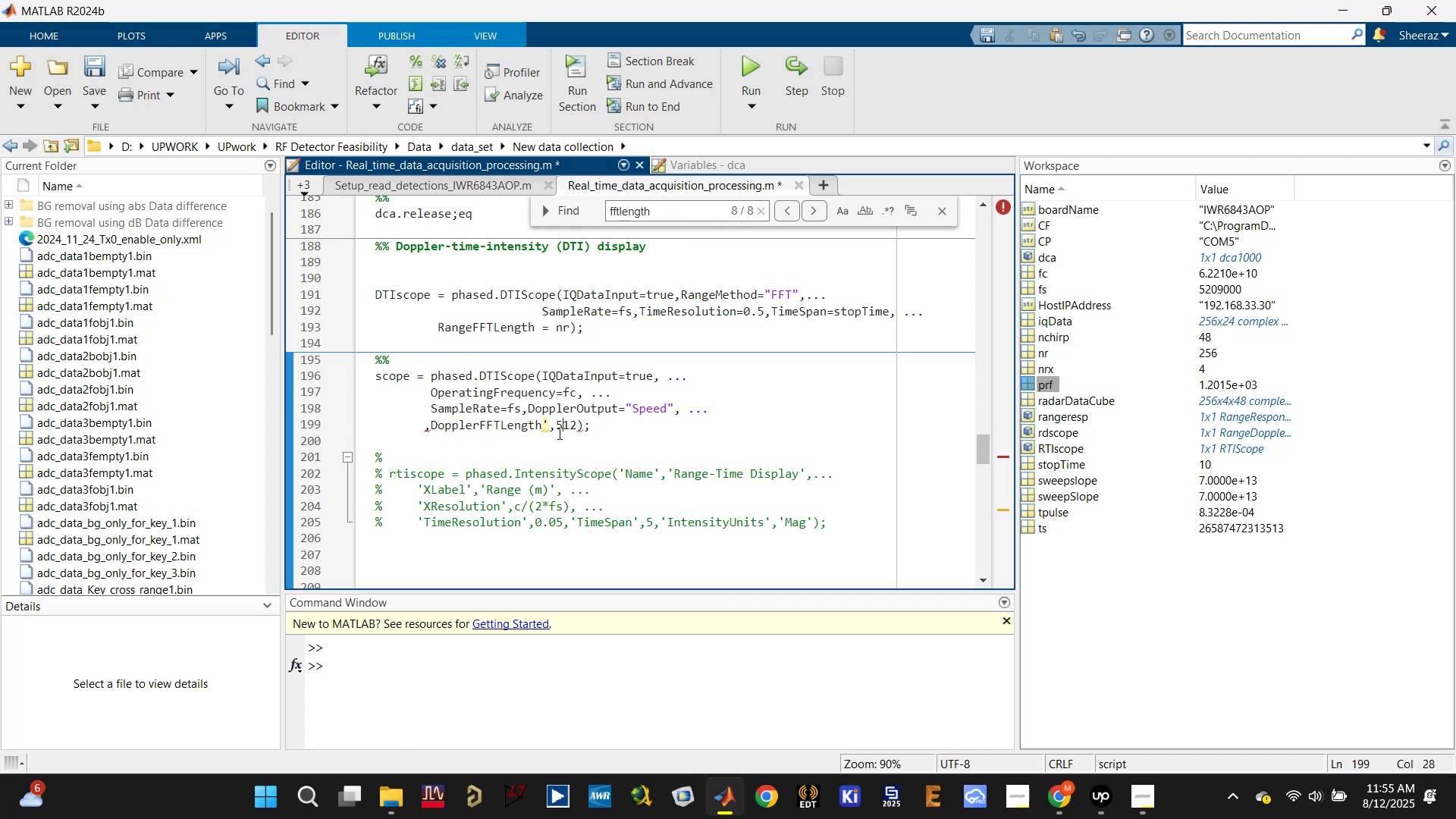 
left_click([558, 430])
 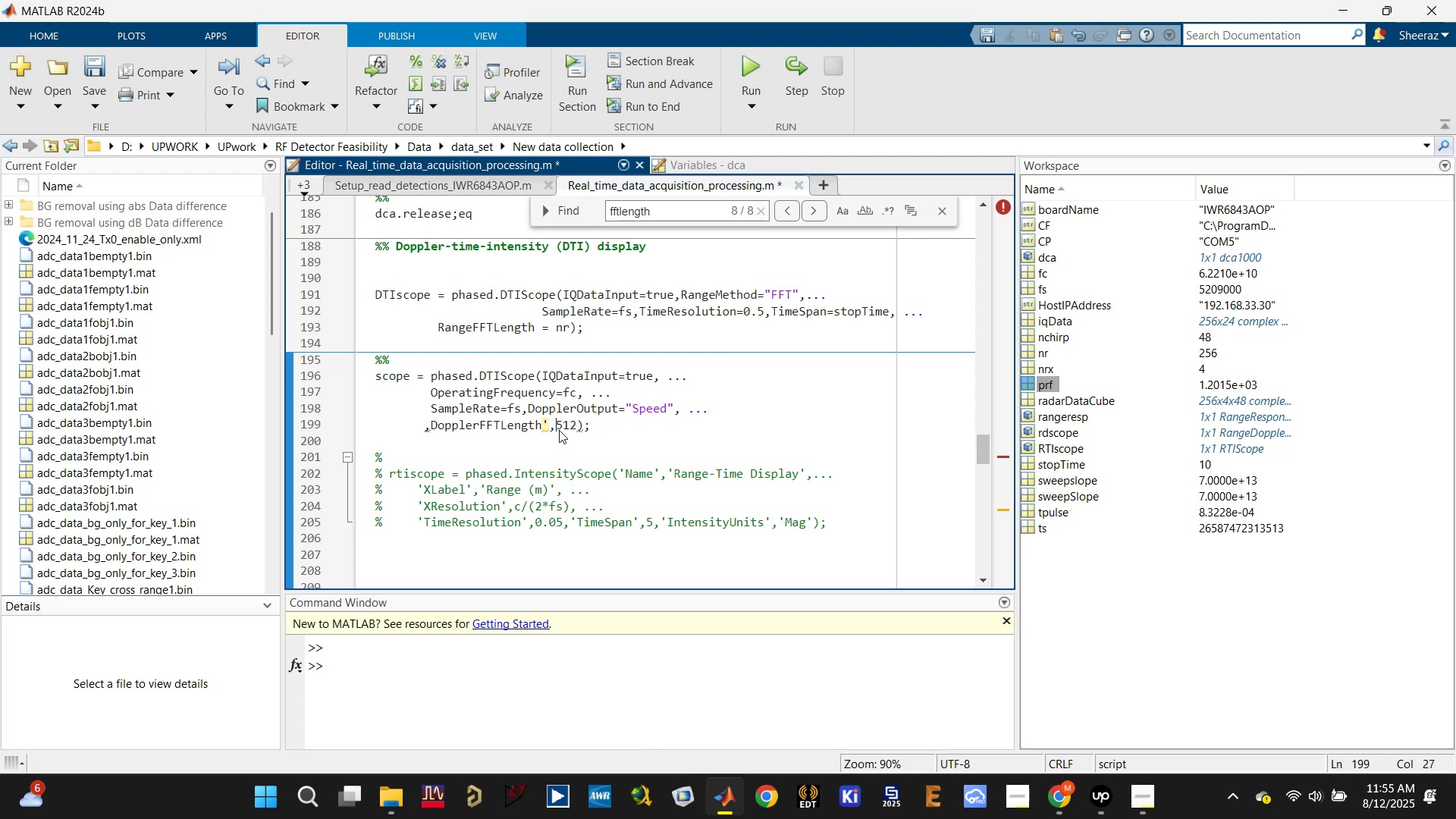 
key(Backspace)
 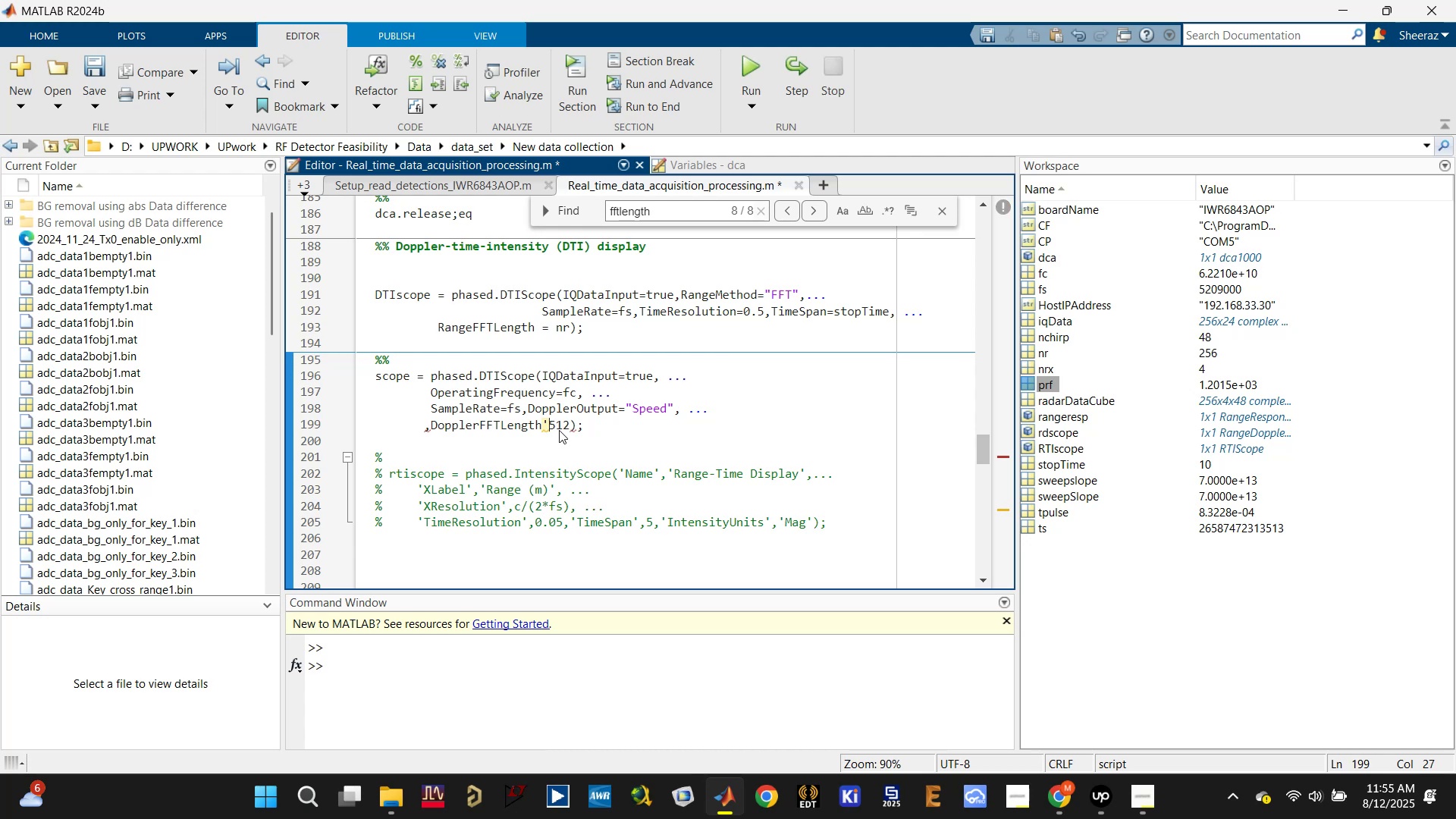 
key(Backspace)
 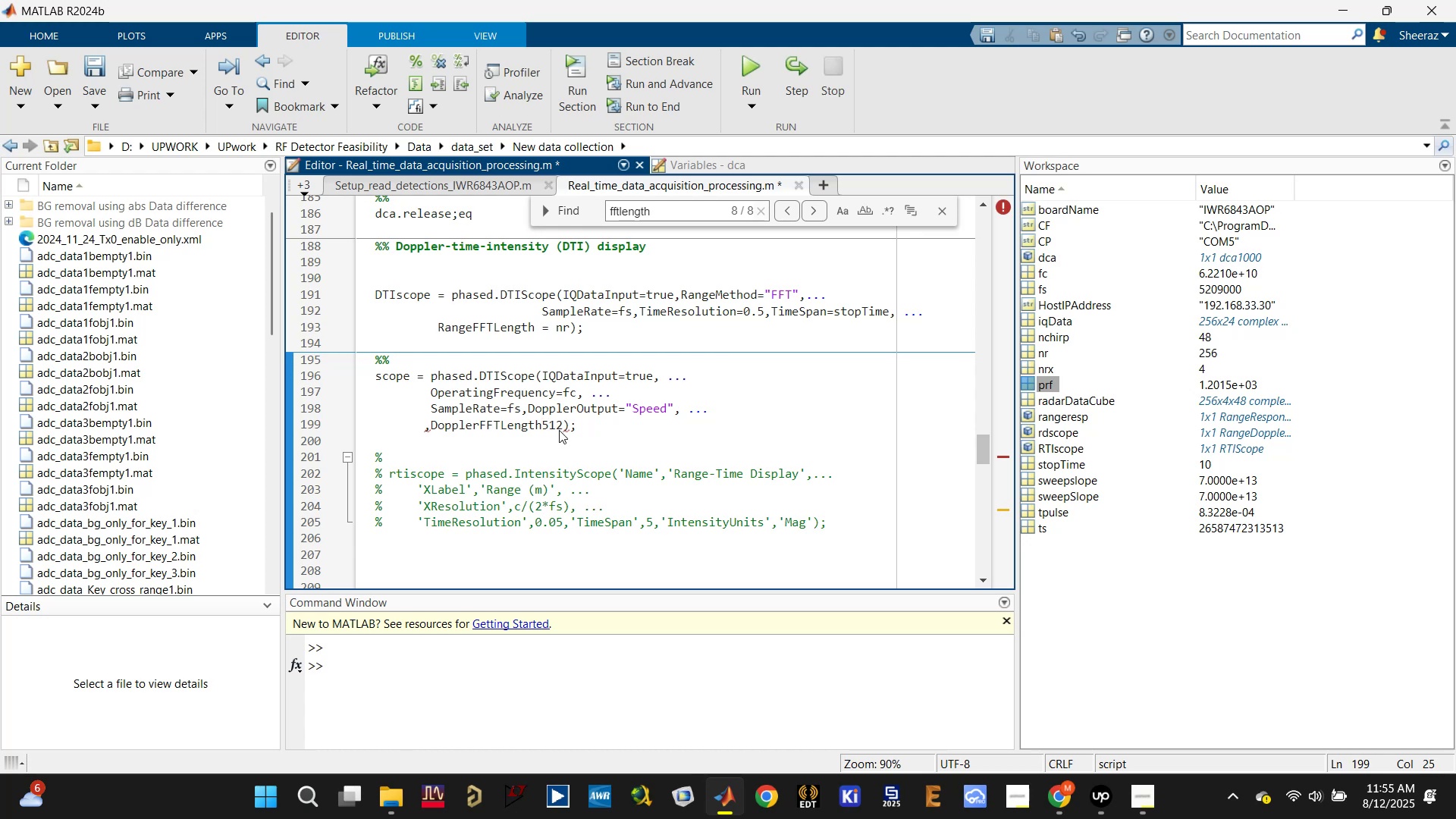 
key(Equal)
 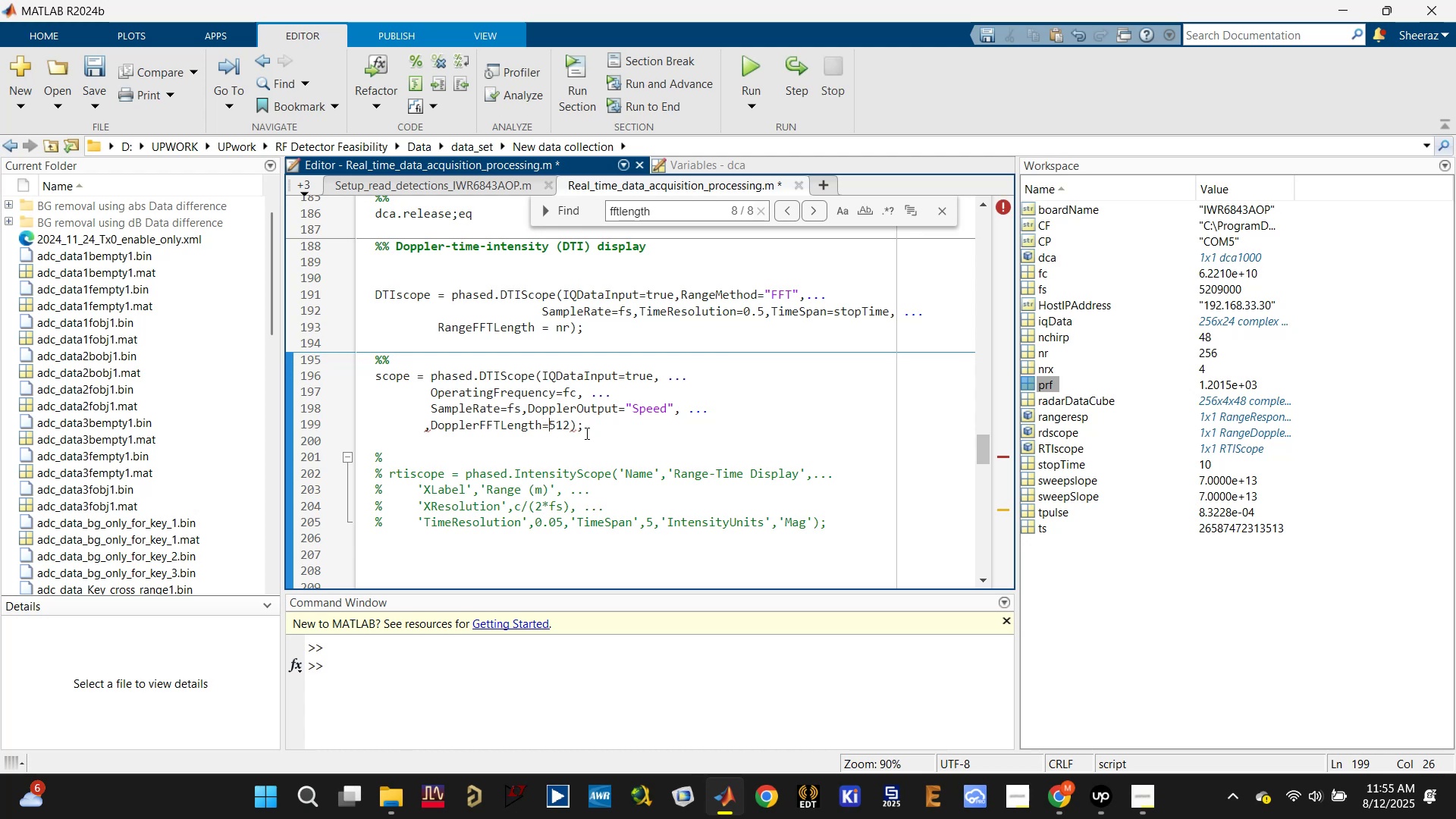 
double_click([573, 428])
 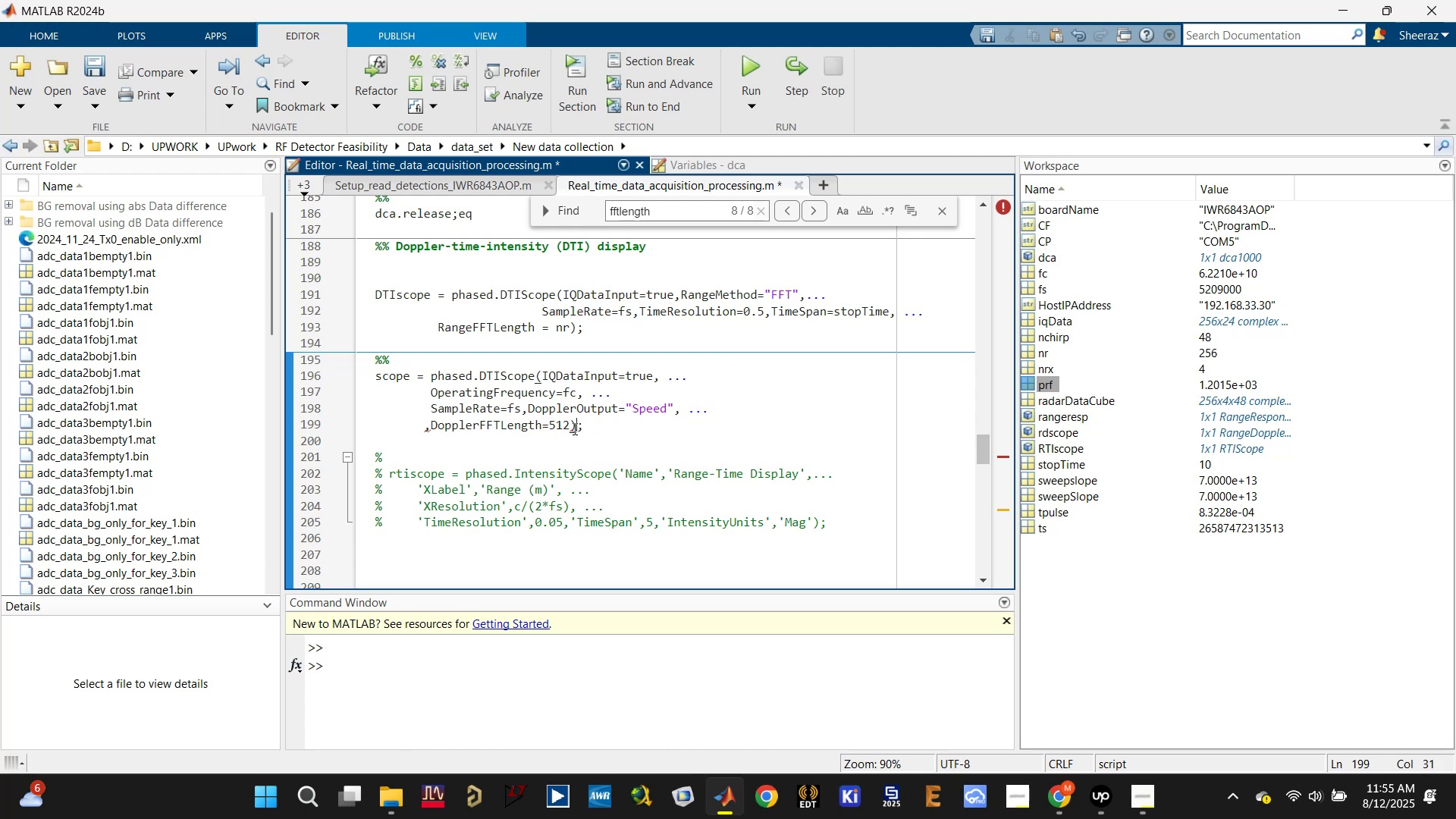 
key(Control+S)
 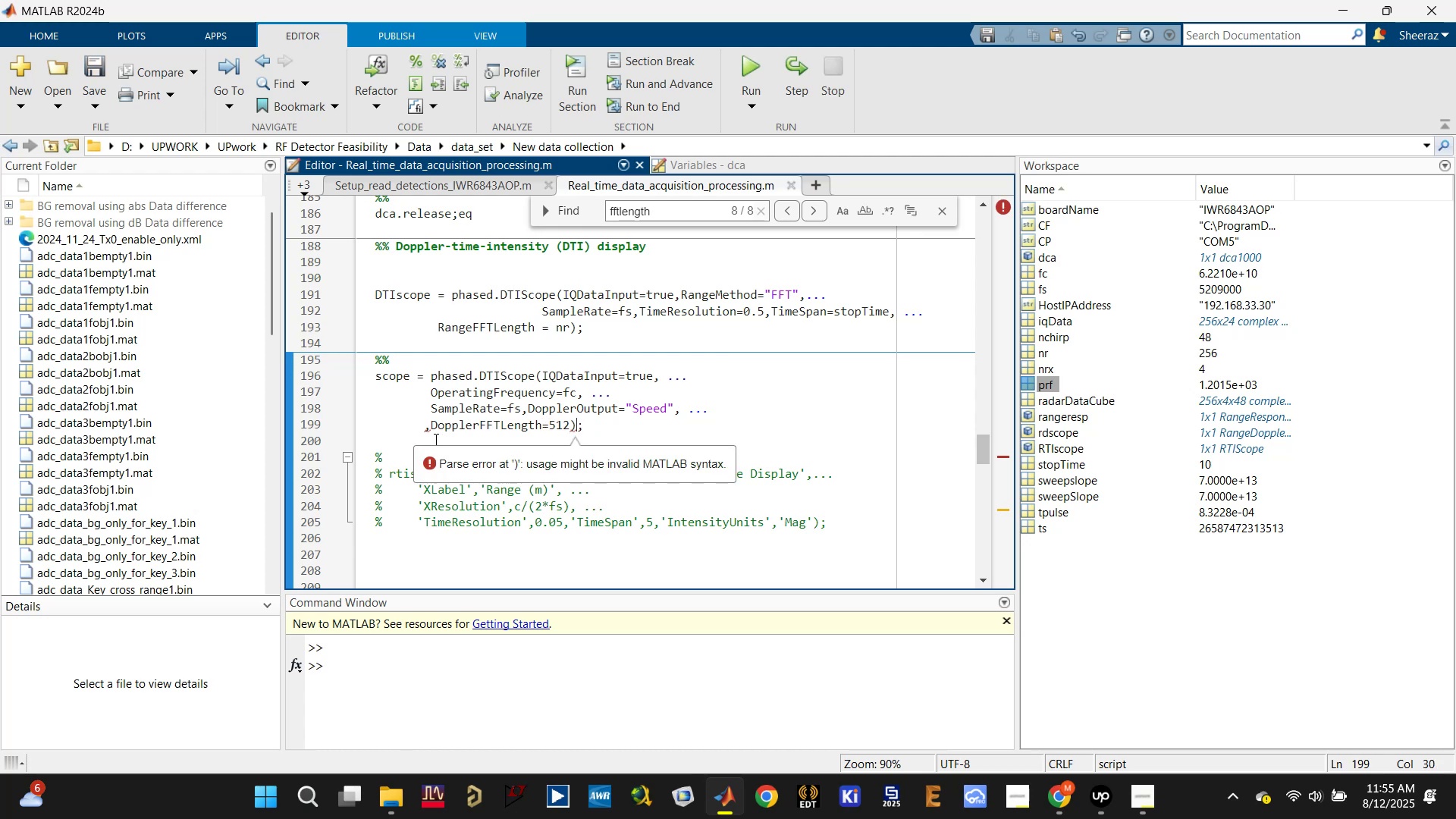 
left_click([426, 425])
 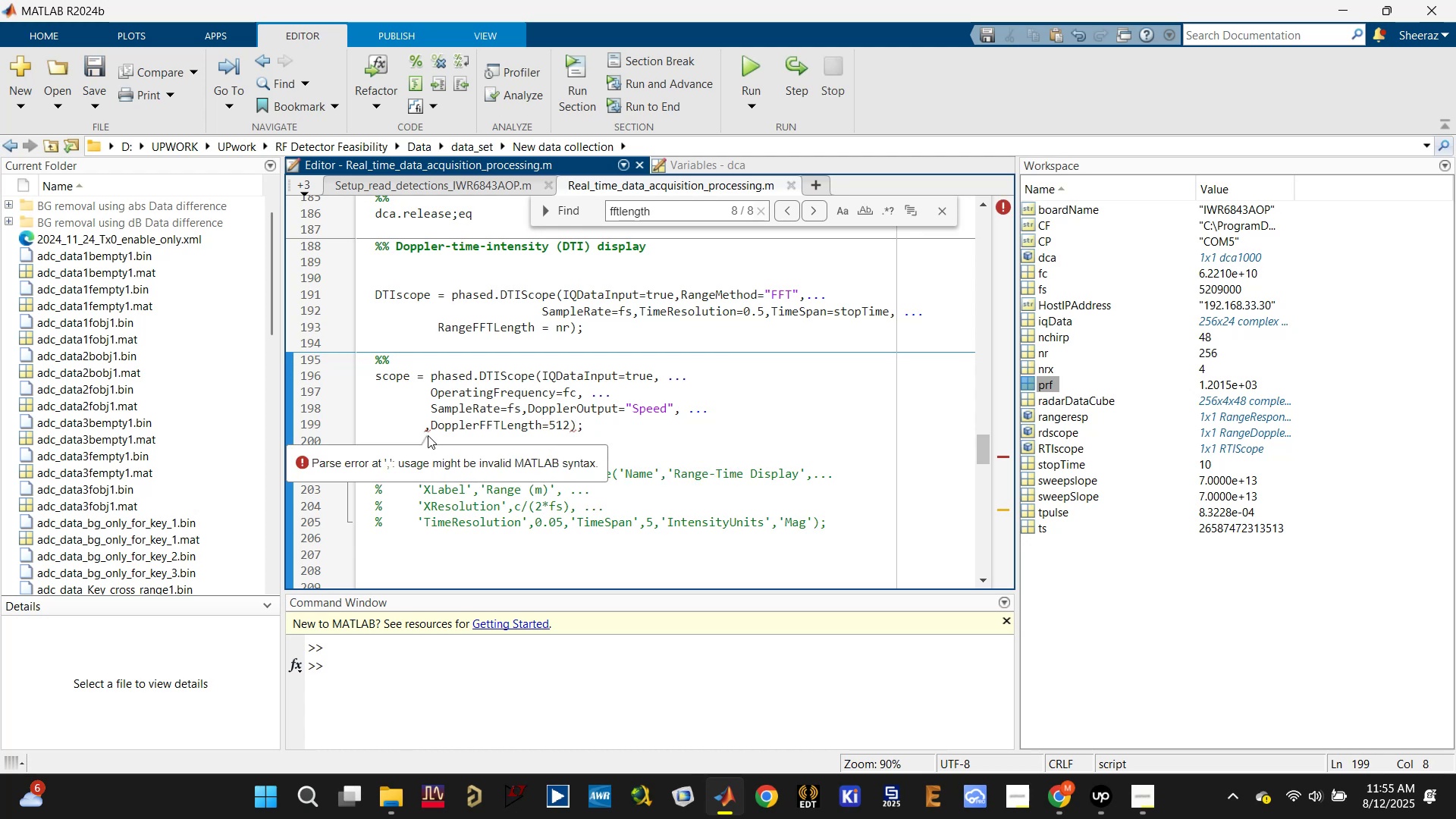 
left_click([427, 422])
 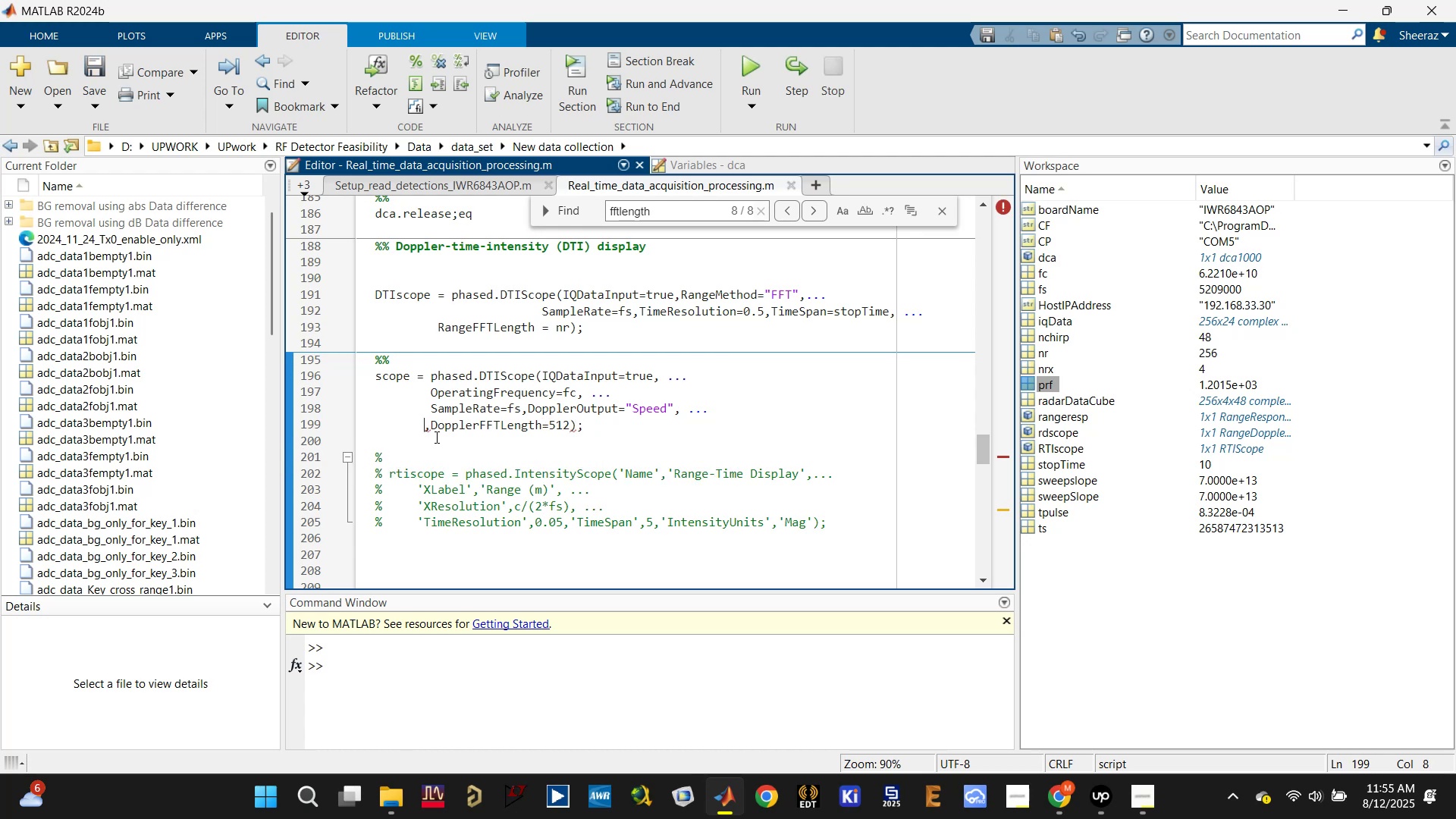 
left_click([428, 428])
 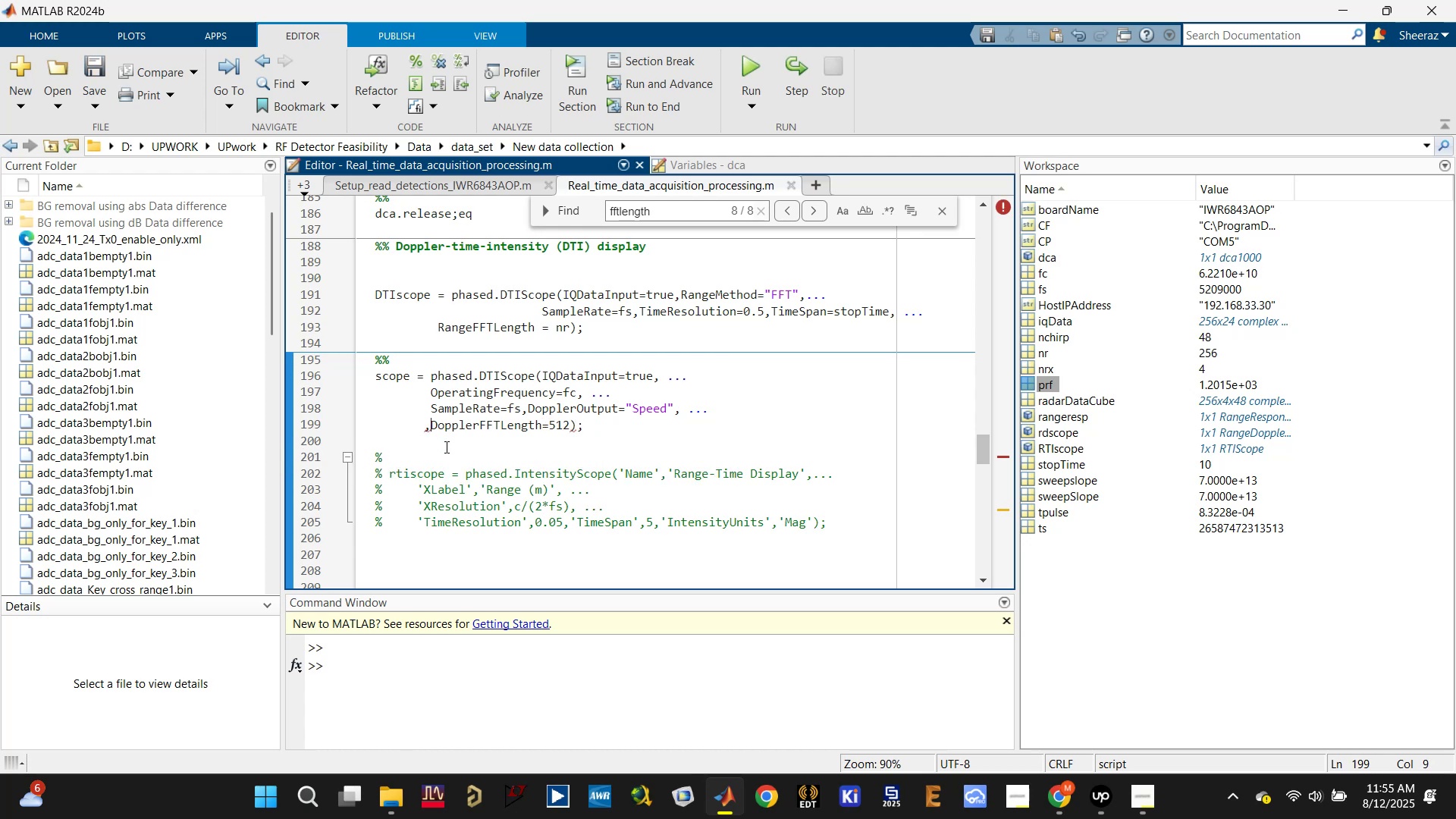 
key(Backspace)
 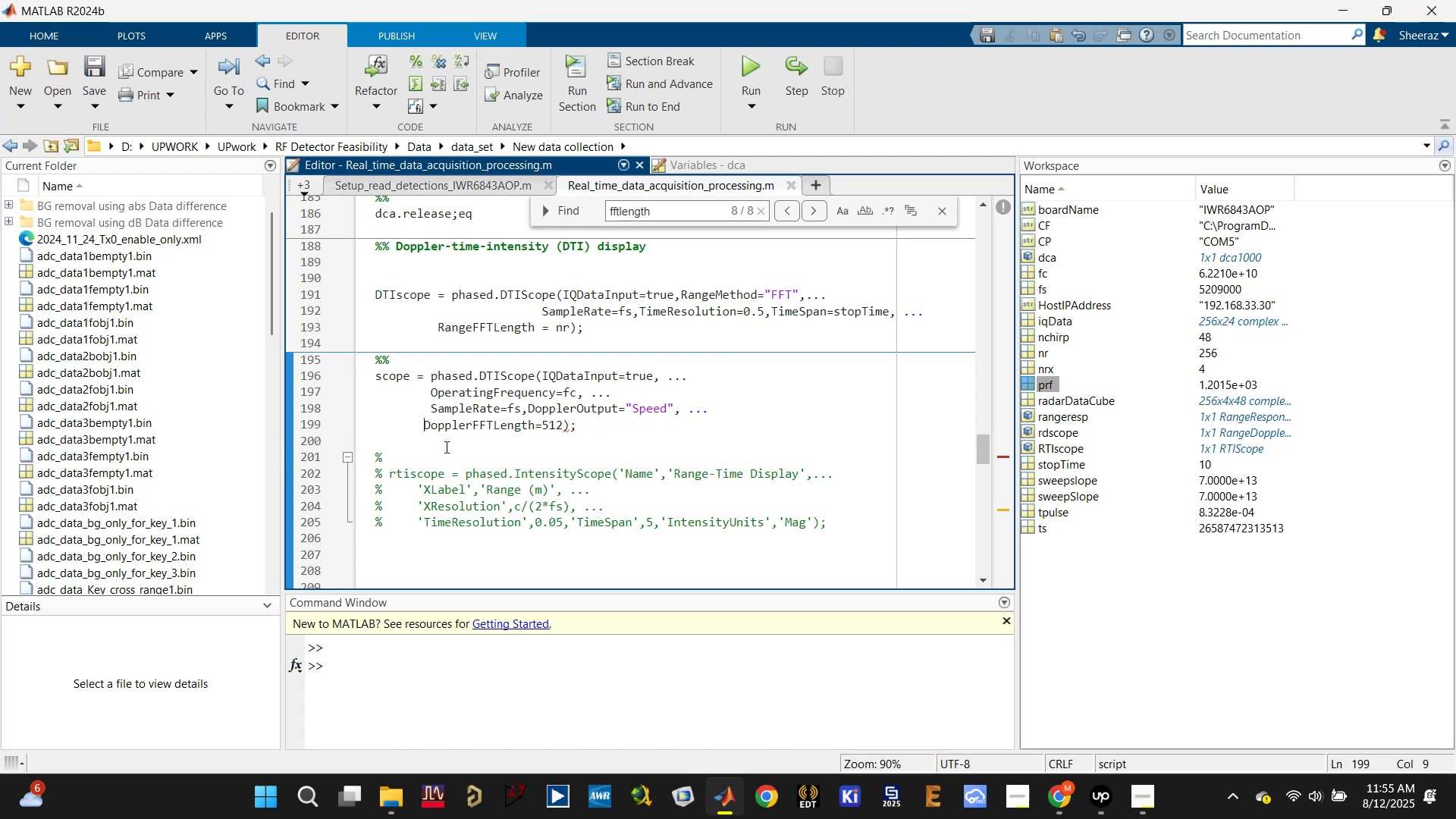 
key(Control+S)
 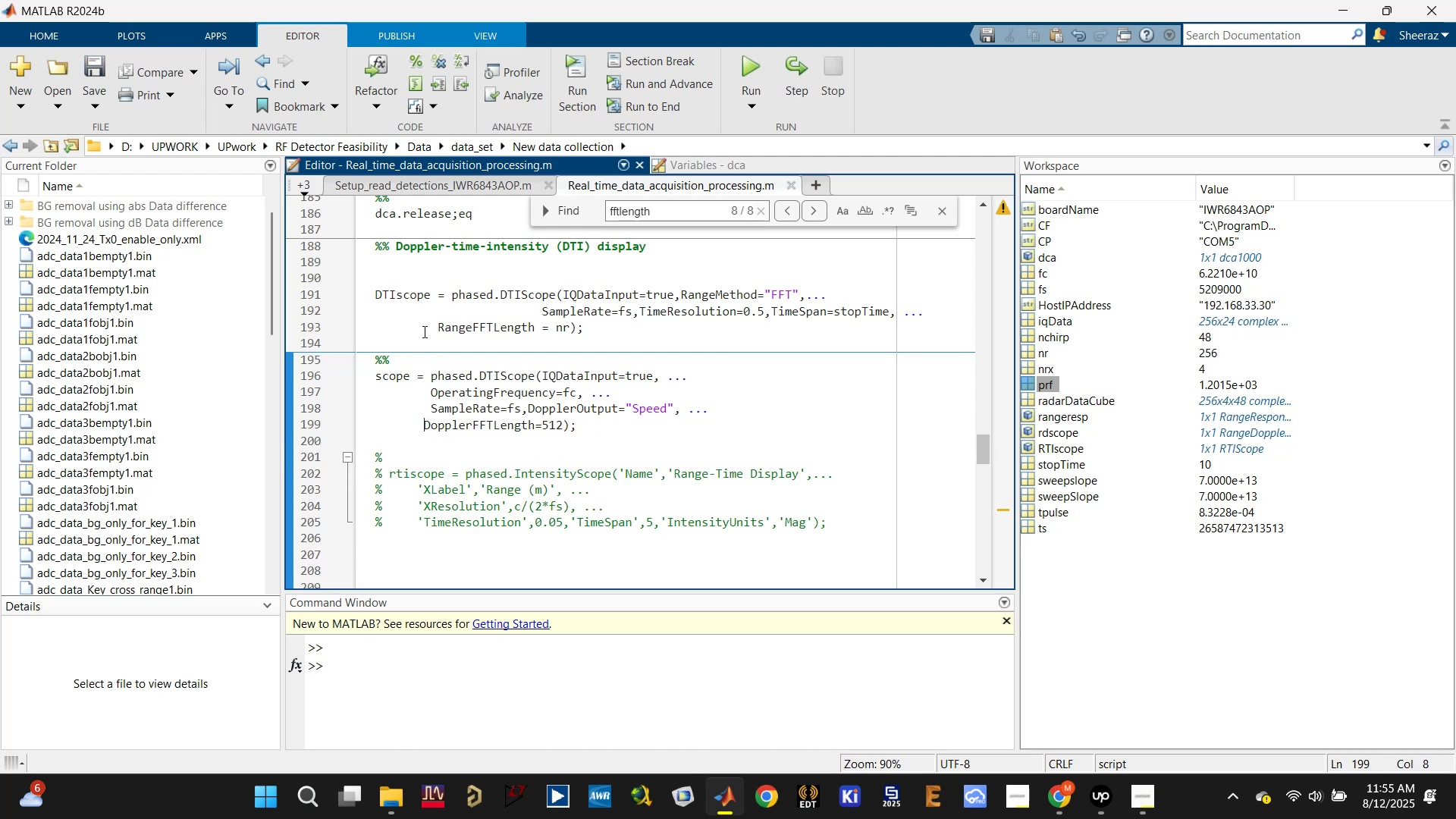 
double_click([403, 288])
 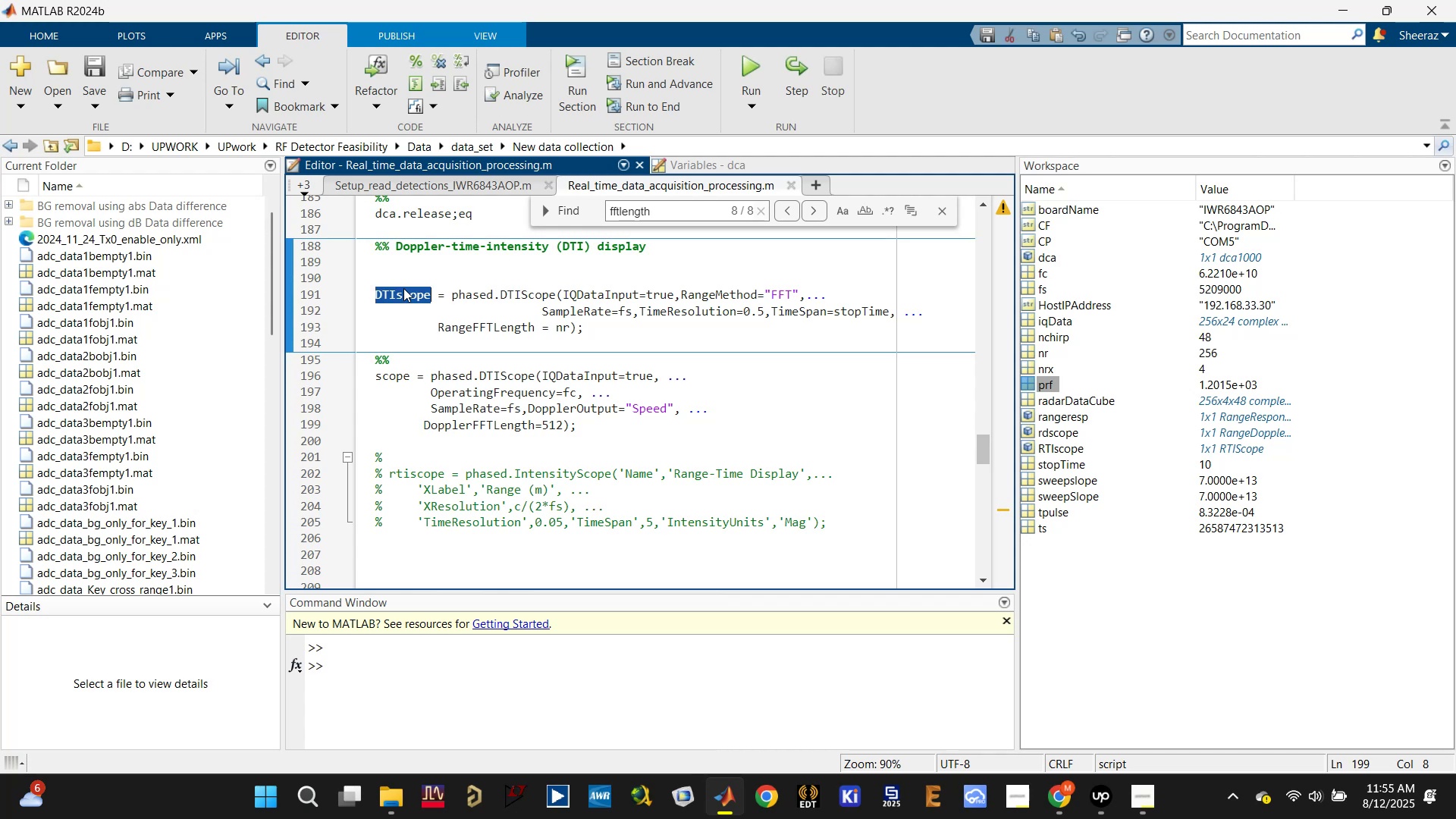 
key(Control+C)
 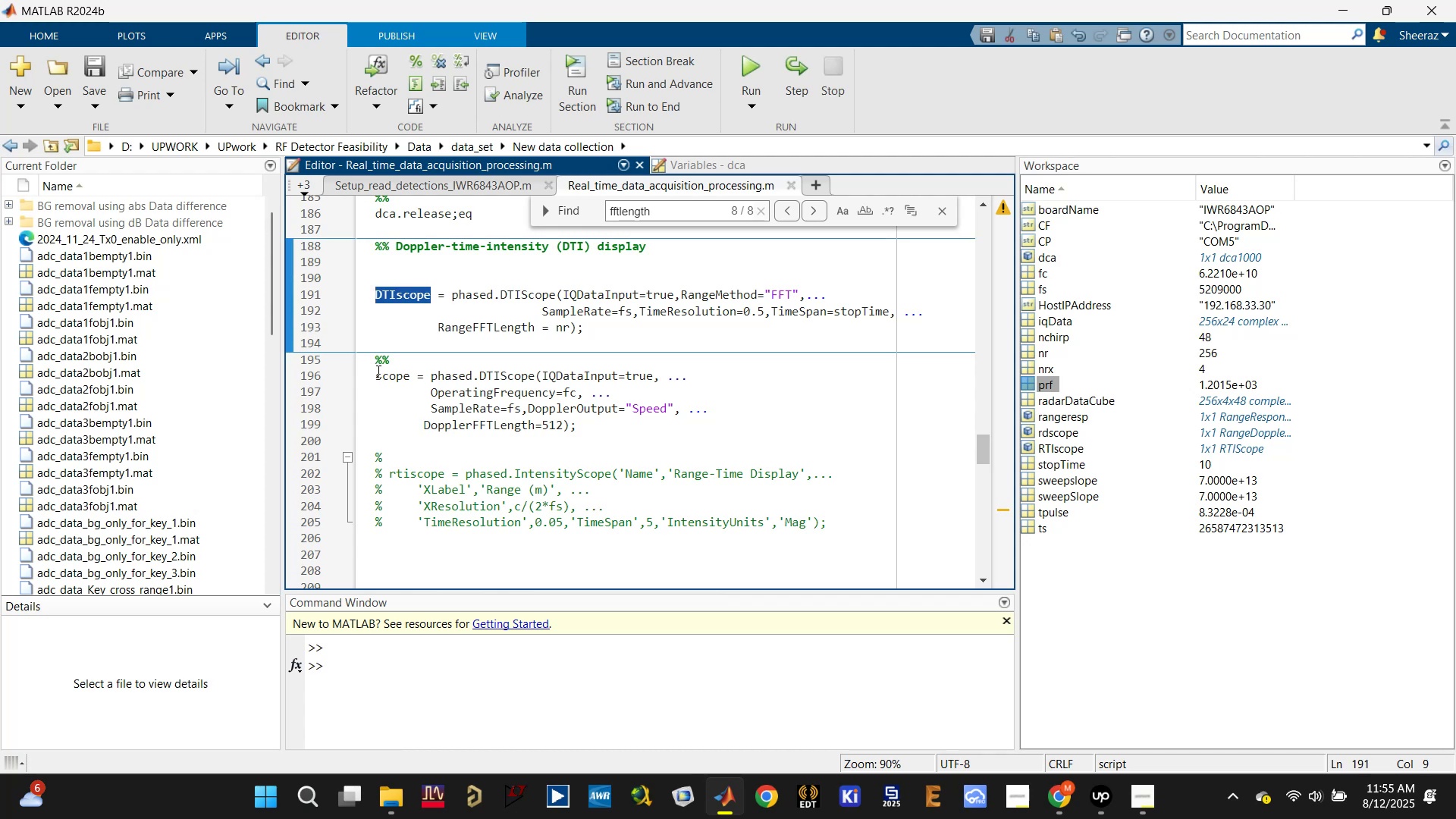 
double_click([377, 371])
 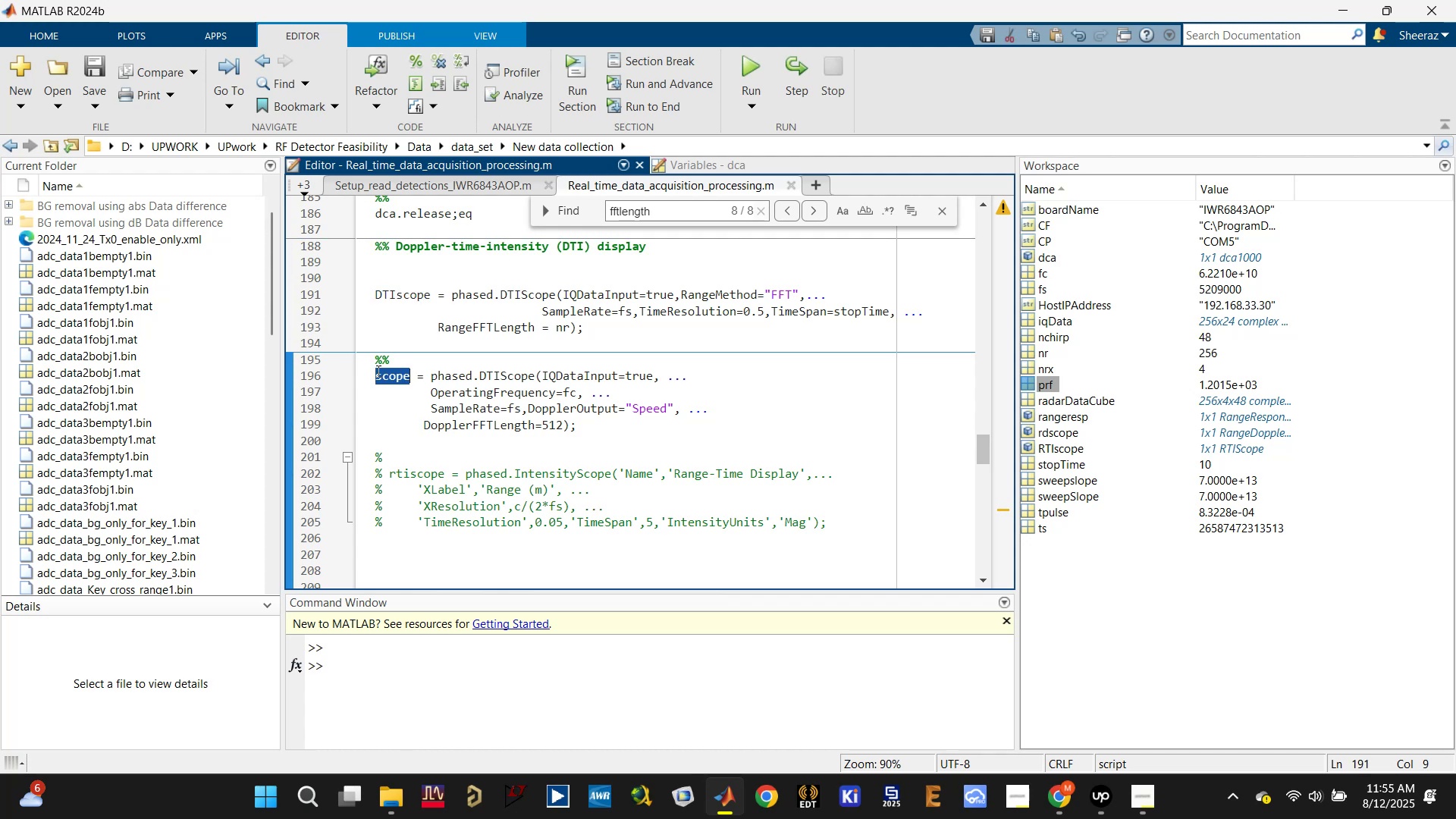 
key(Control+ControlLeft)
 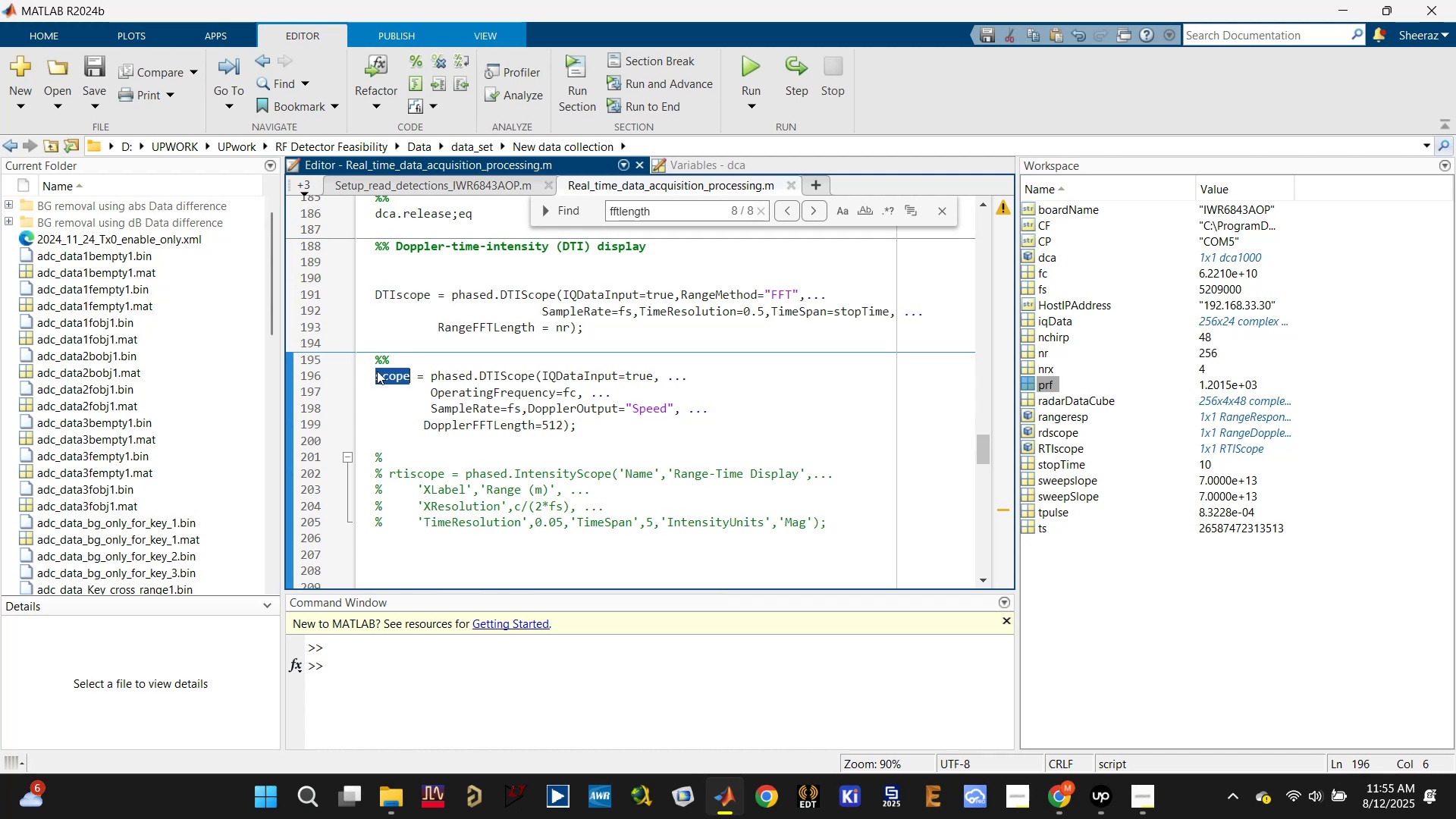 
key(Control+V)
 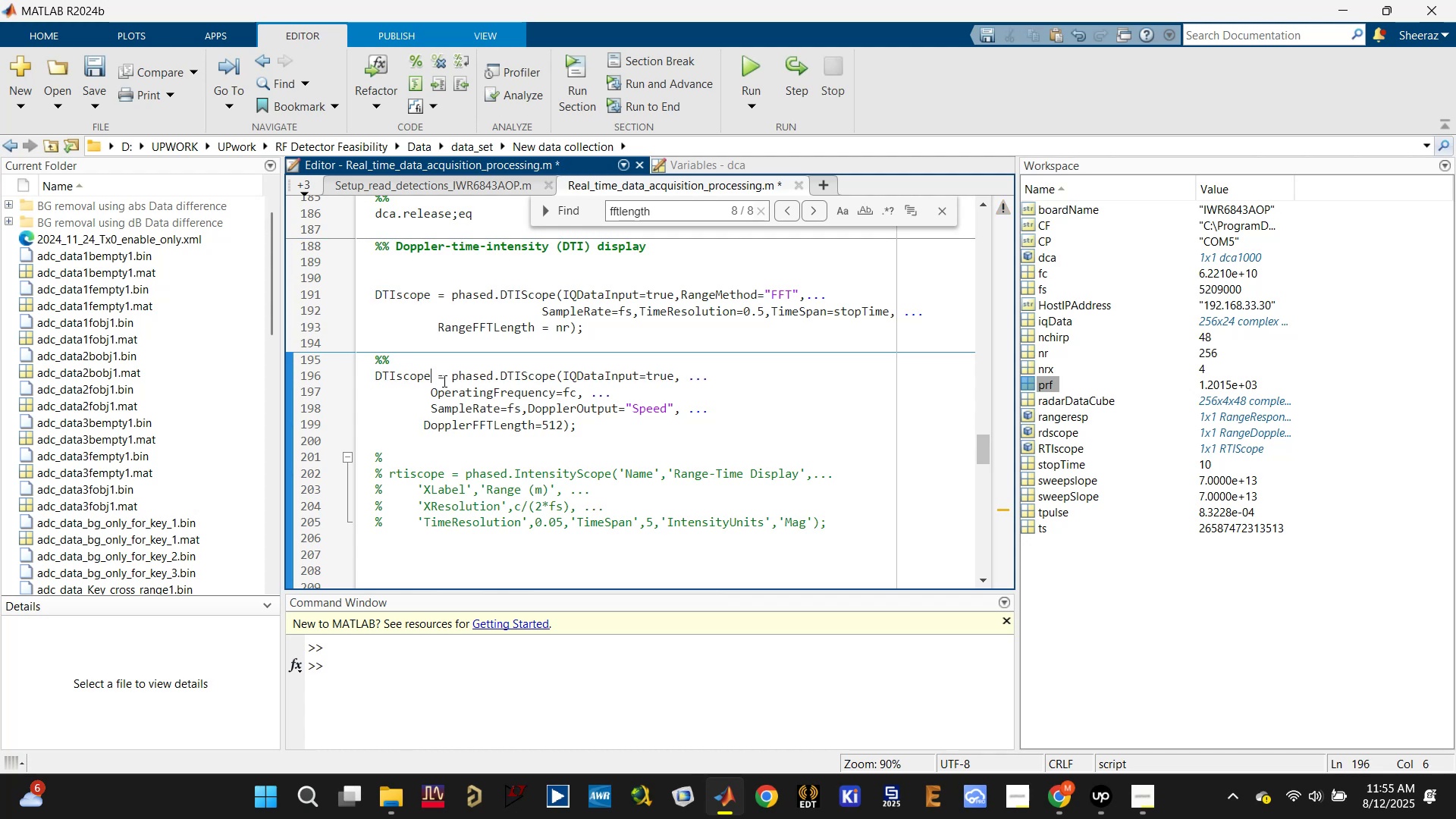 
key(Control+S)
 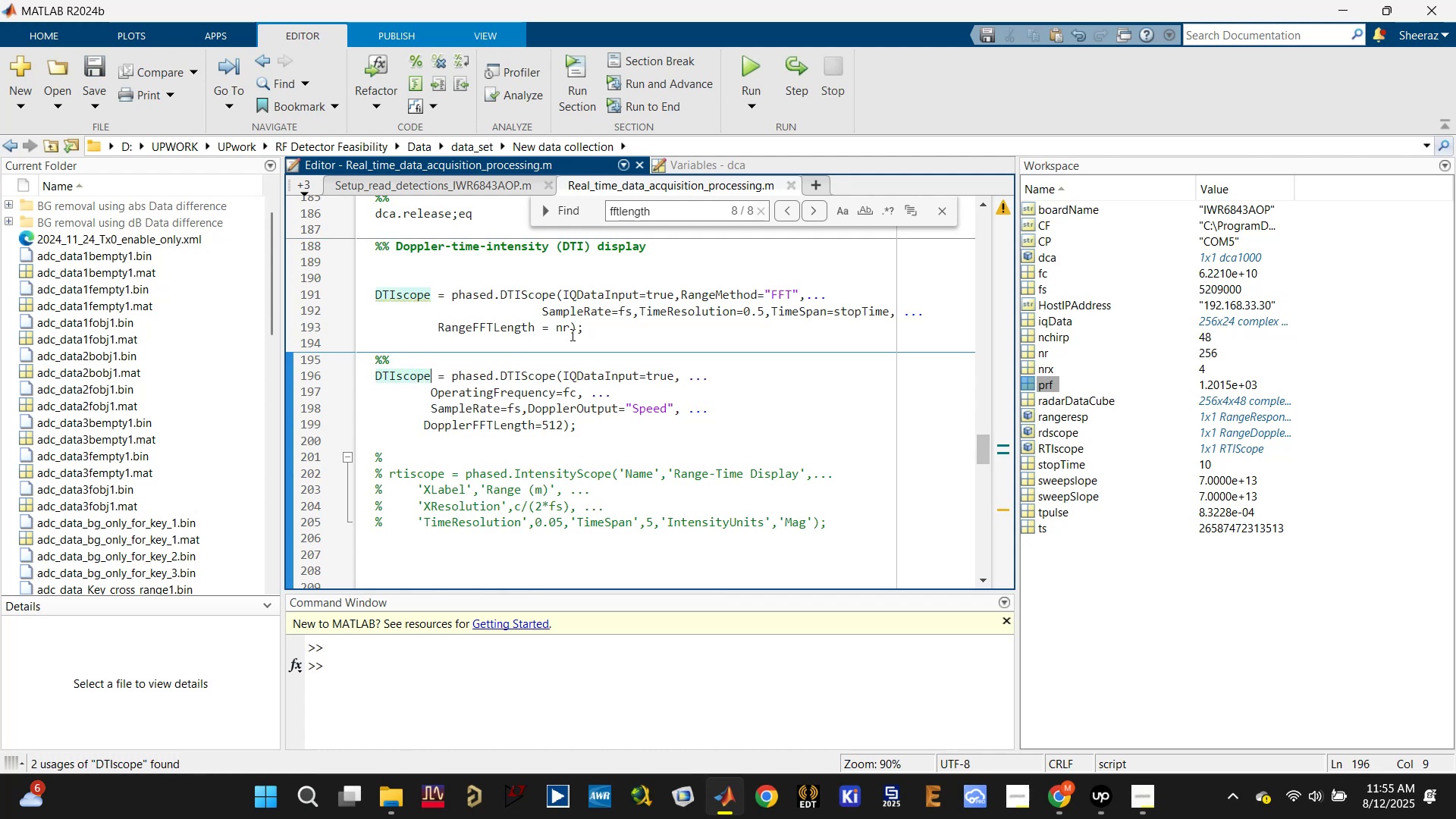 
left_click([642, 334])
 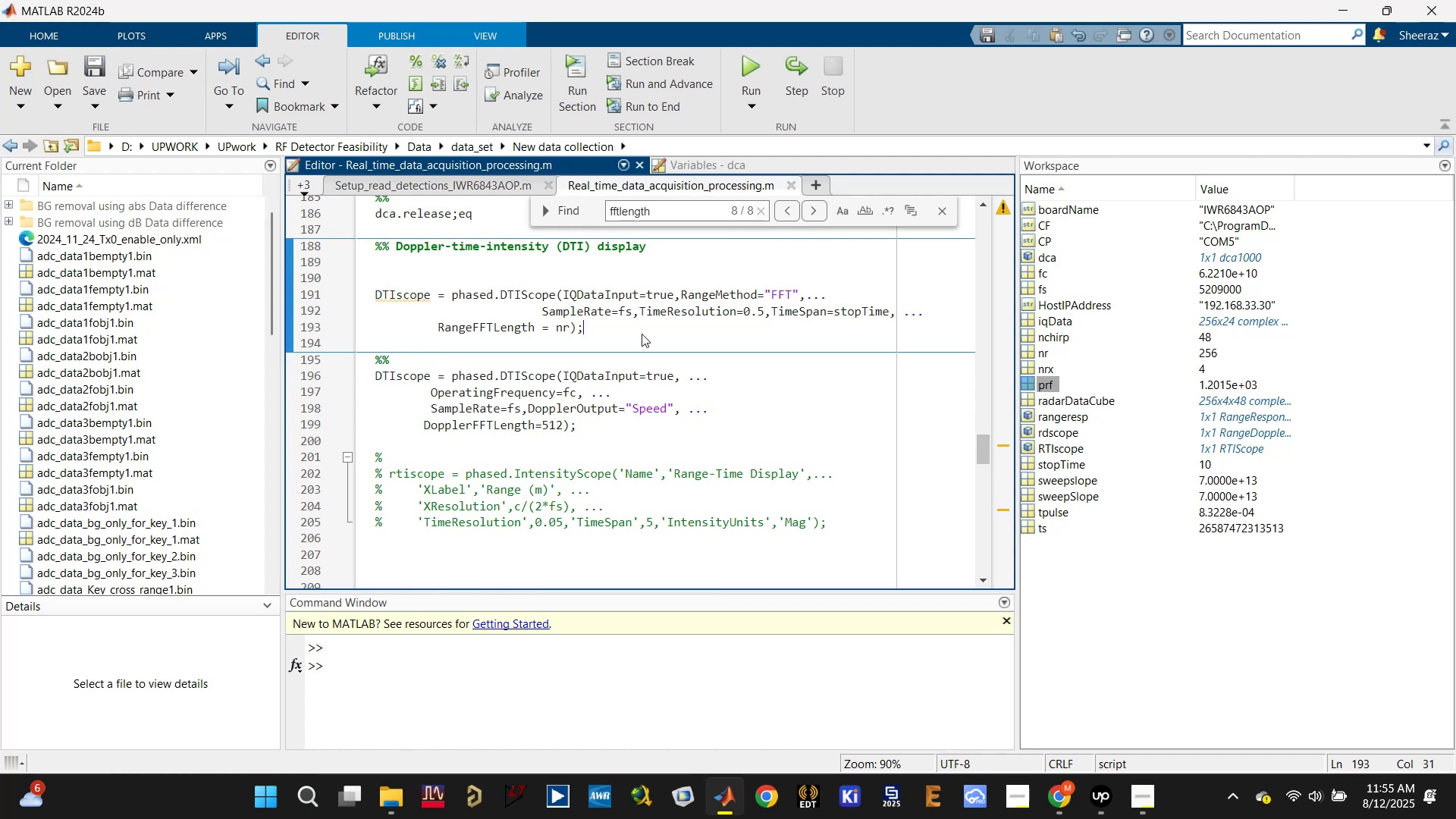 
left_click_drag(start_coordinate=[642, 334], to_coordinate=[373, 285])
 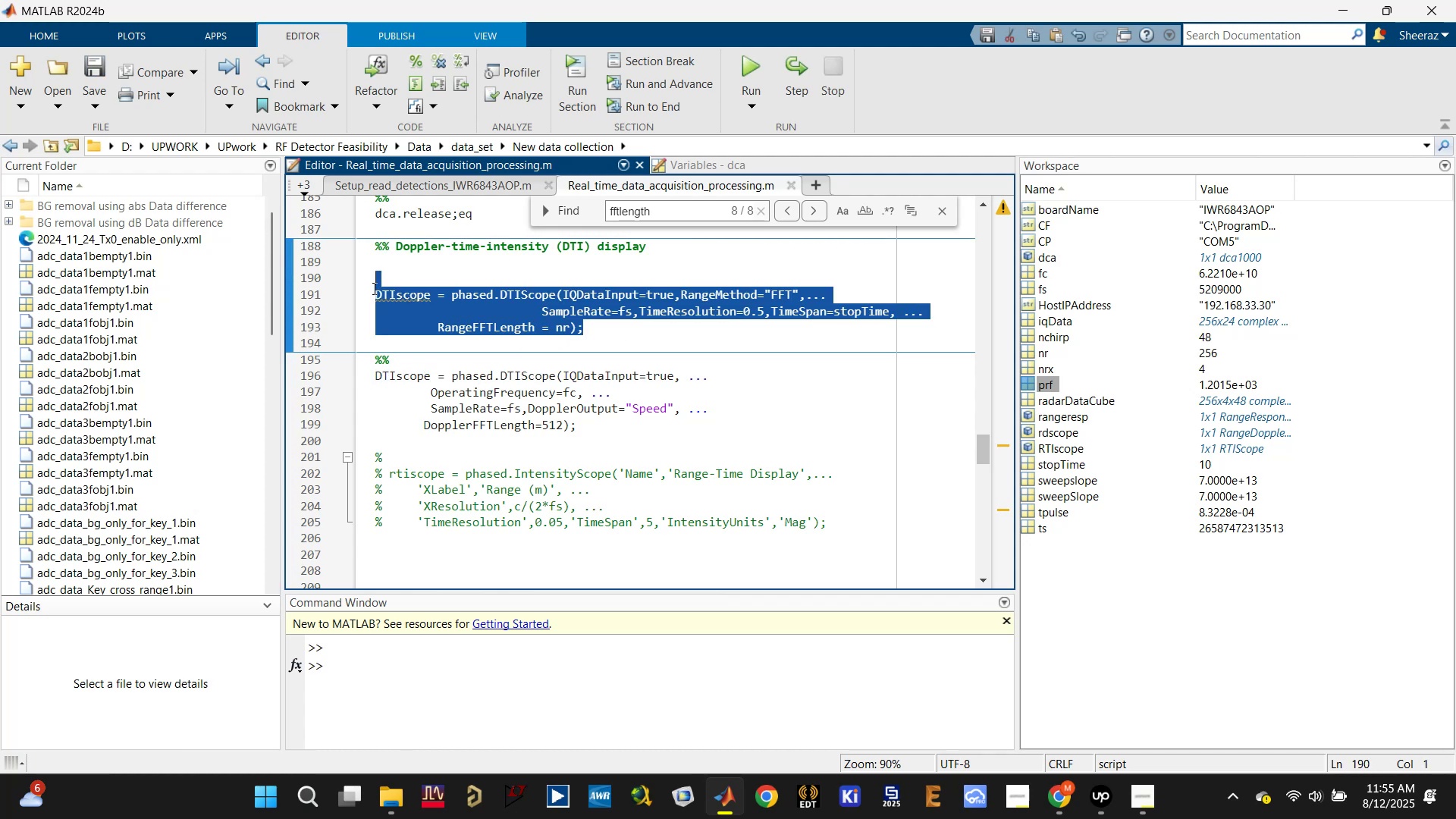 
key(Backspace)
 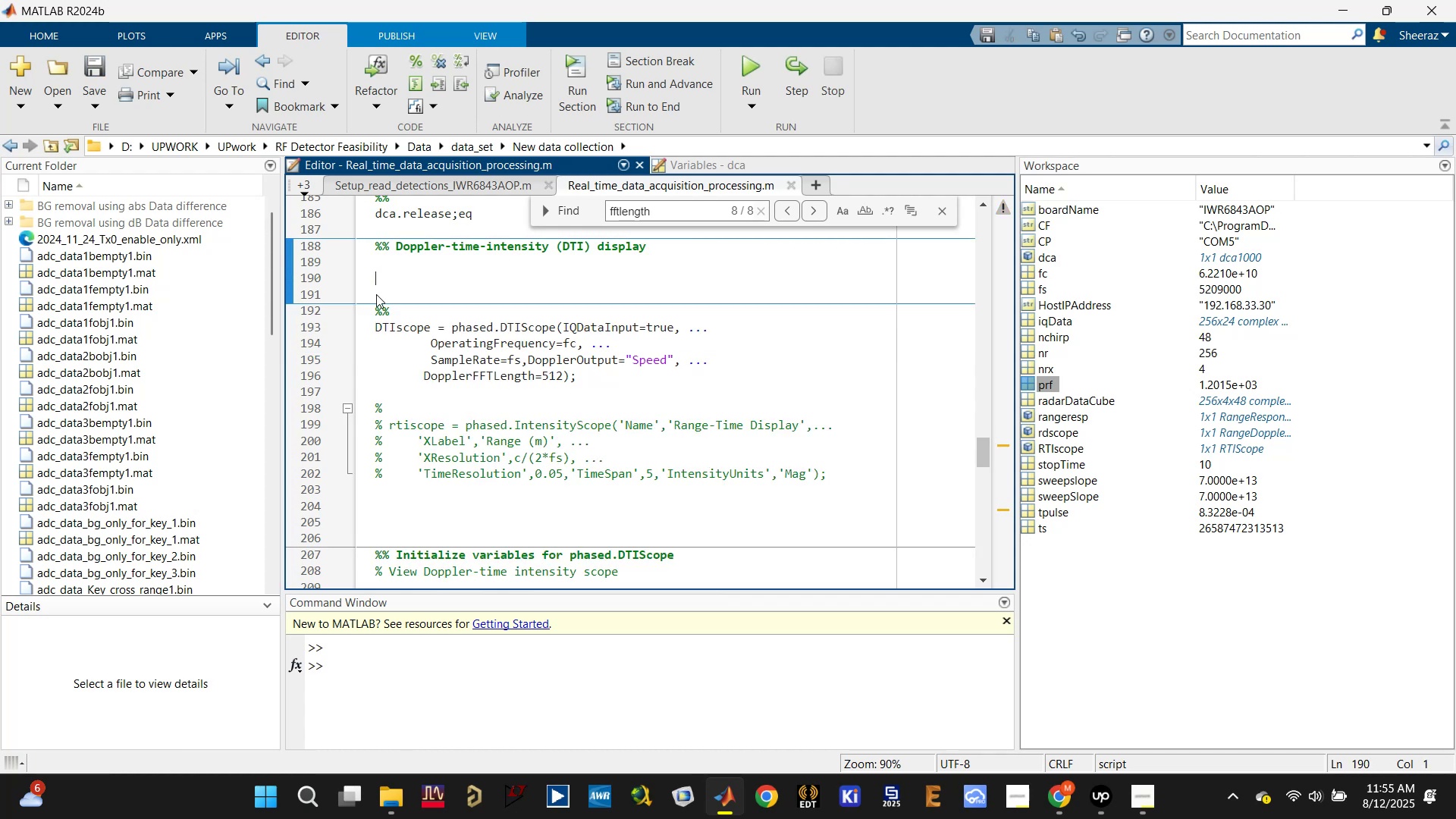 
key(Backspace)
 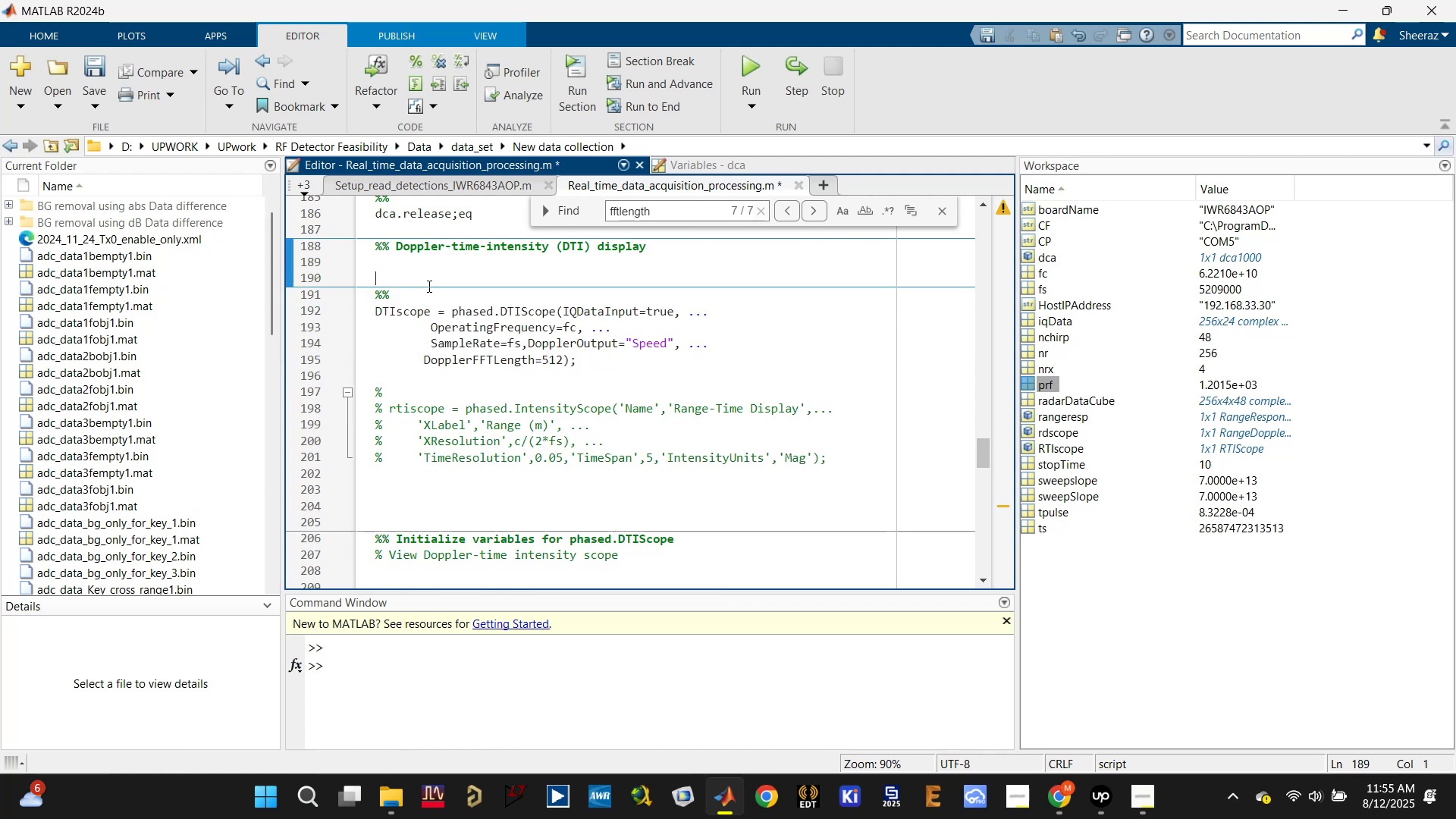 
double_click([423, 290])
 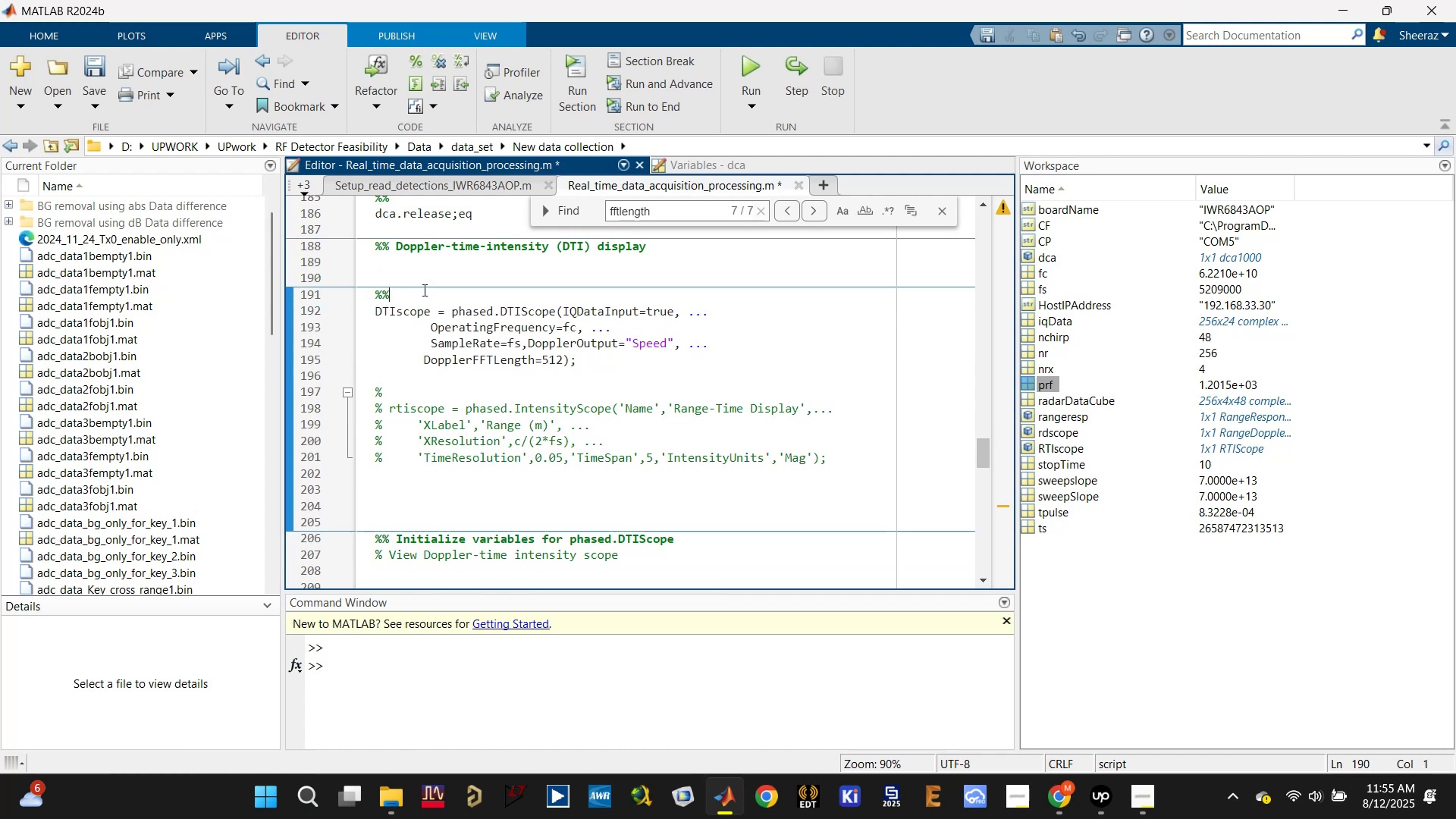 
key(Backspace)
 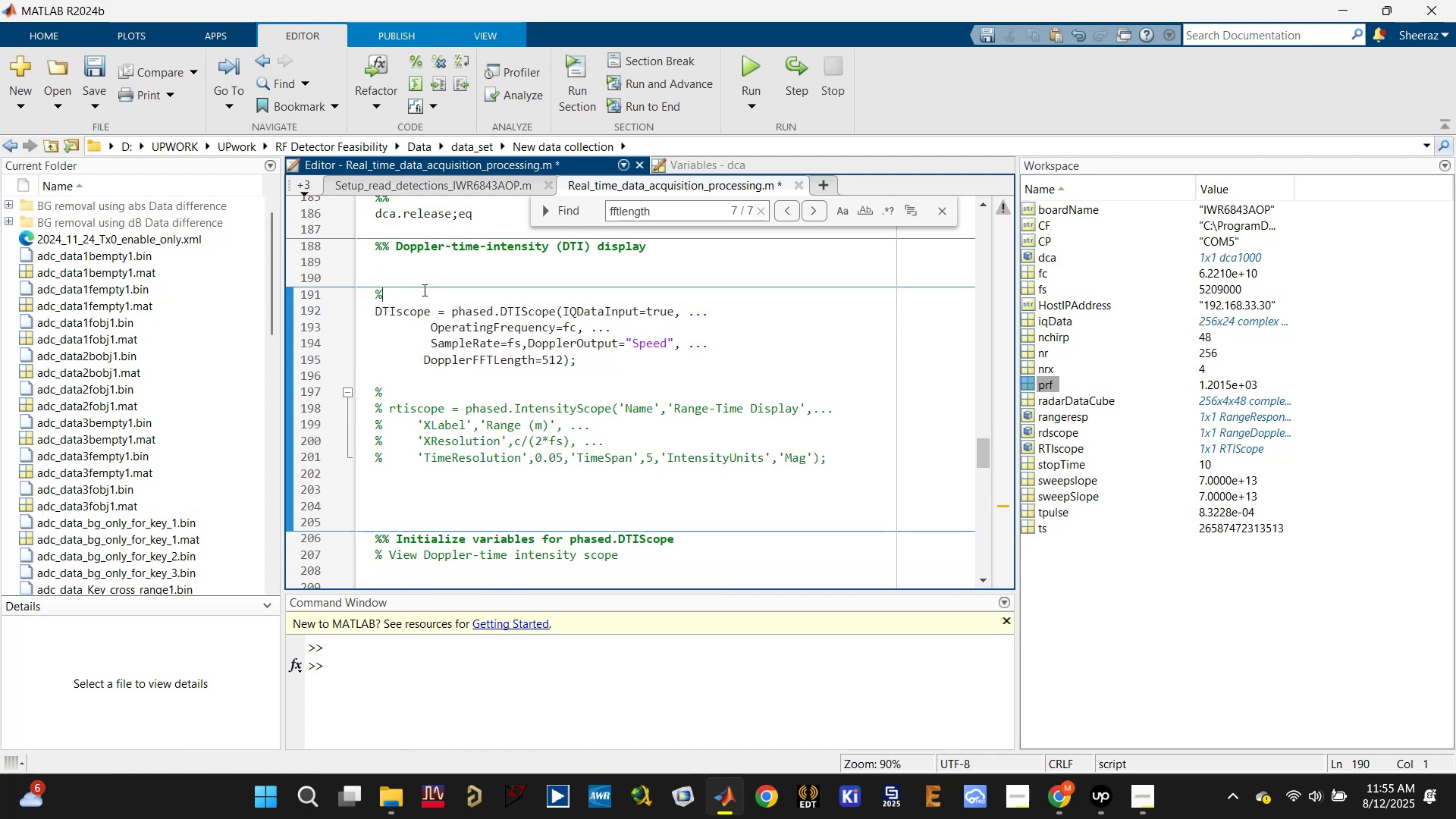 
key(Backspace)
 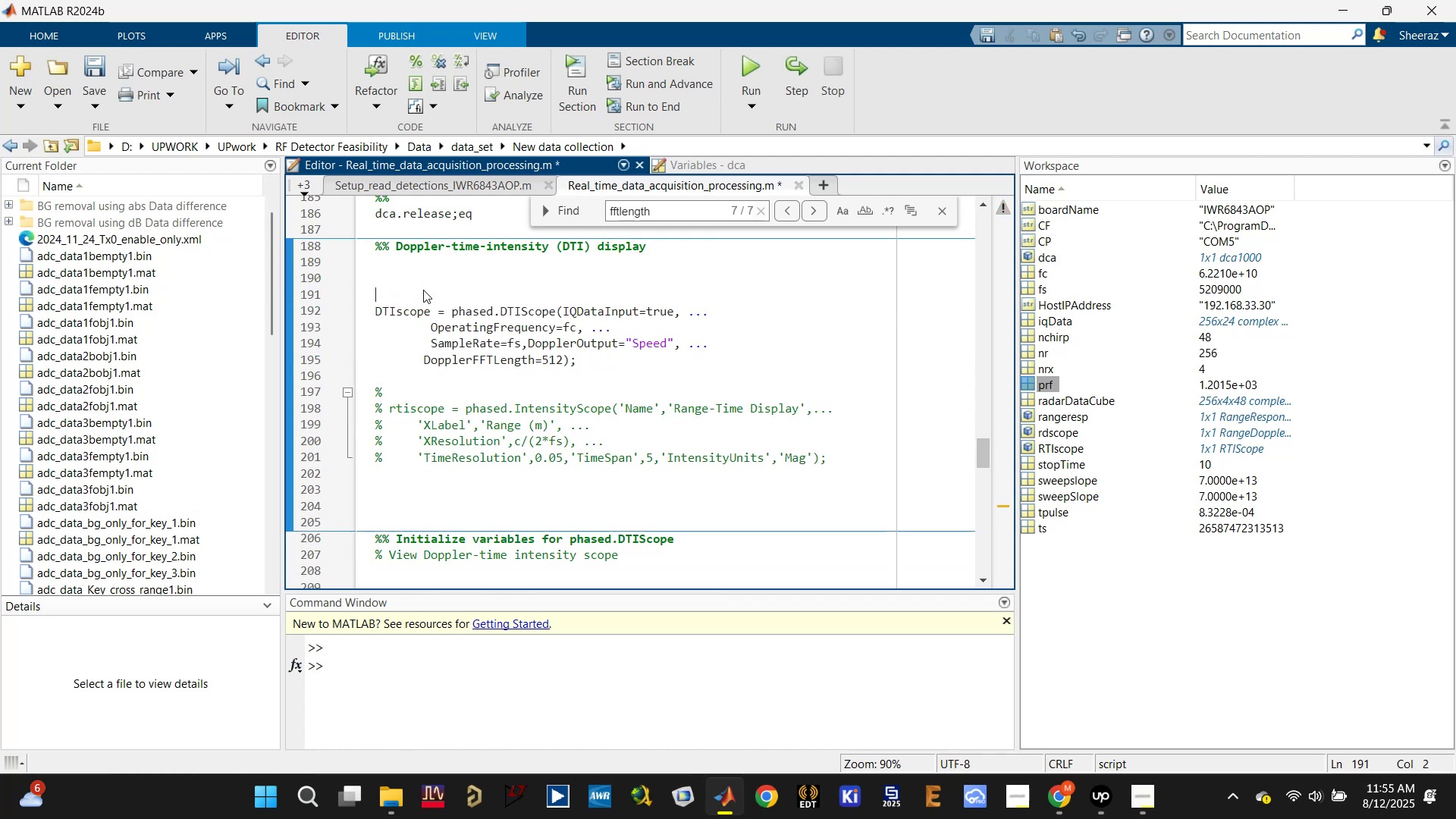 
key(Backspace)
 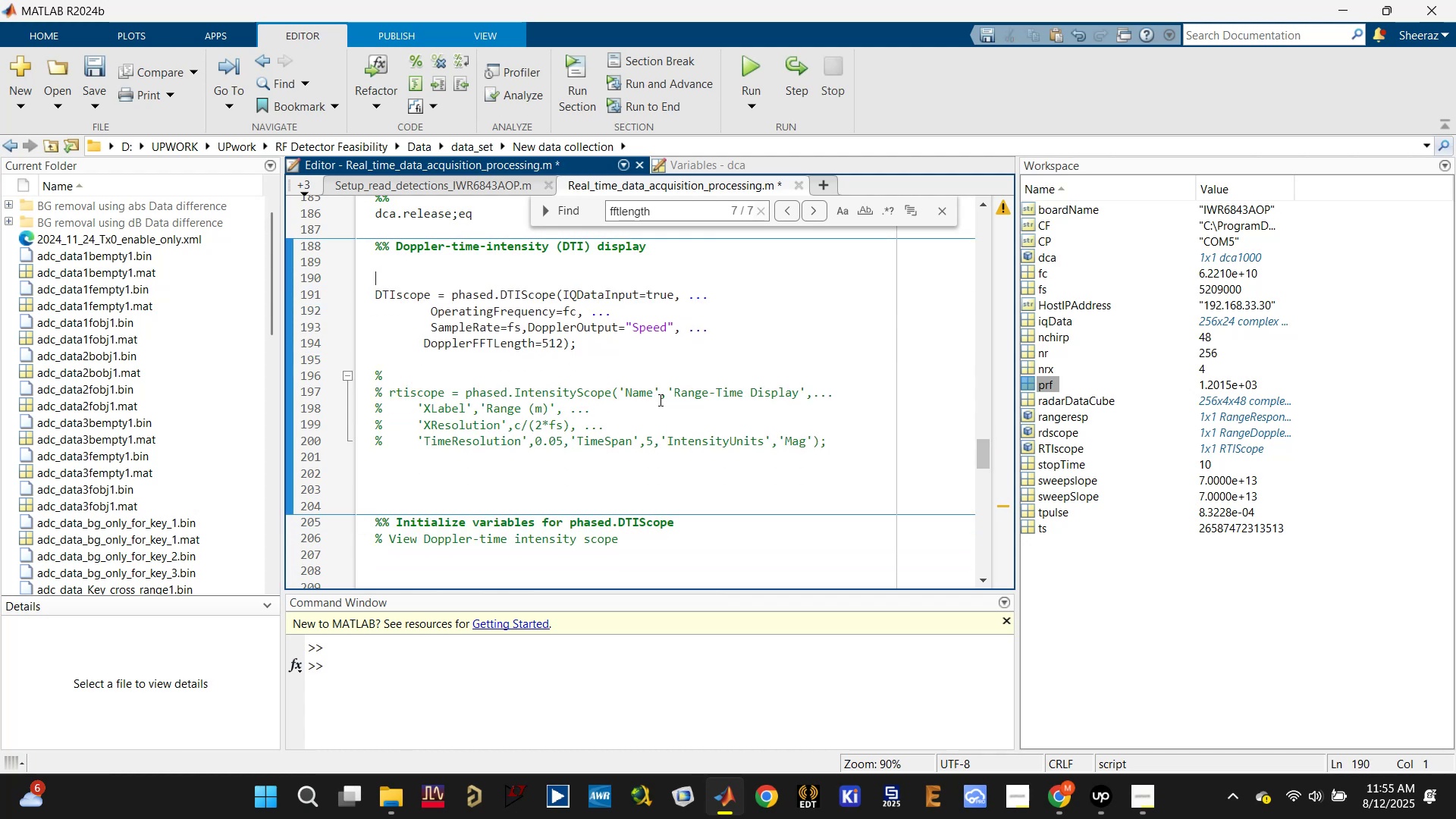 
left_click([668, 363])
 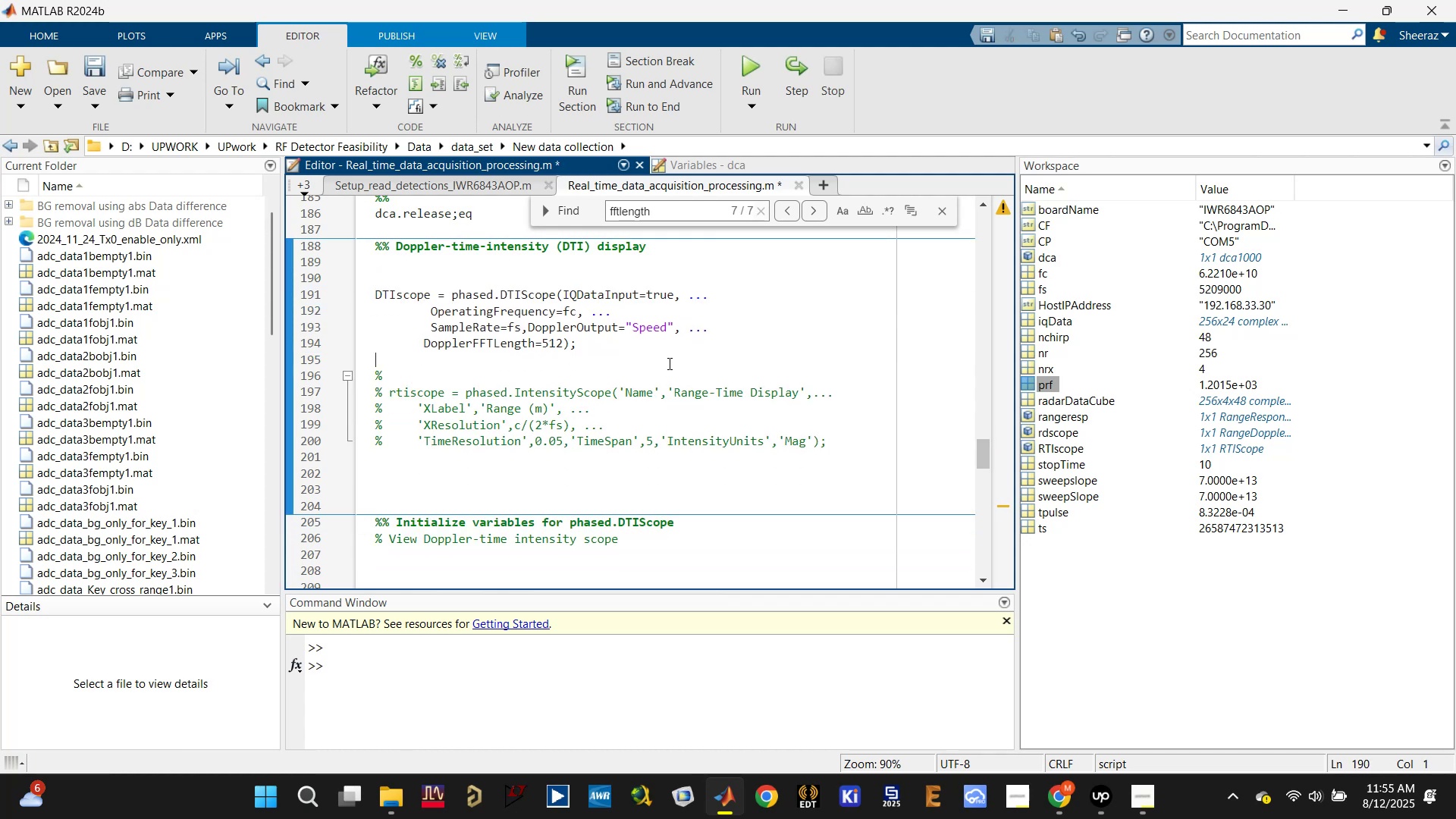 
key(Control+S)
 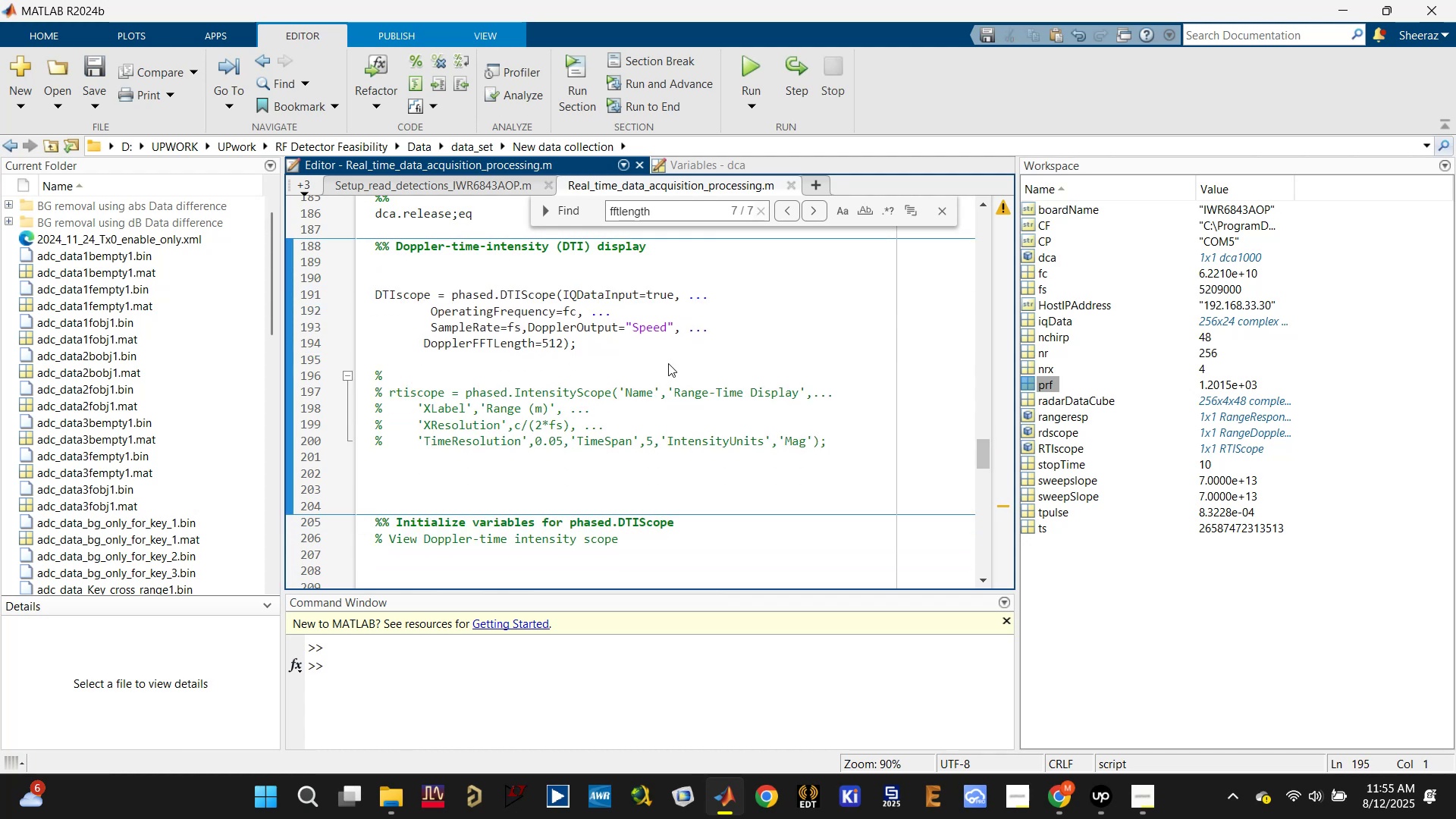 
key(Control+Enter)
 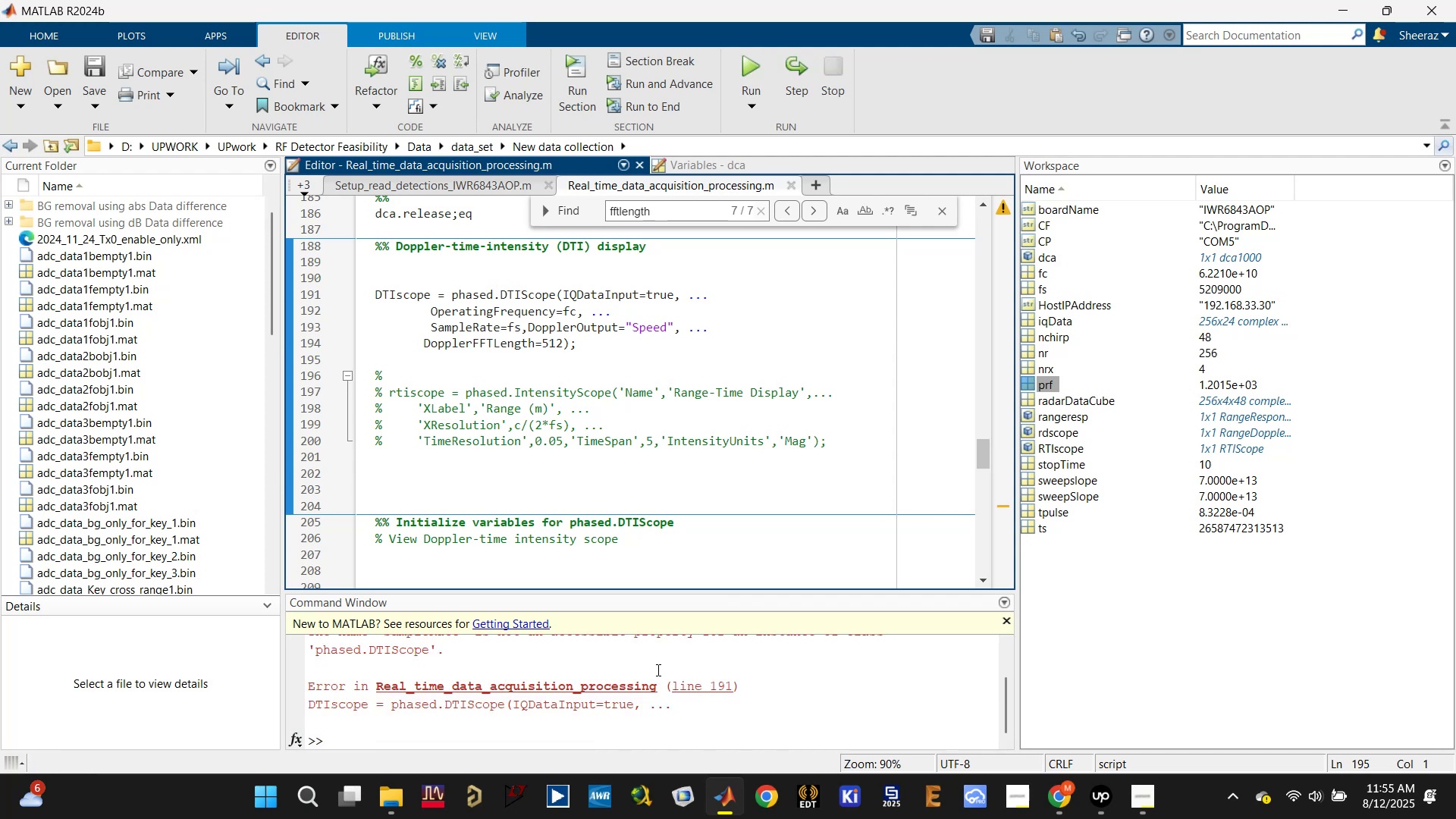 
scroll: coordinate [657, 670], scroll_direction: up, amount: 1.0
 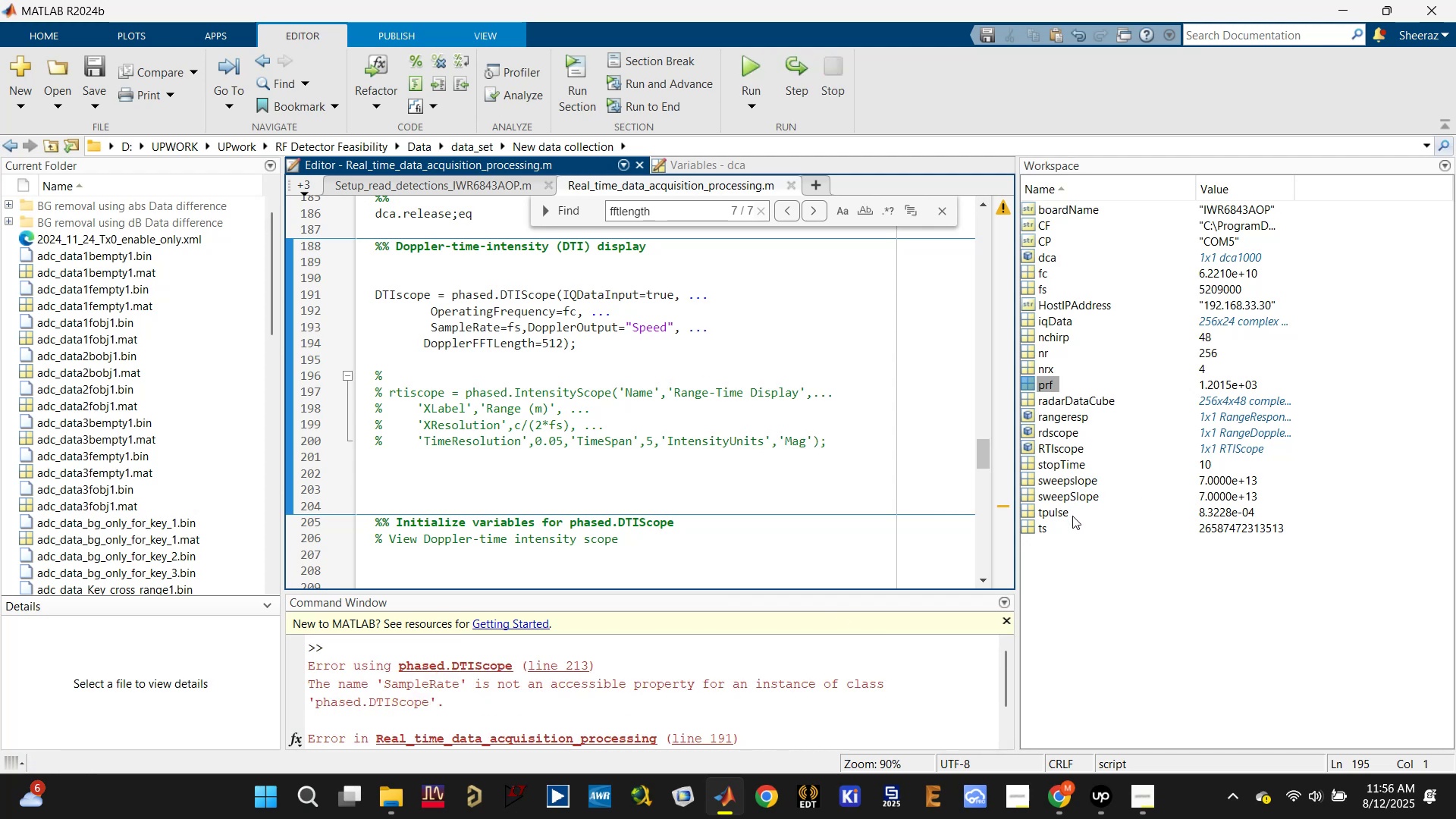 
wait(7.43)
 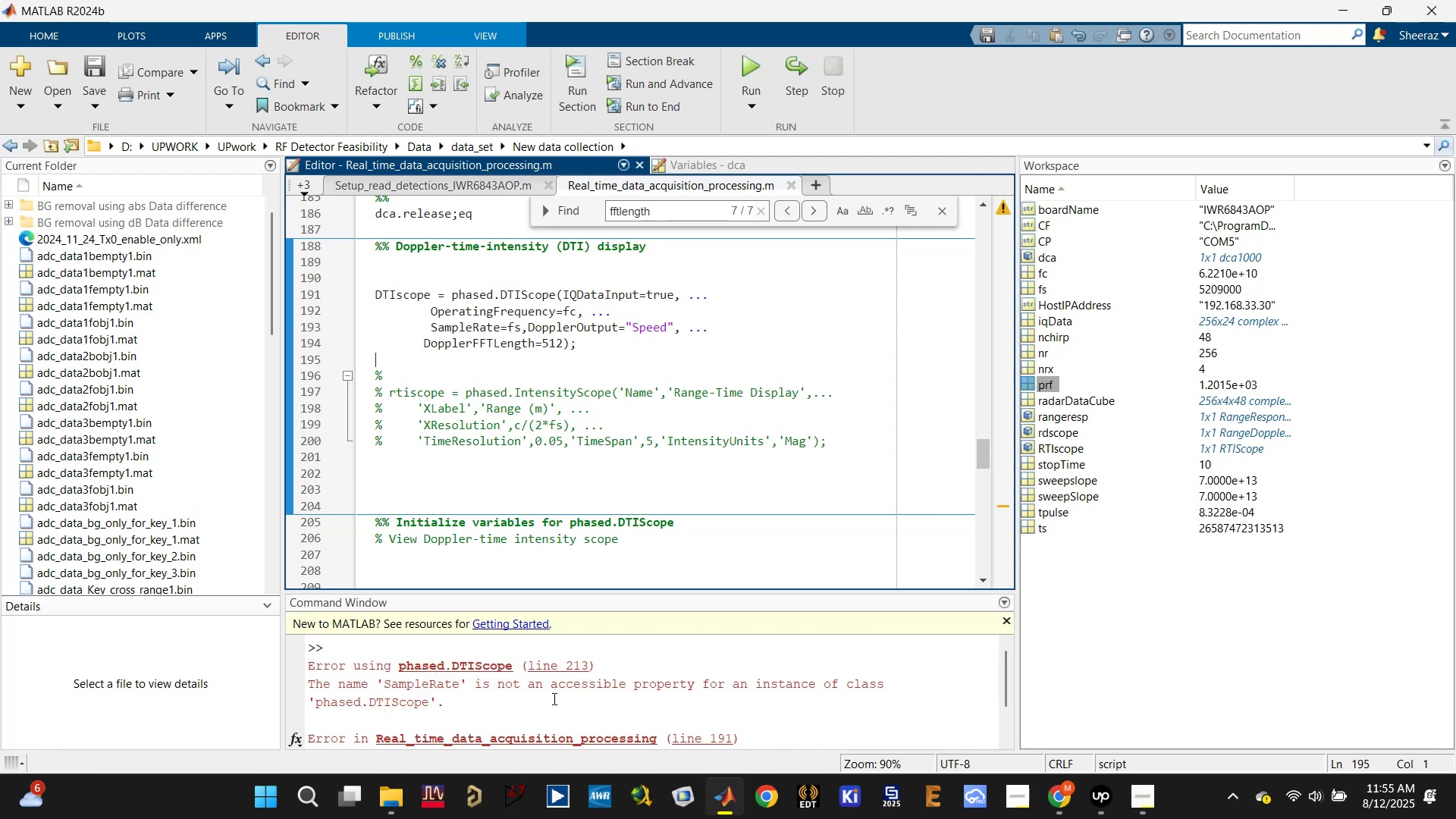 
double_click([461, 331])
 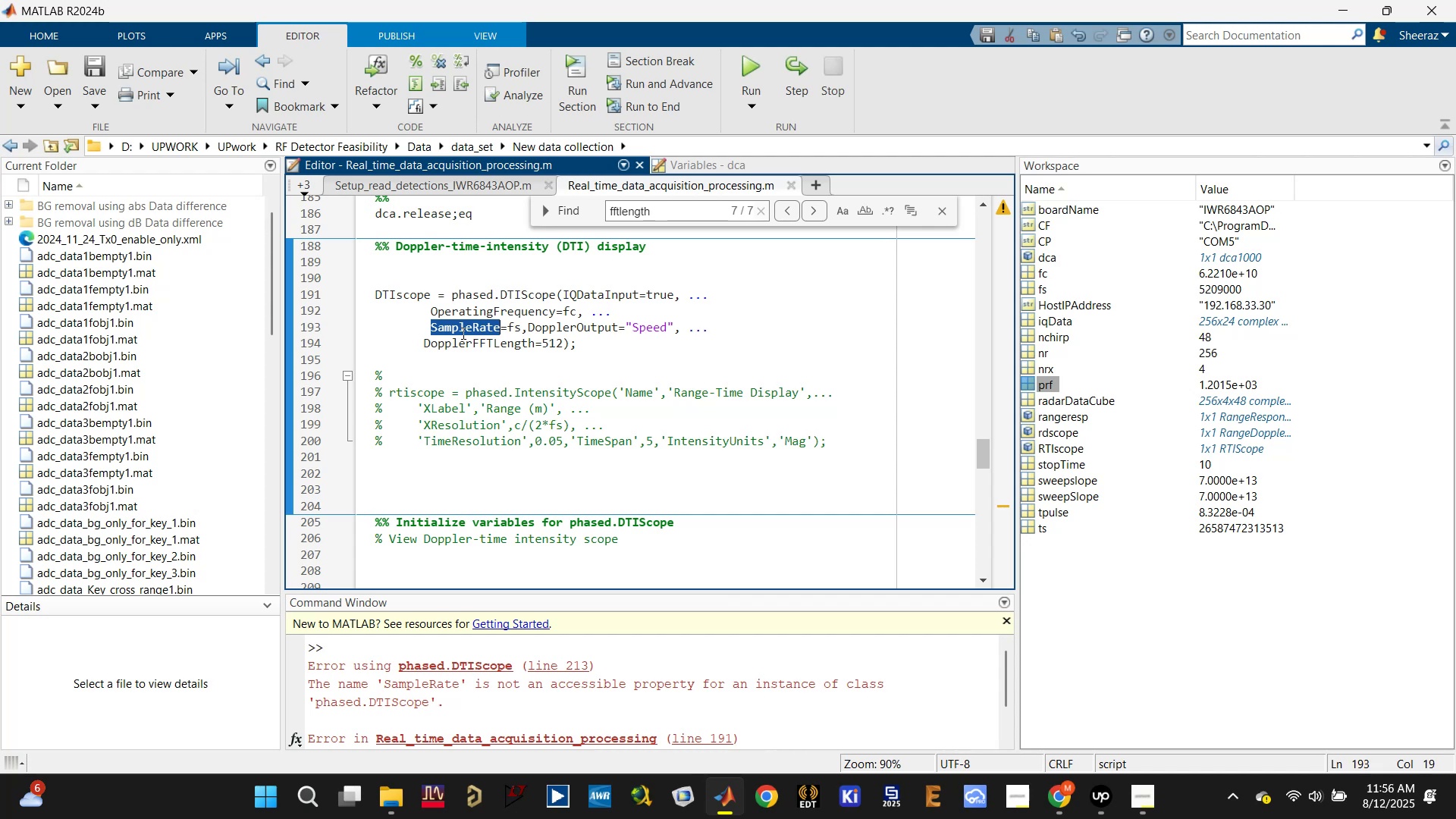 
scroll: coordinate [466, 343], scroll_direction: up, amount: 2.0
 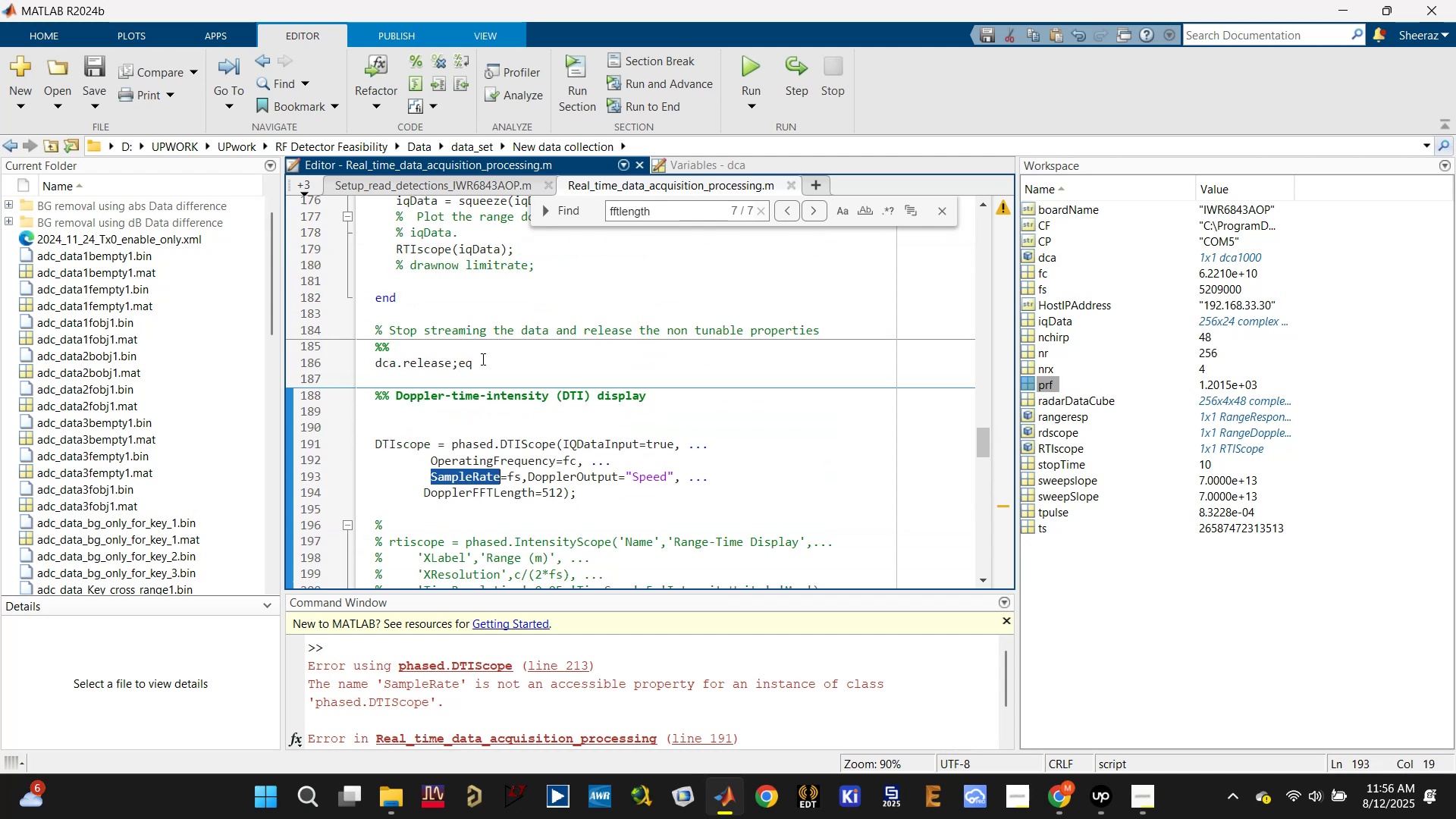 
key(Control+ControlLeft)
 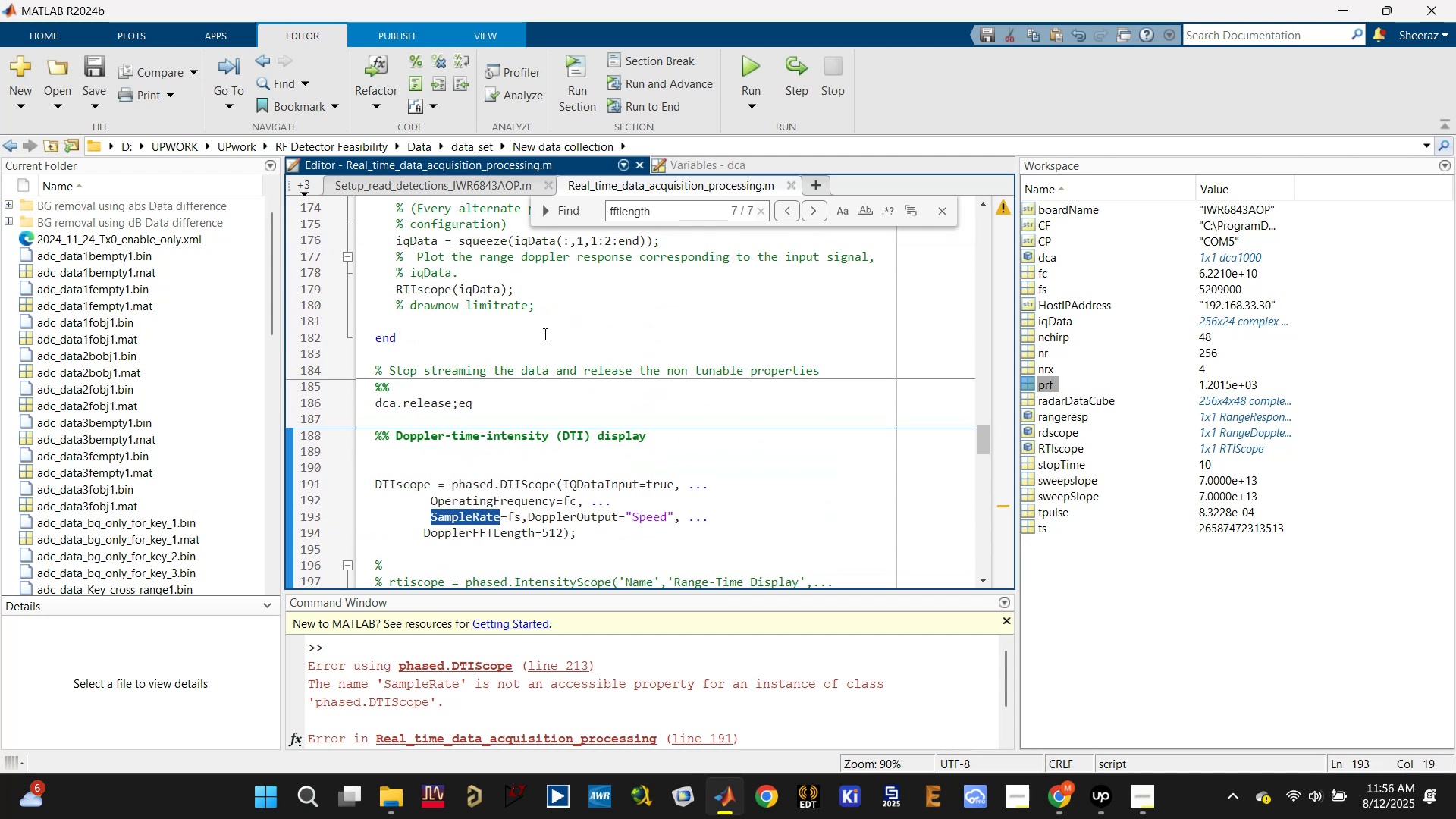 
key(Control+C)
 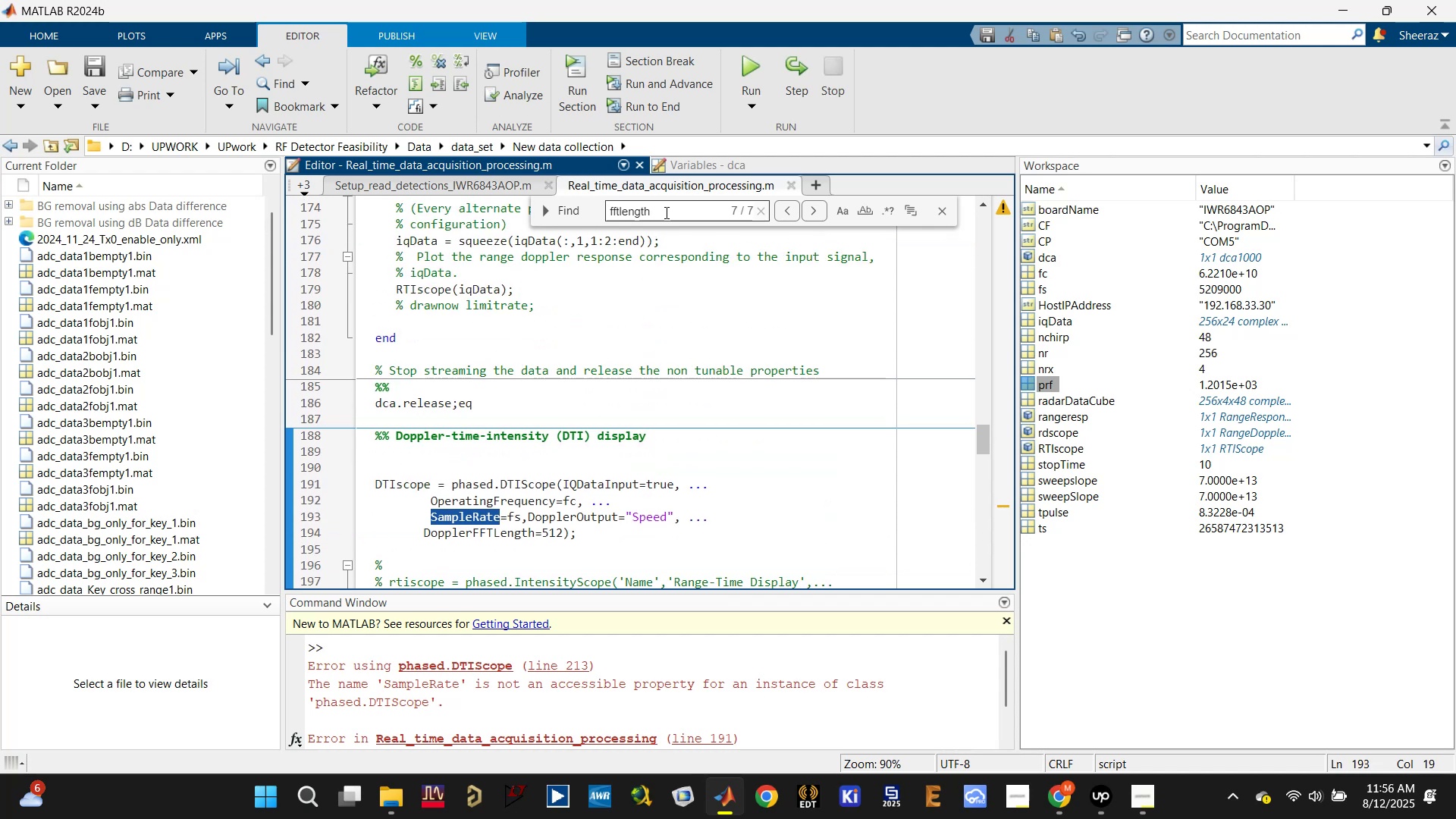 
double_click([665, 212])
 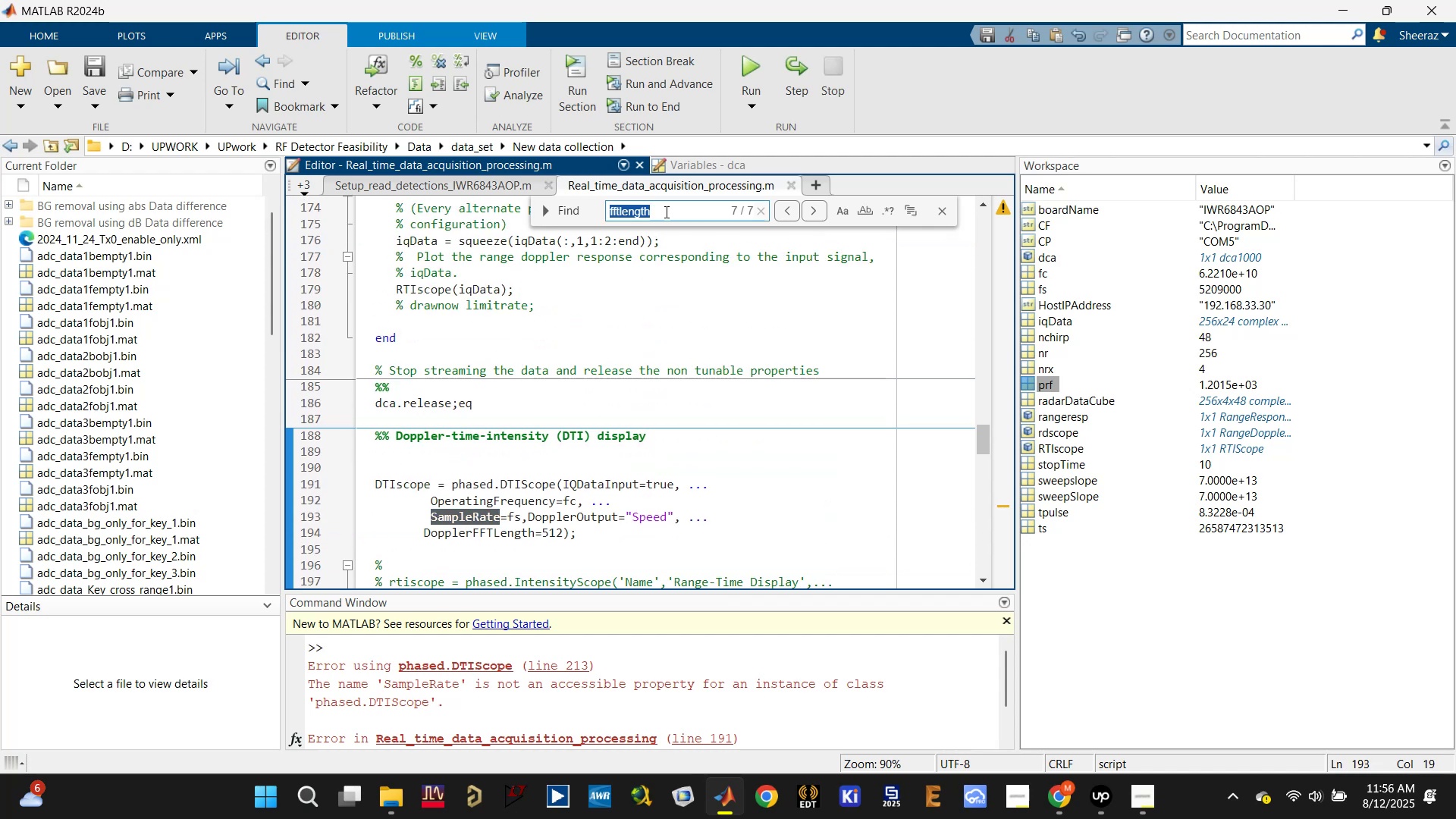 
key(Control+V)
 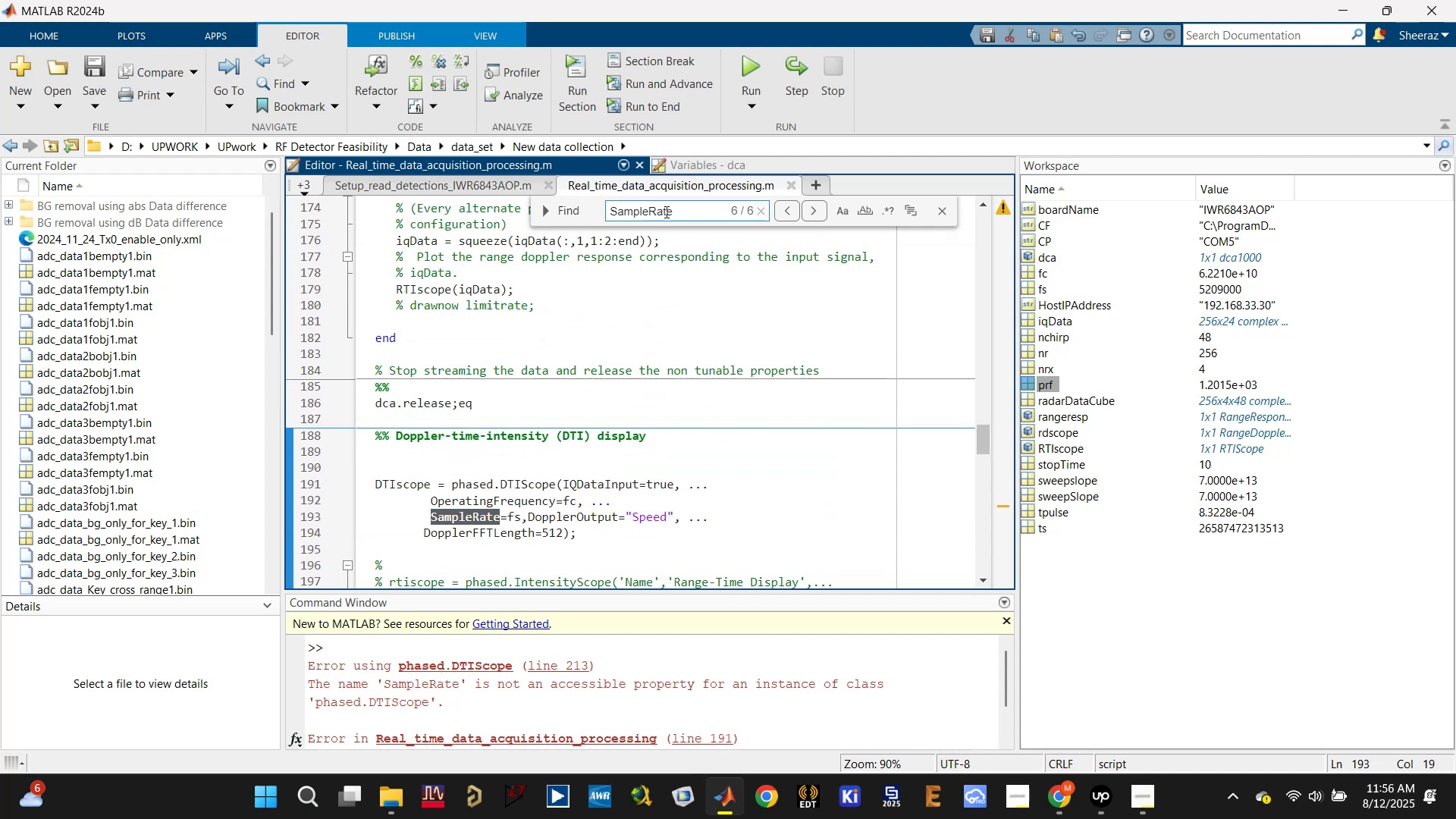 
key(Enter)
 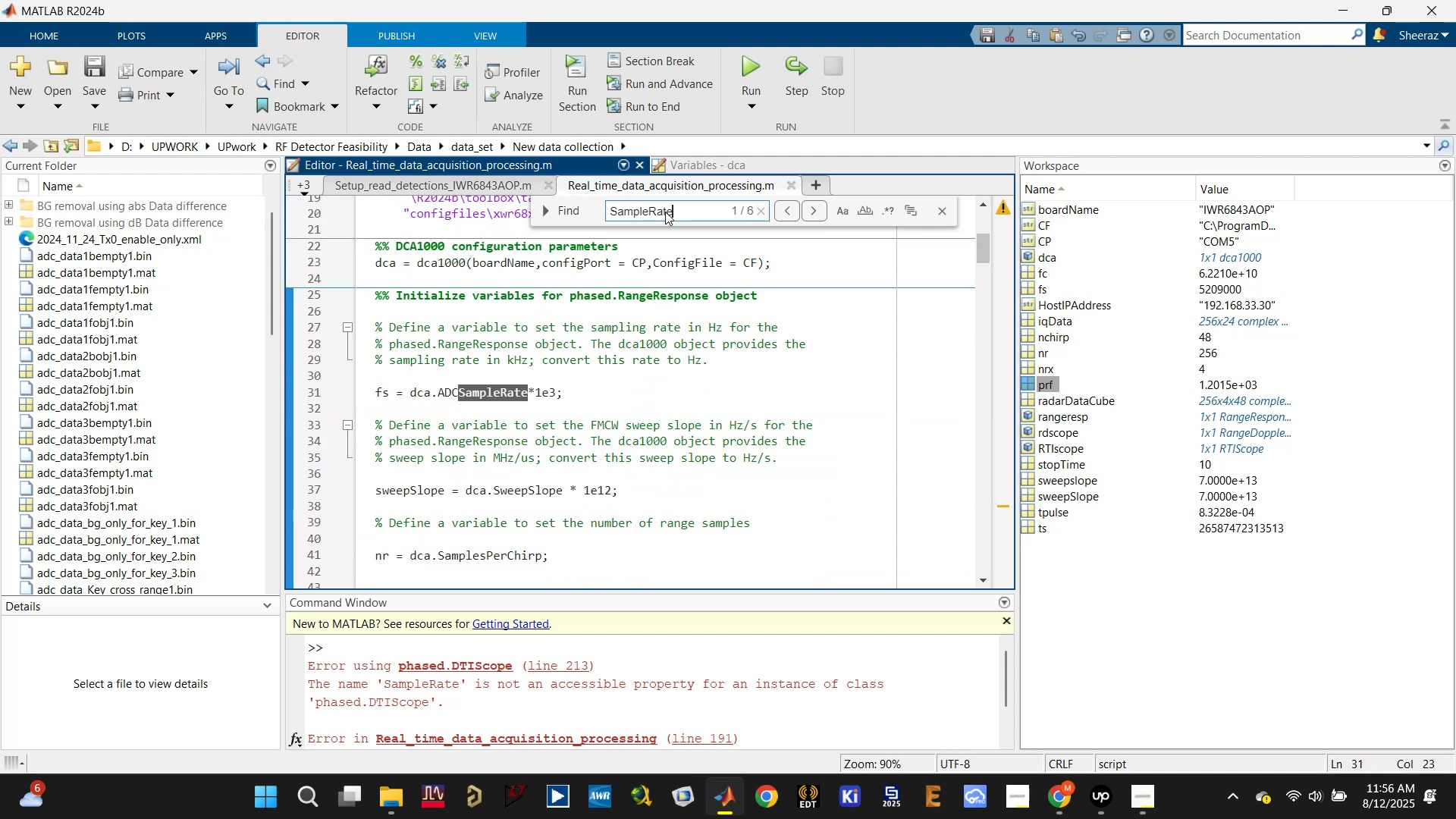 
key(Enter)
 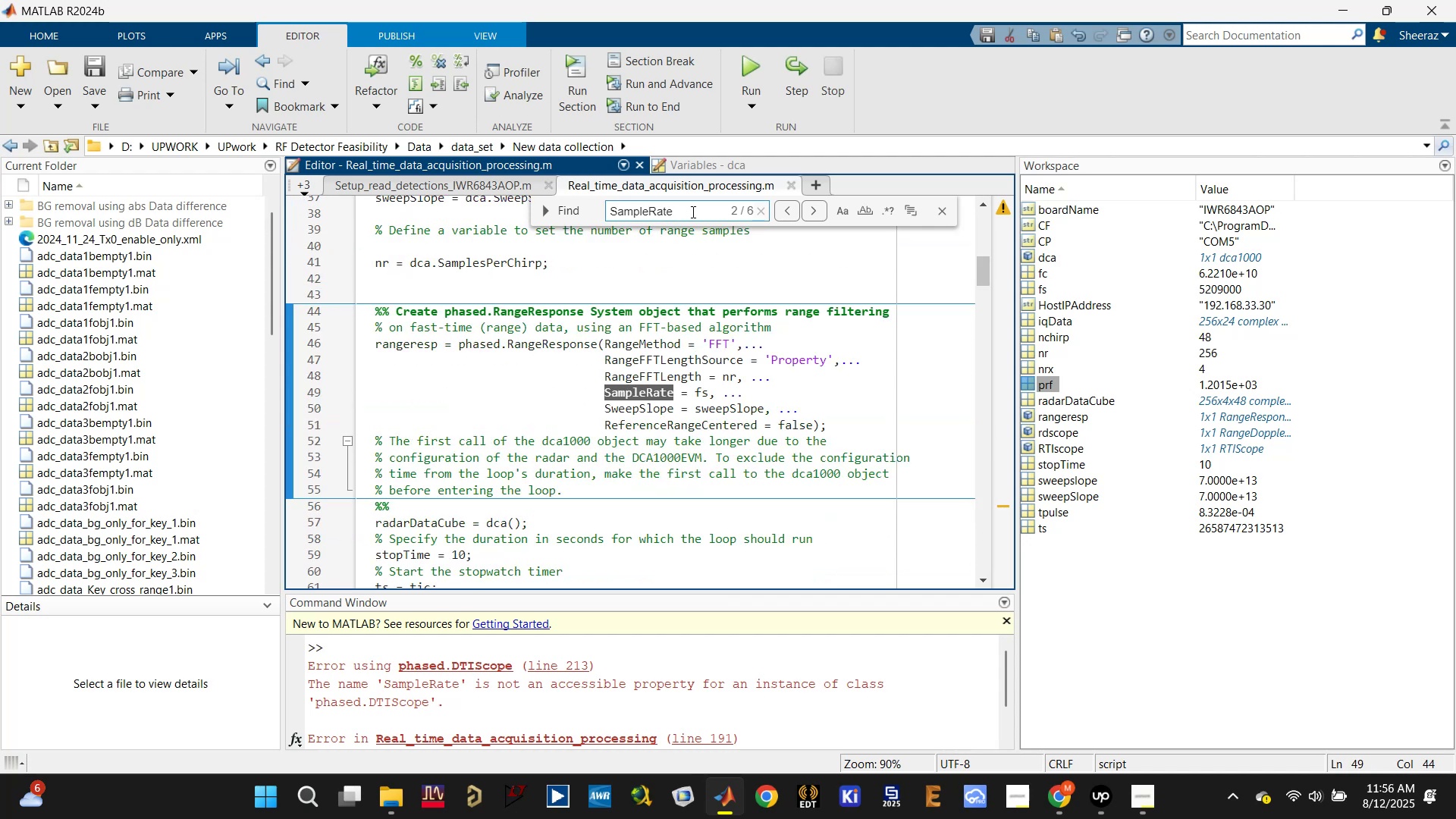 
left_click([502, 403])
 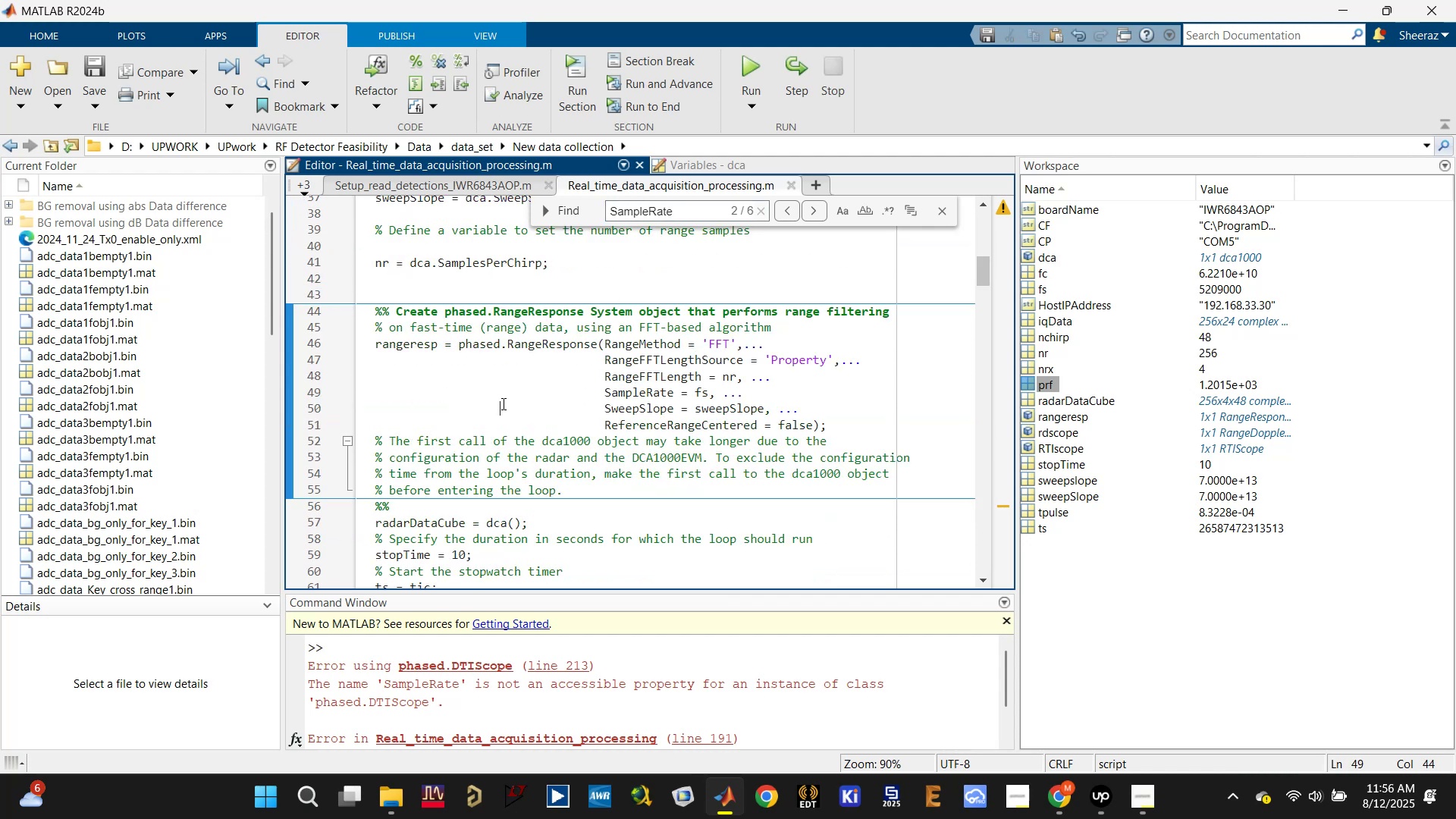 
hold_key(key=ControlLeft, duration=0.72)
 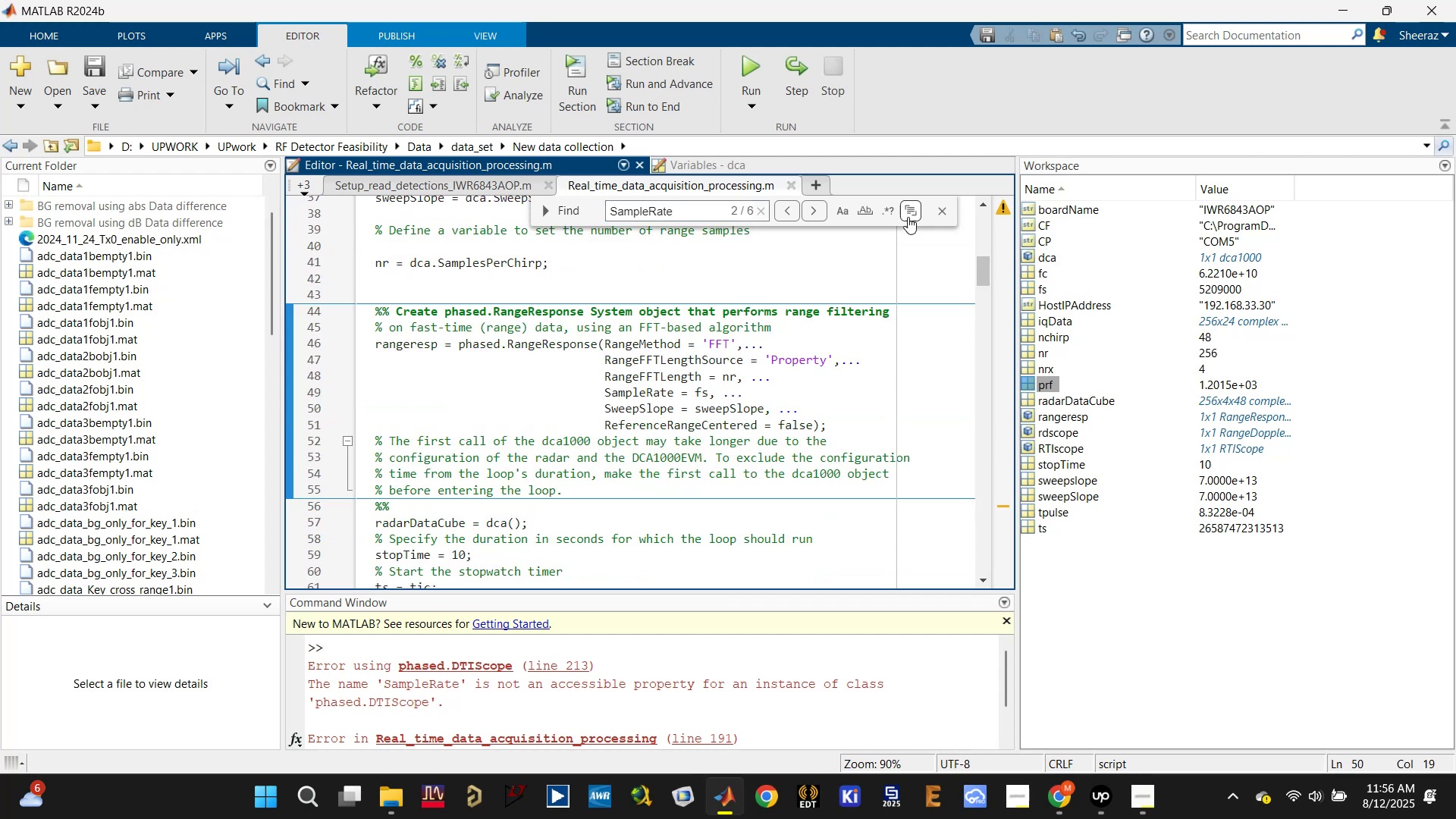 
left_click([937, 209])
 